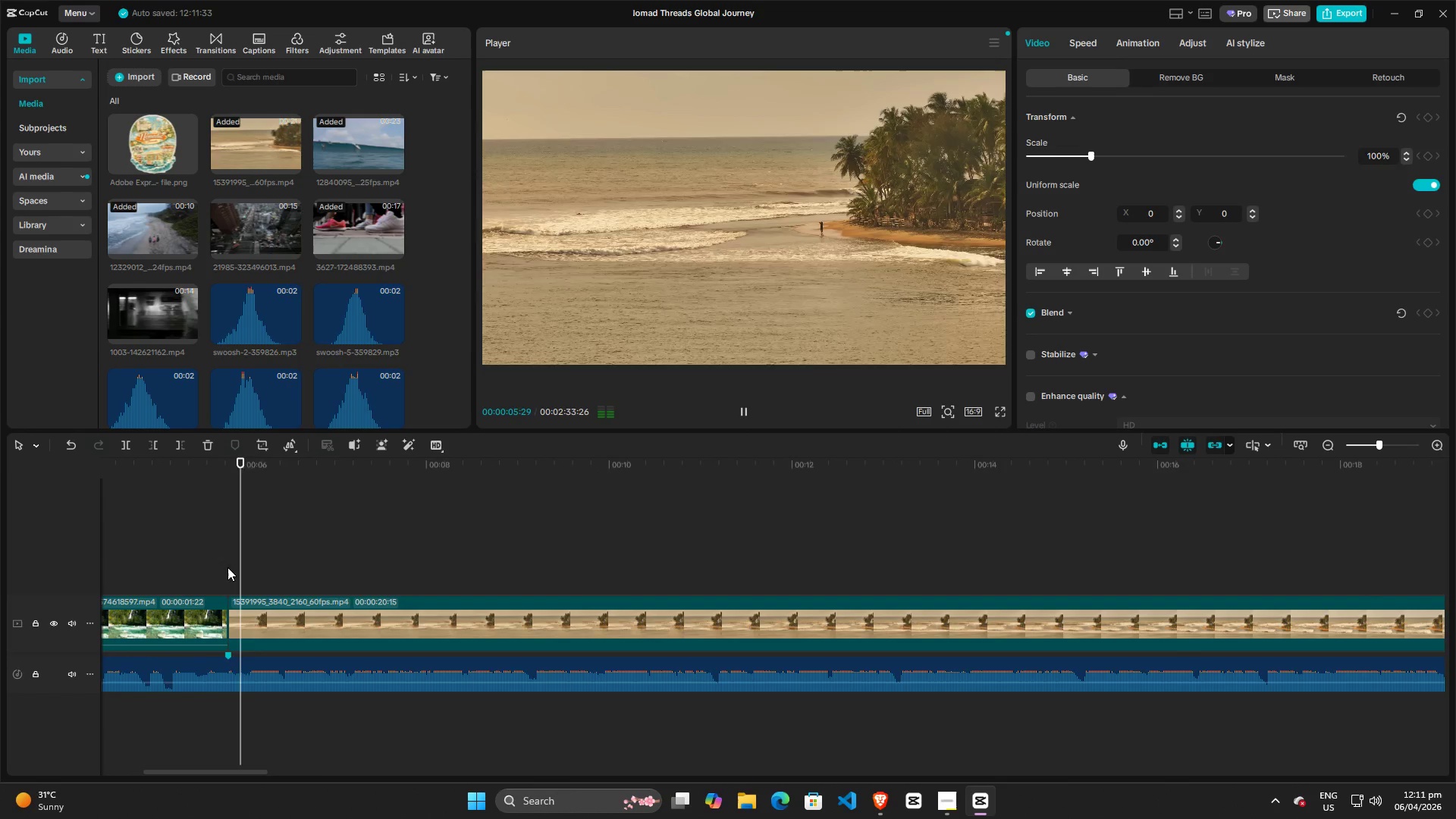 
key(Space)
 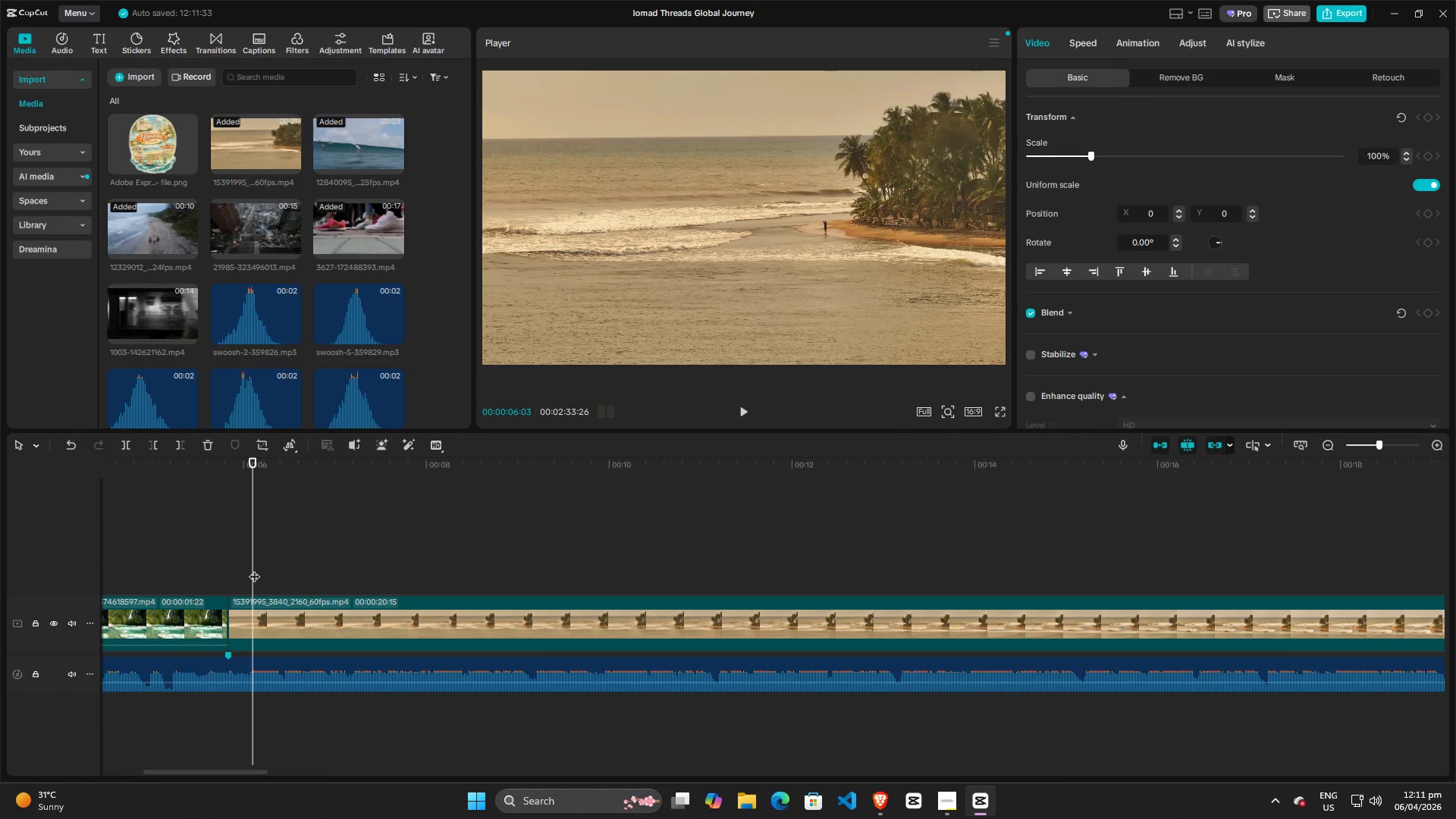 
key(M)
 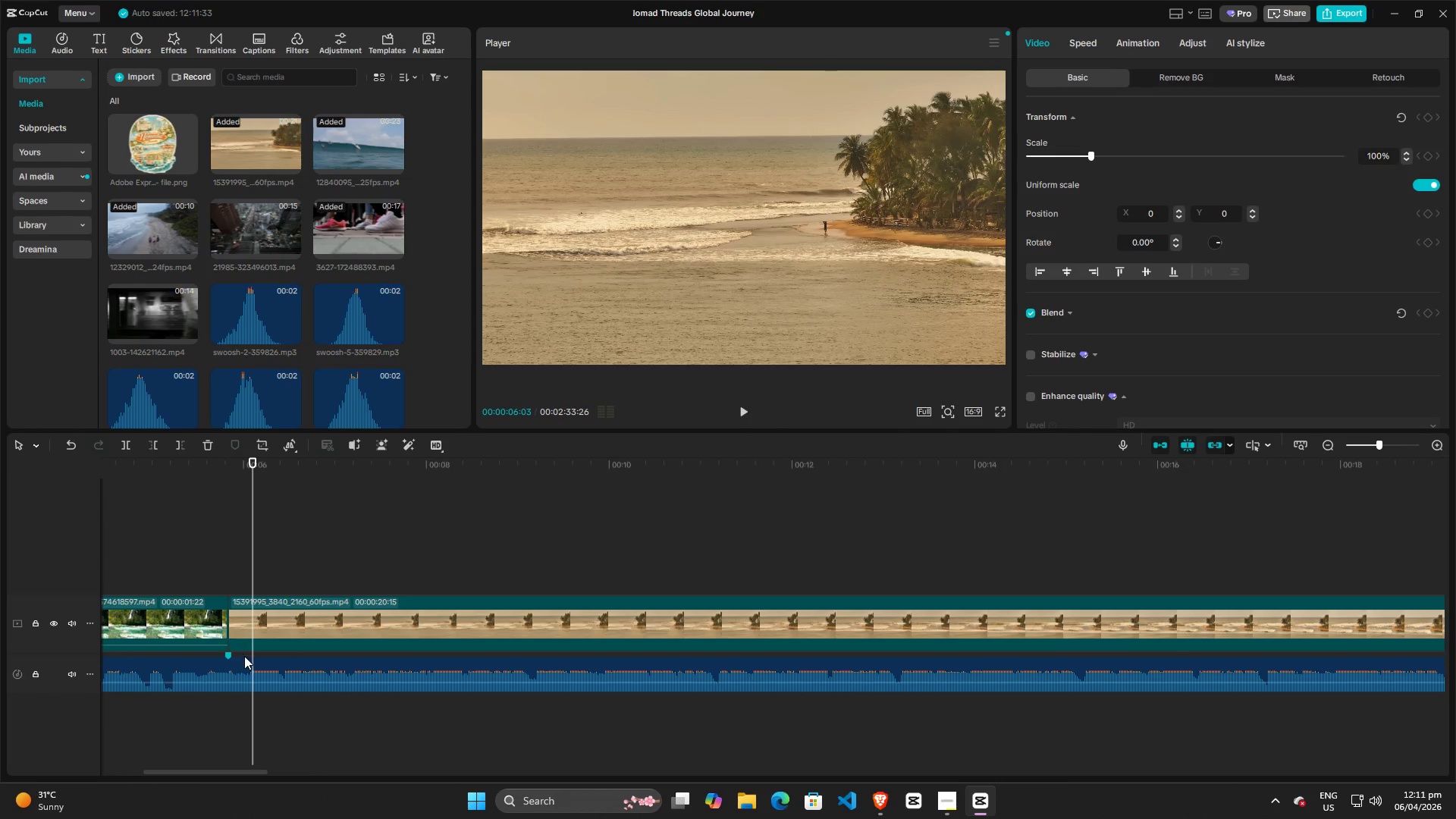 
left_click([246, 658])
 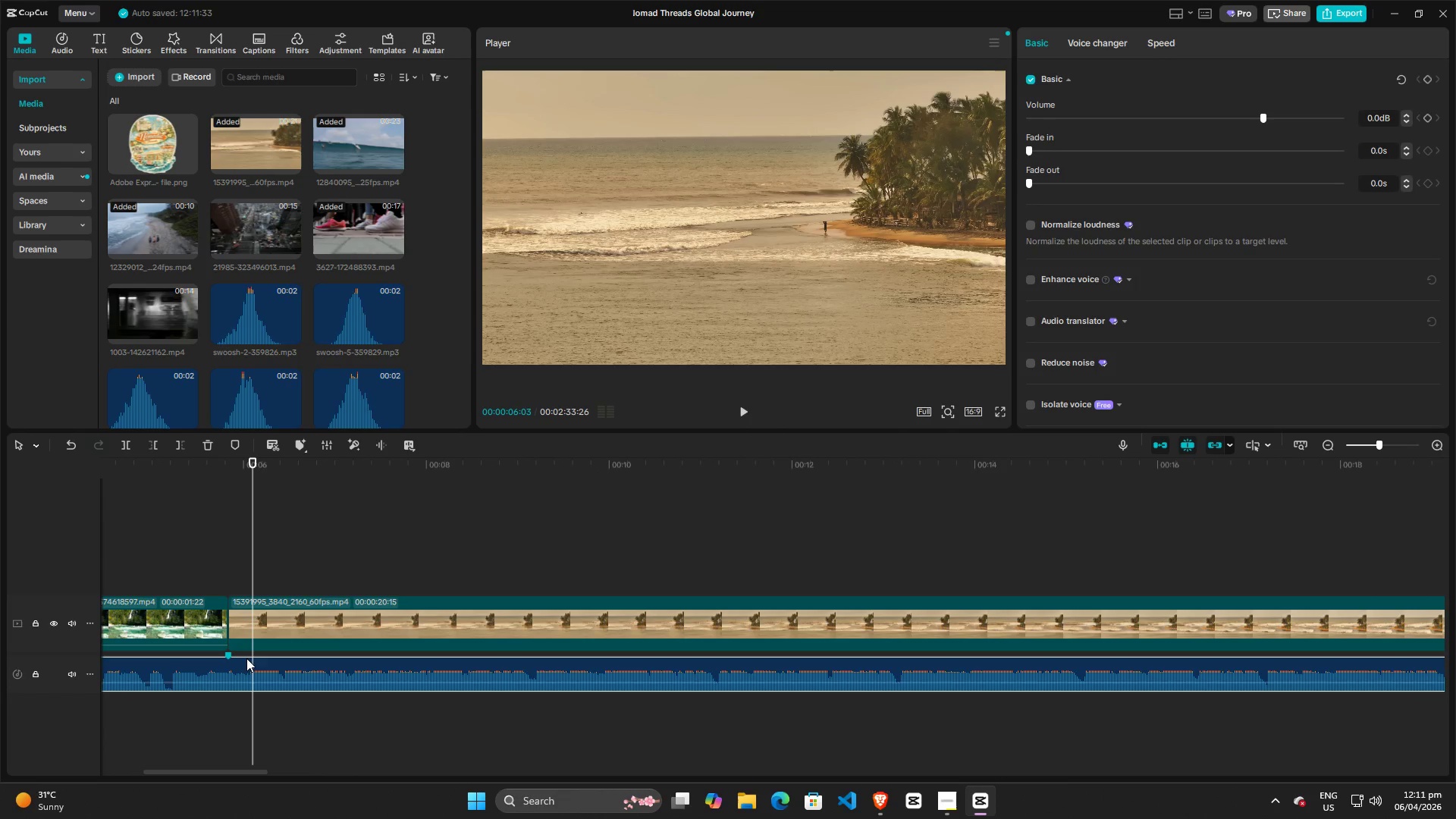 
key(M)
 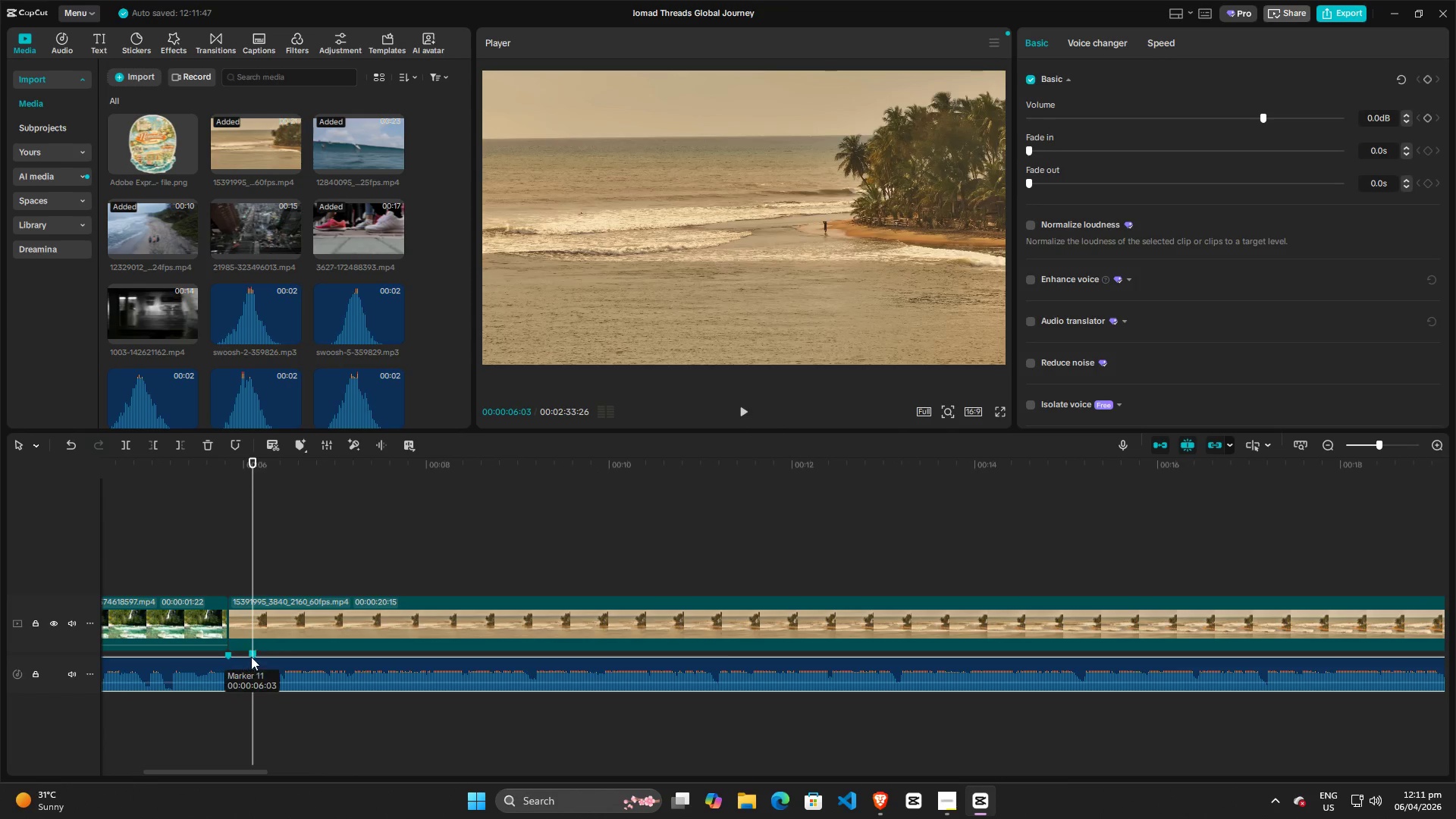 
key(Space)
 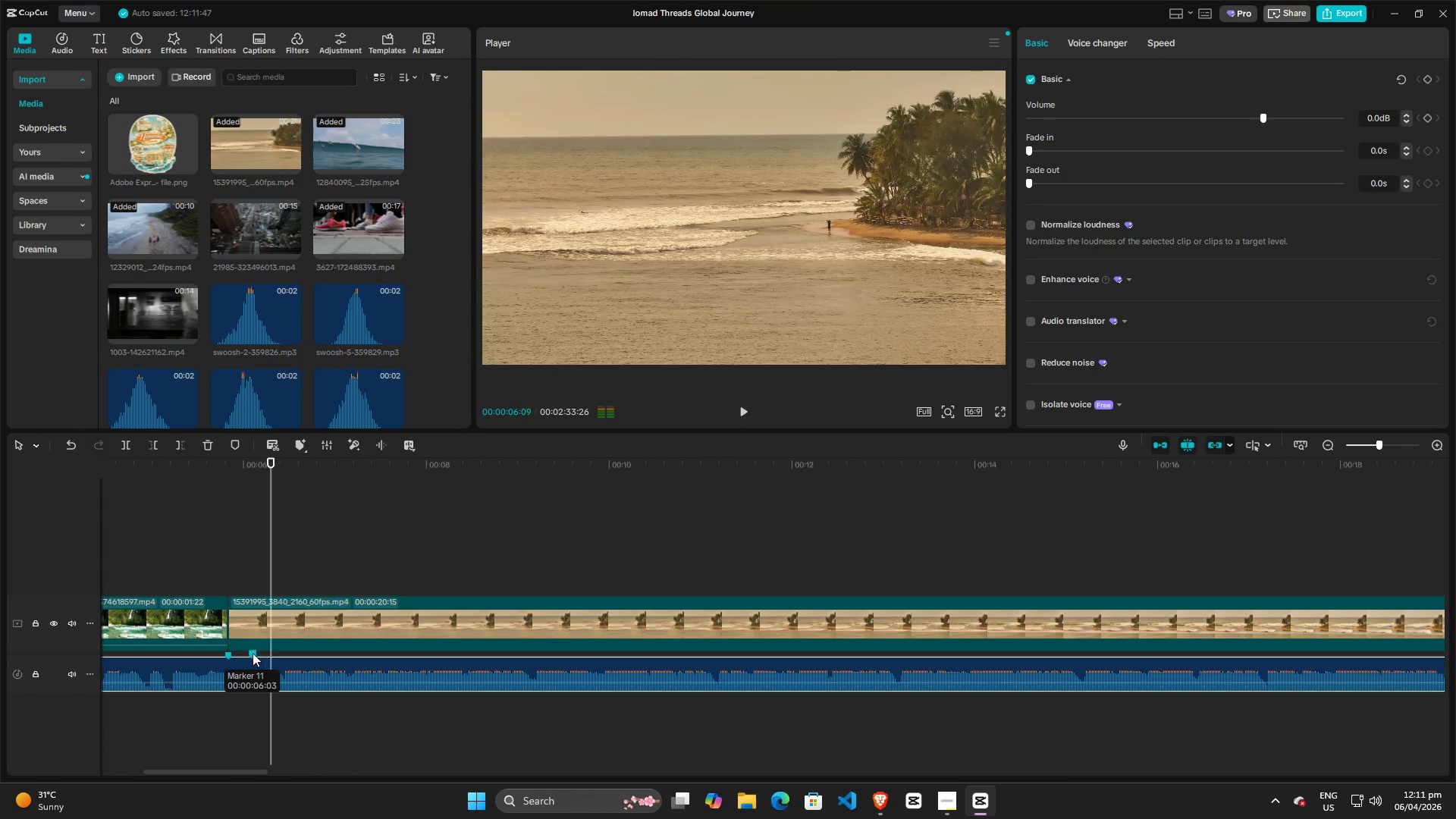 
key(Space)
 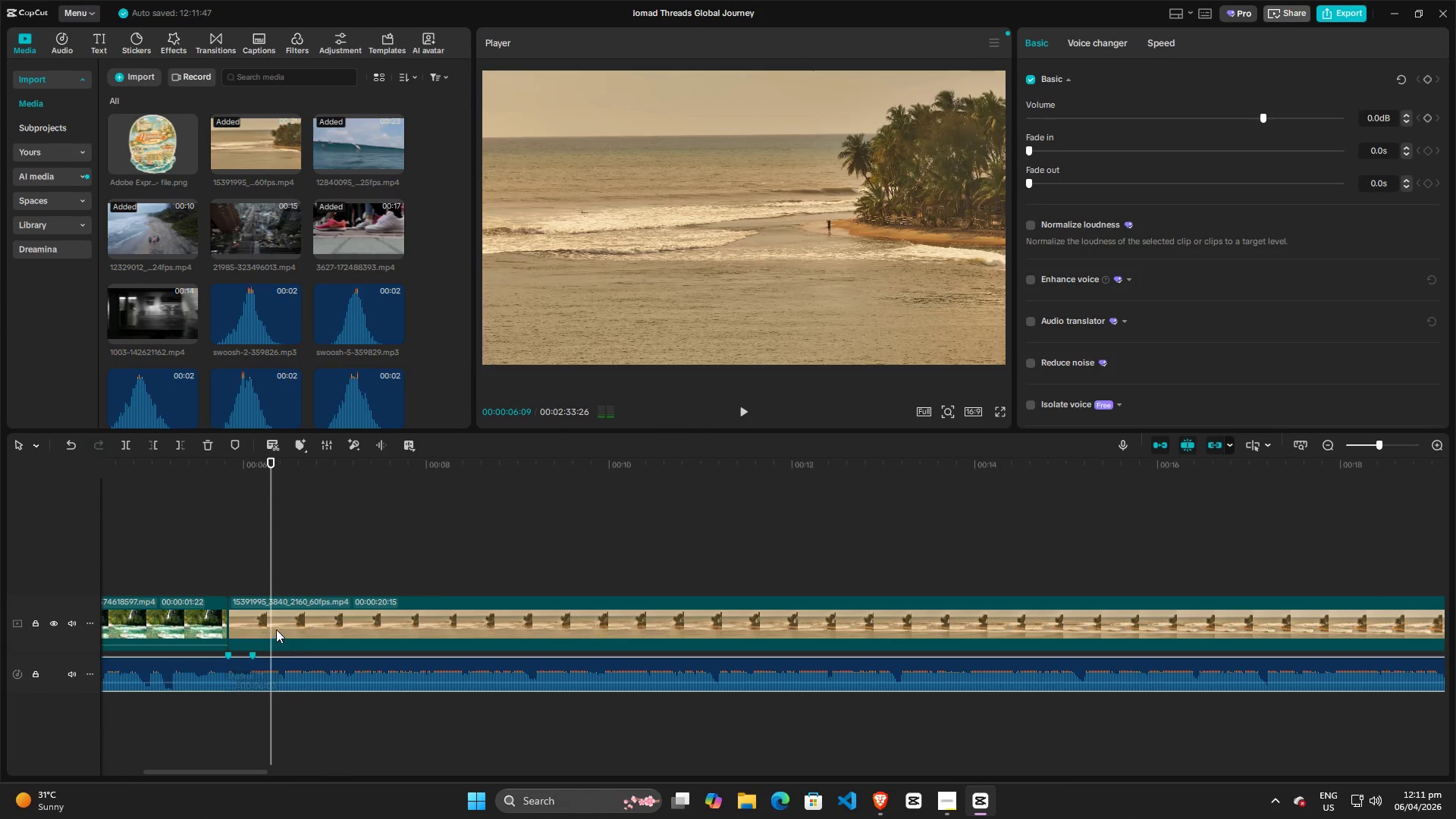 
type( mm )
 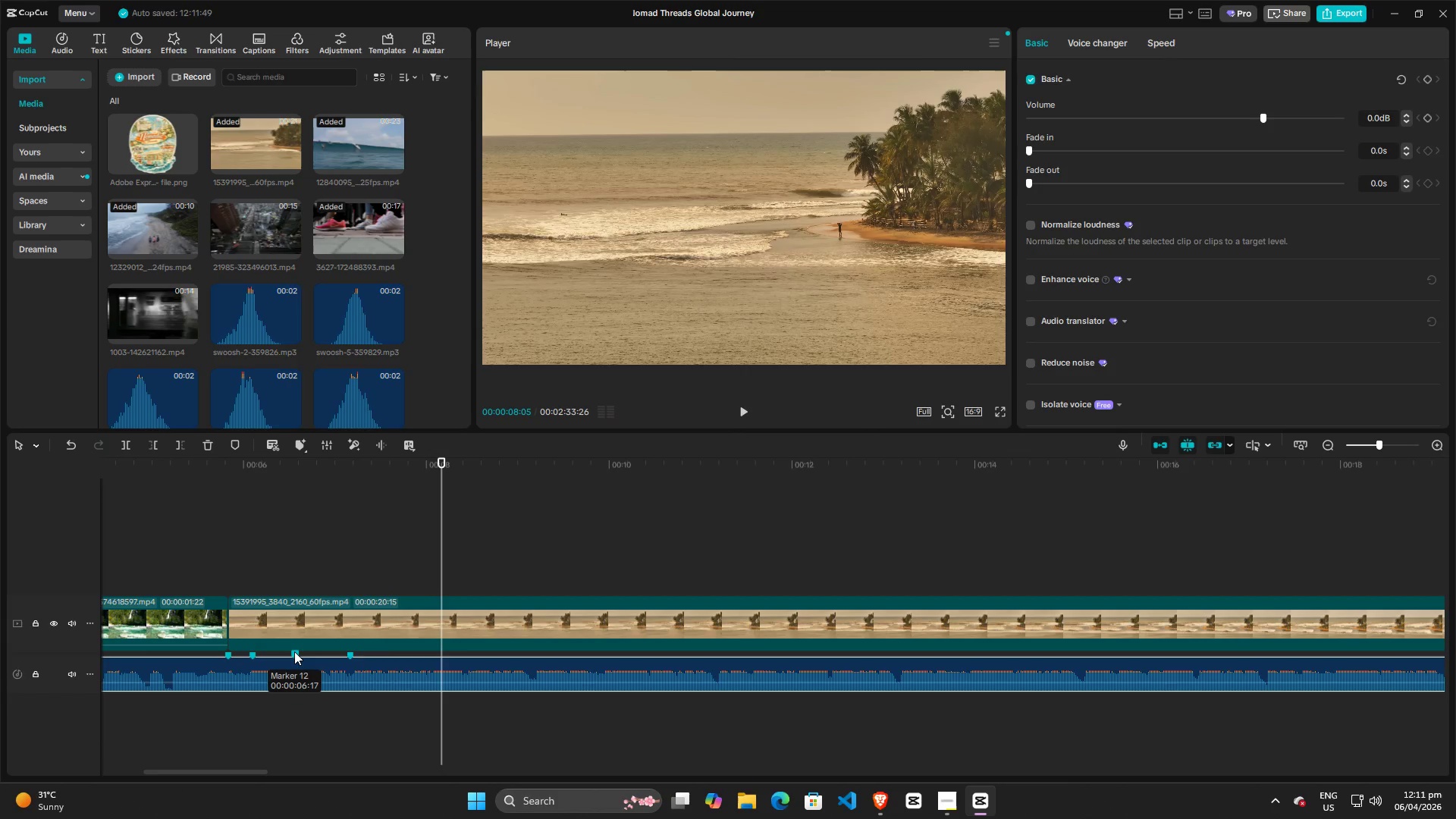 
right_click([294, 651])
 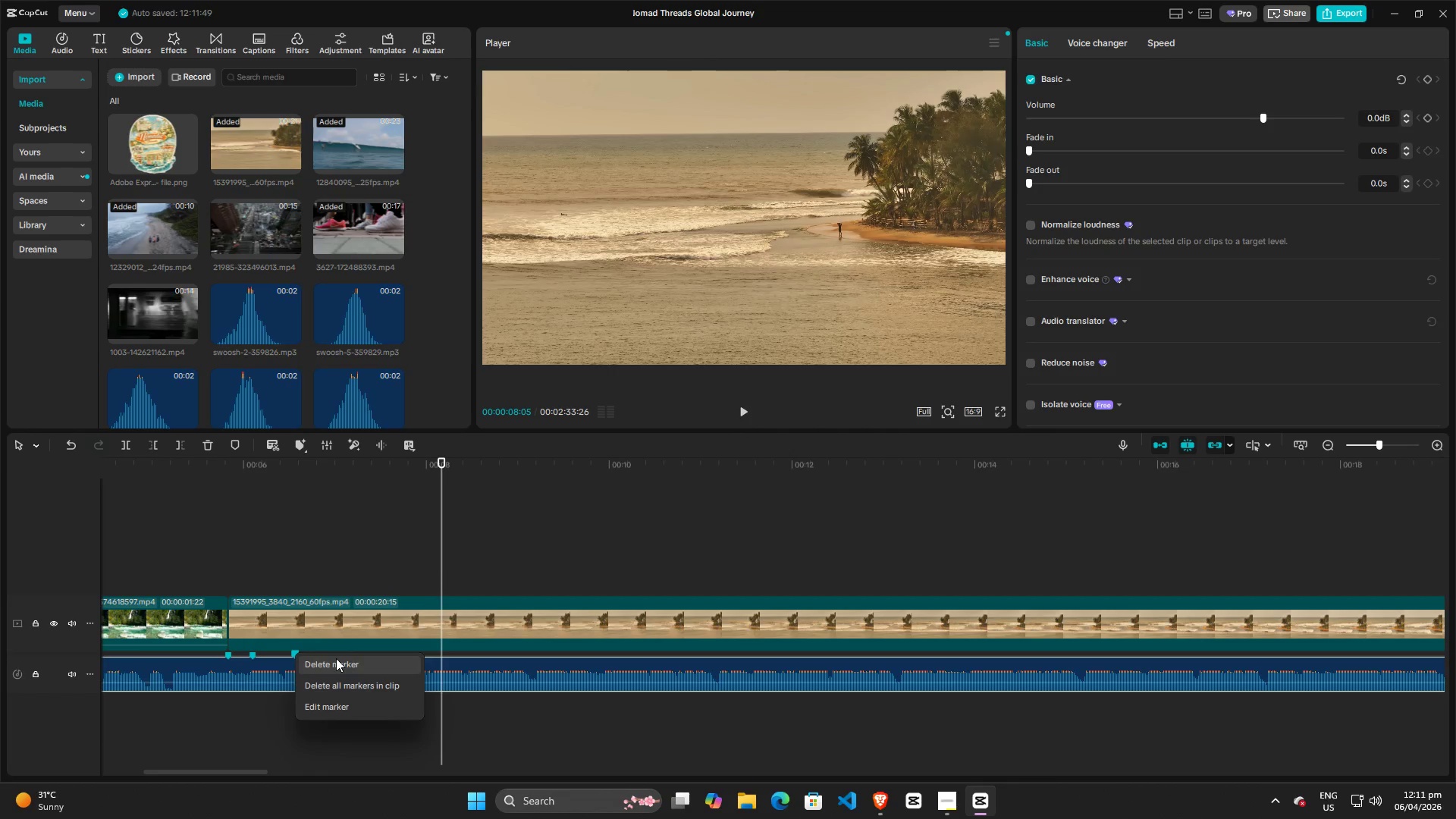 
left_click([336, 661])
 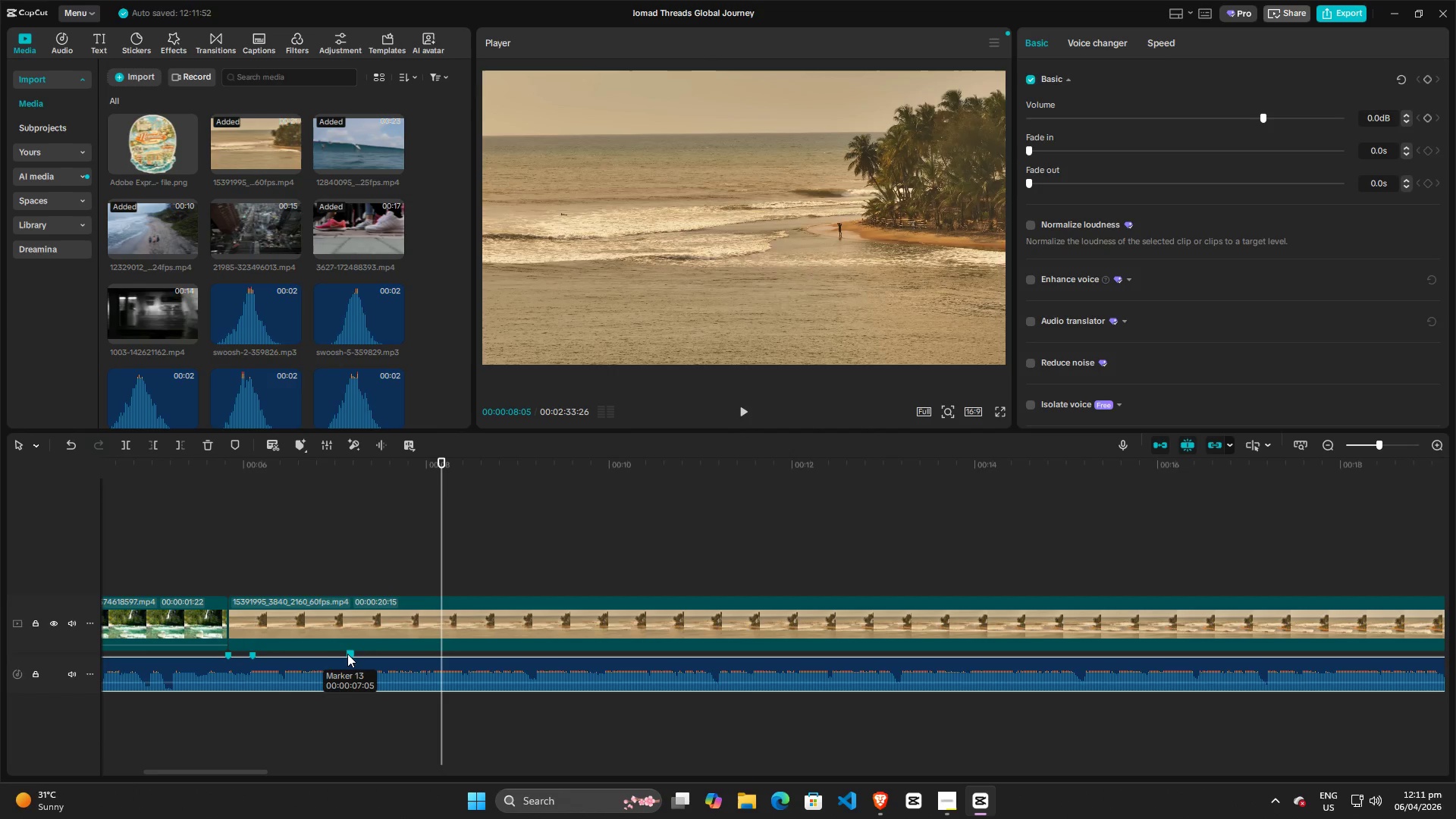 
right_click([350, 654])
 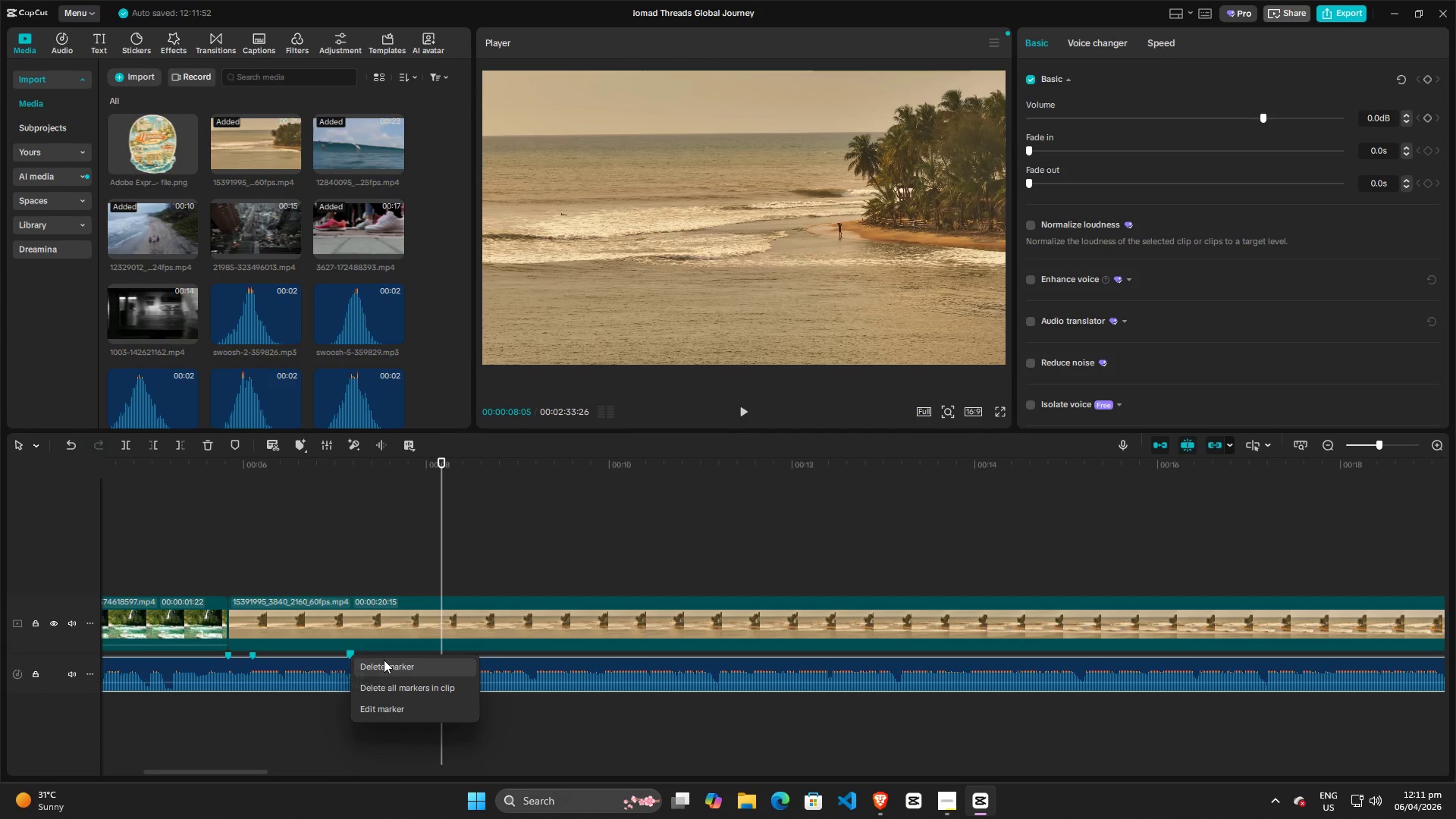 
left_click([384, 660])
 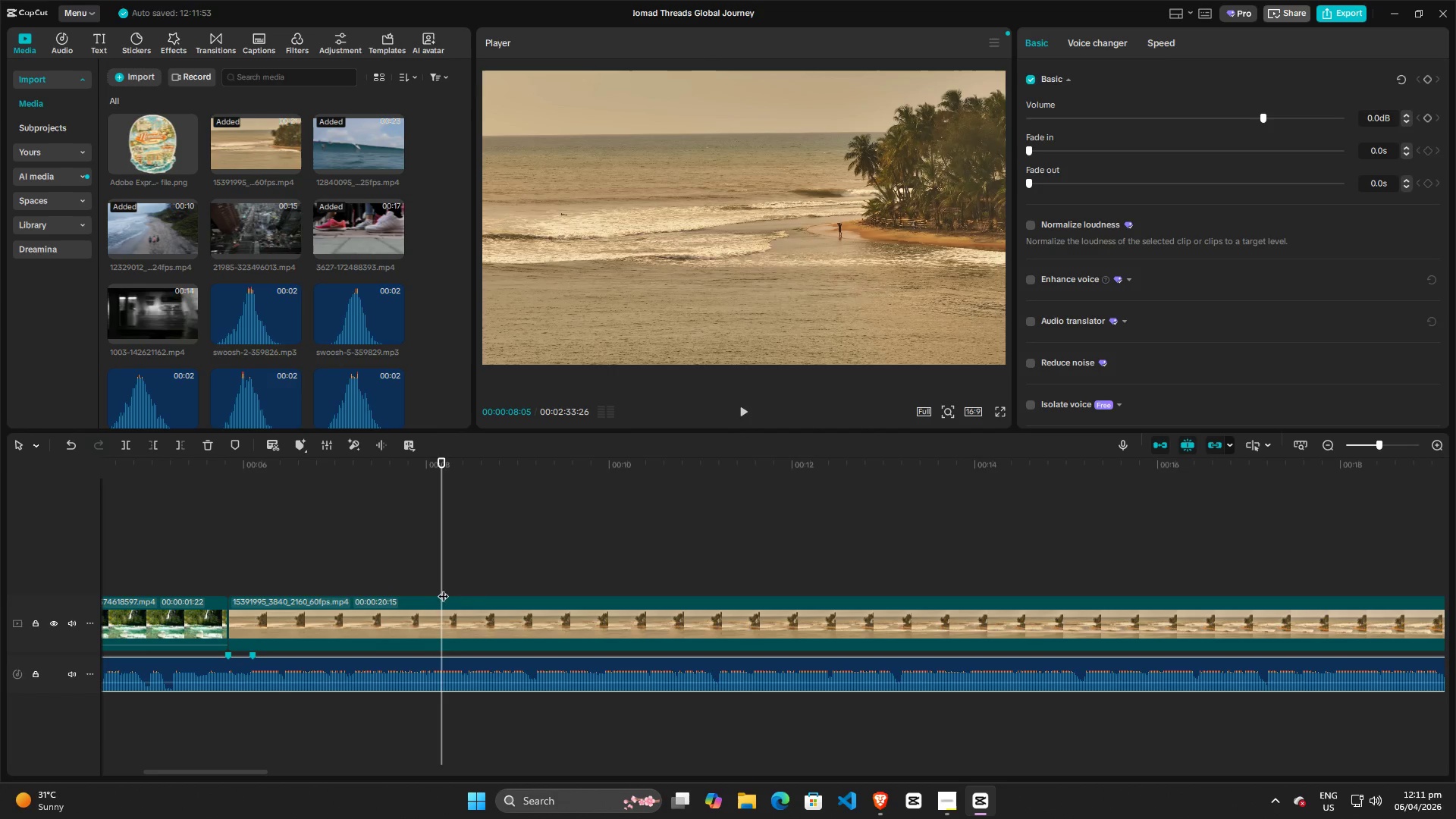 
left_click_drag(start_coordinate=[443, 588], to_coordinate=[231, 588])
 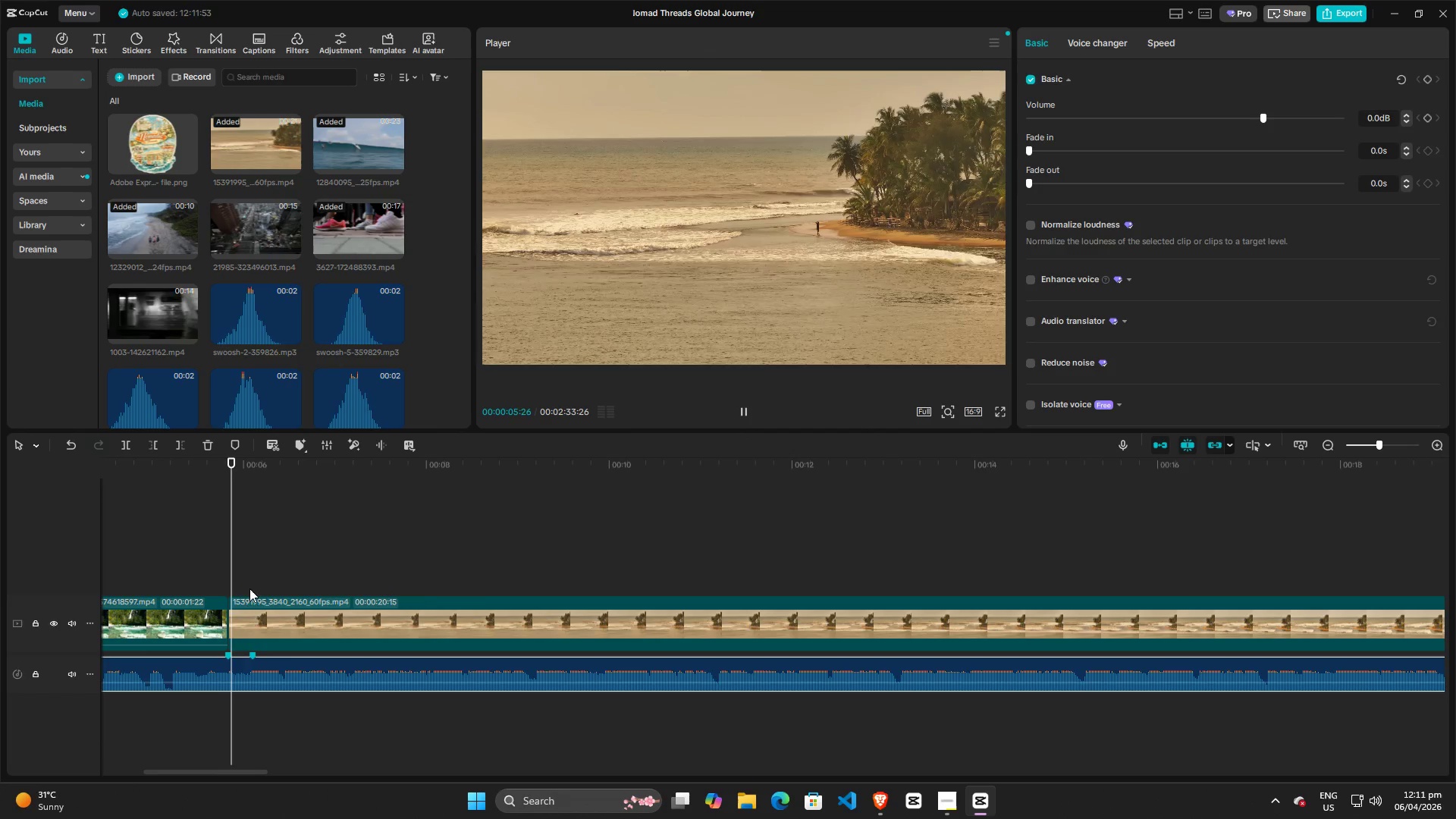 
key(Space)
 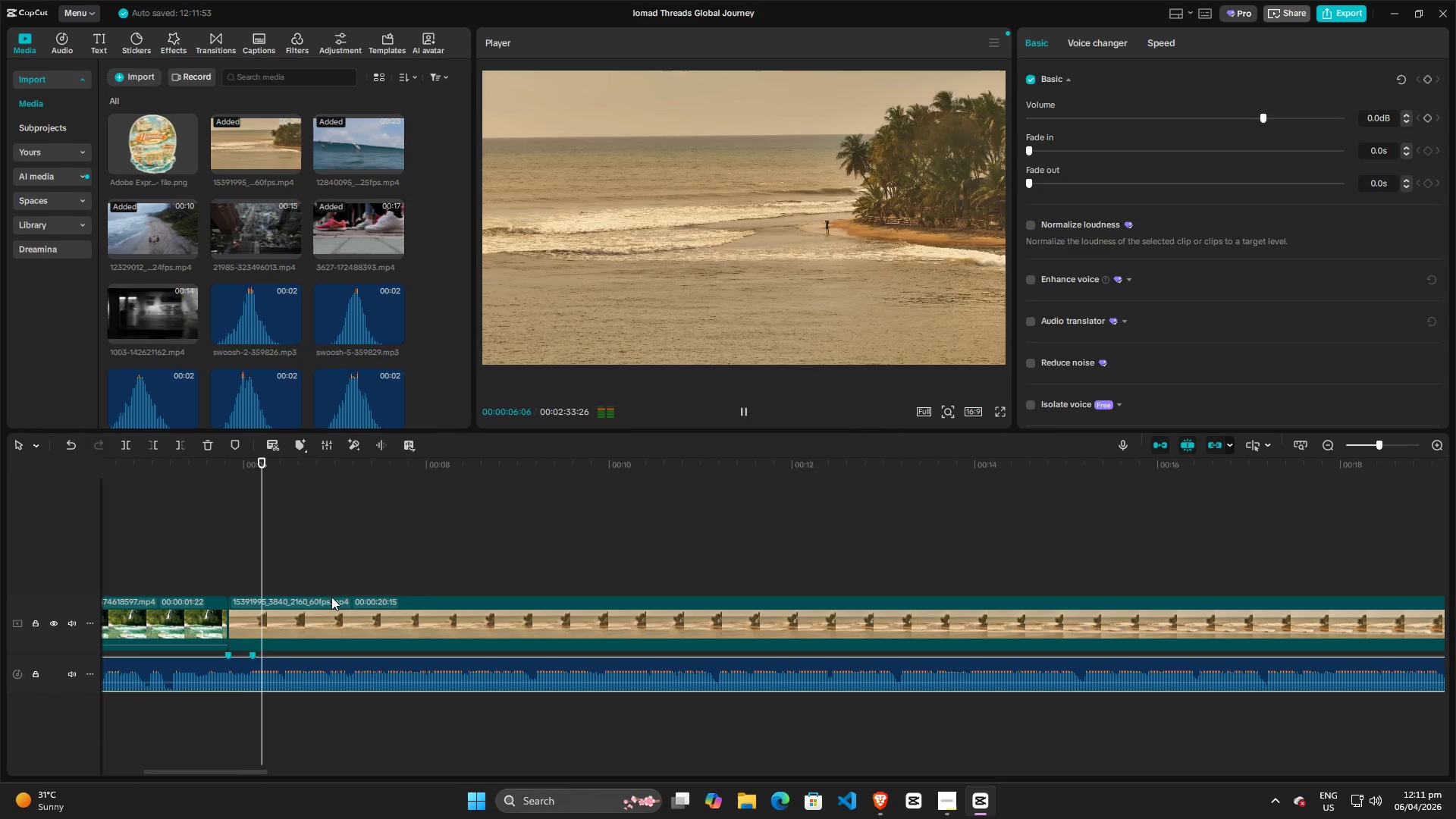 
key(Space)
 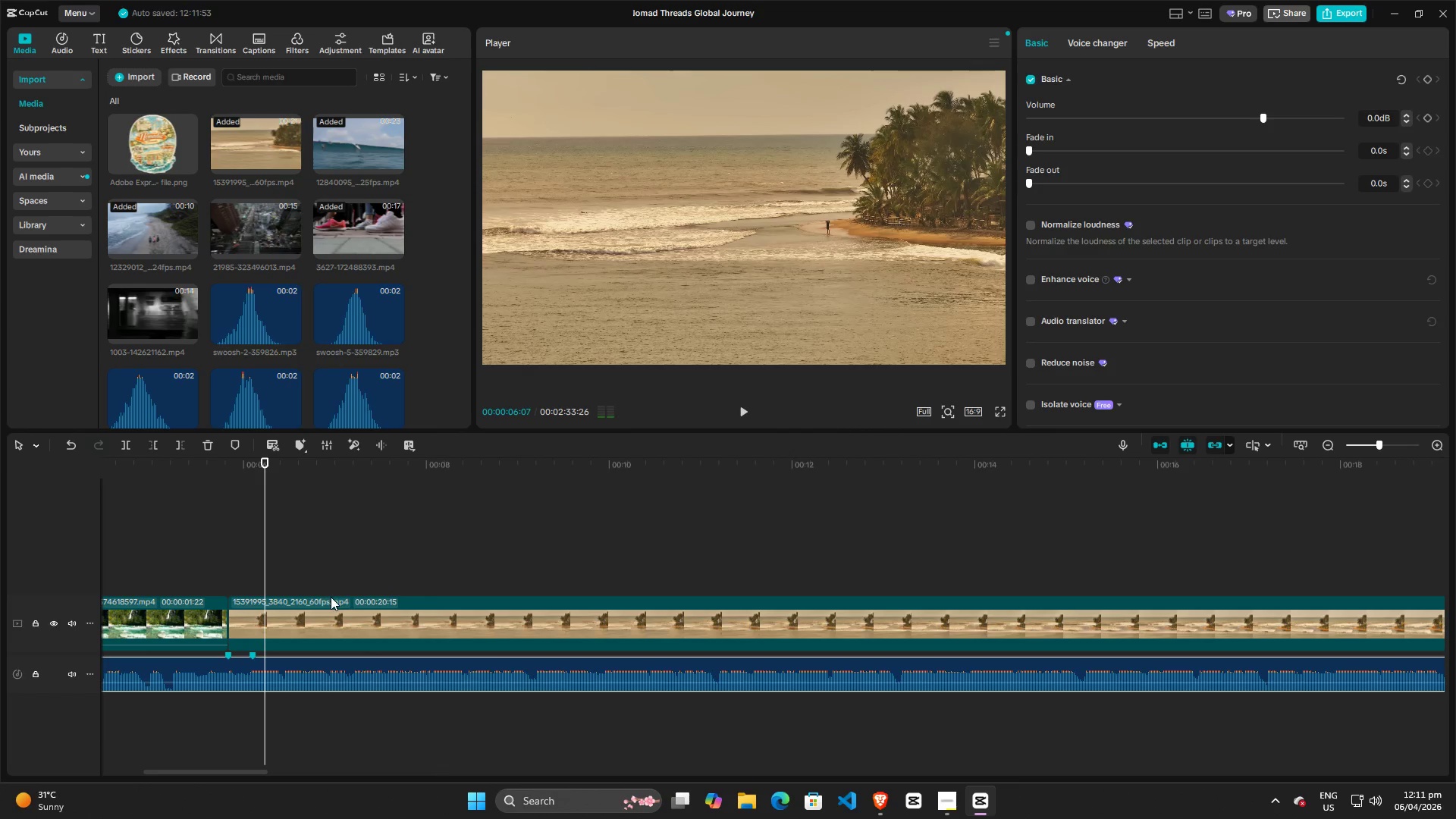 
key(Space)
 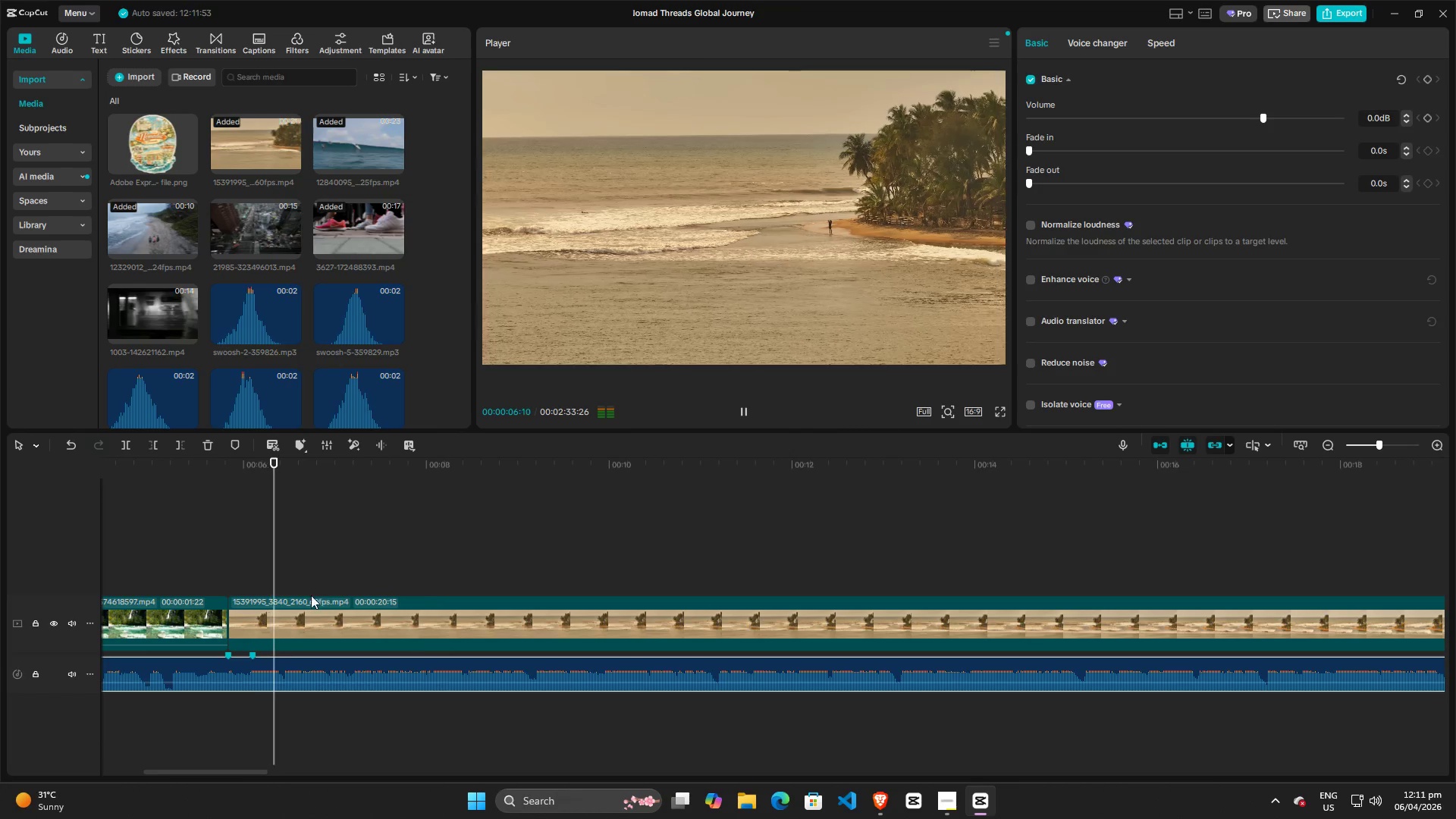 
key(Space)
 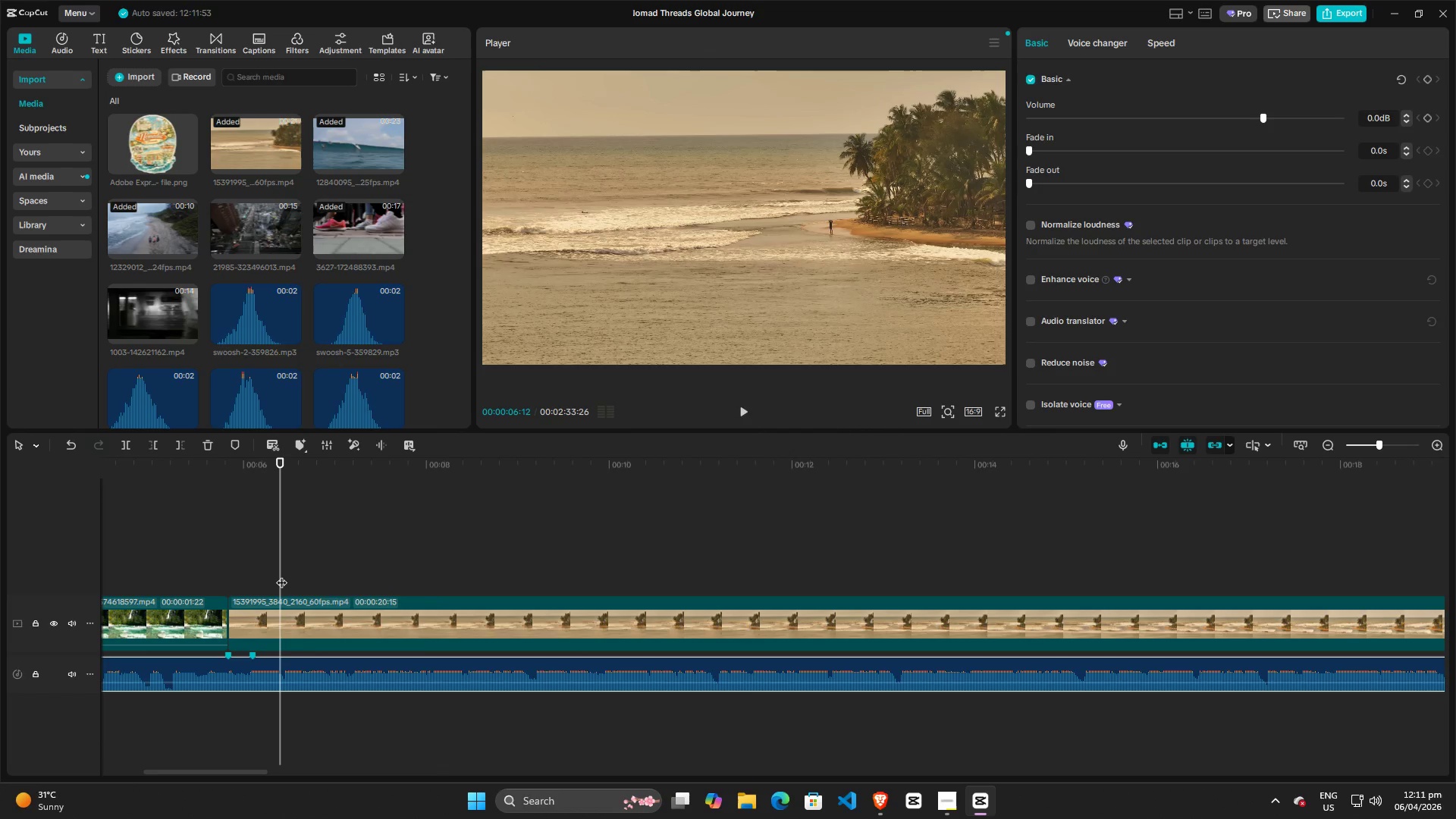 
left_click_drag(start_coordinate=[281, 575], to_coordinate=[202, 575])
 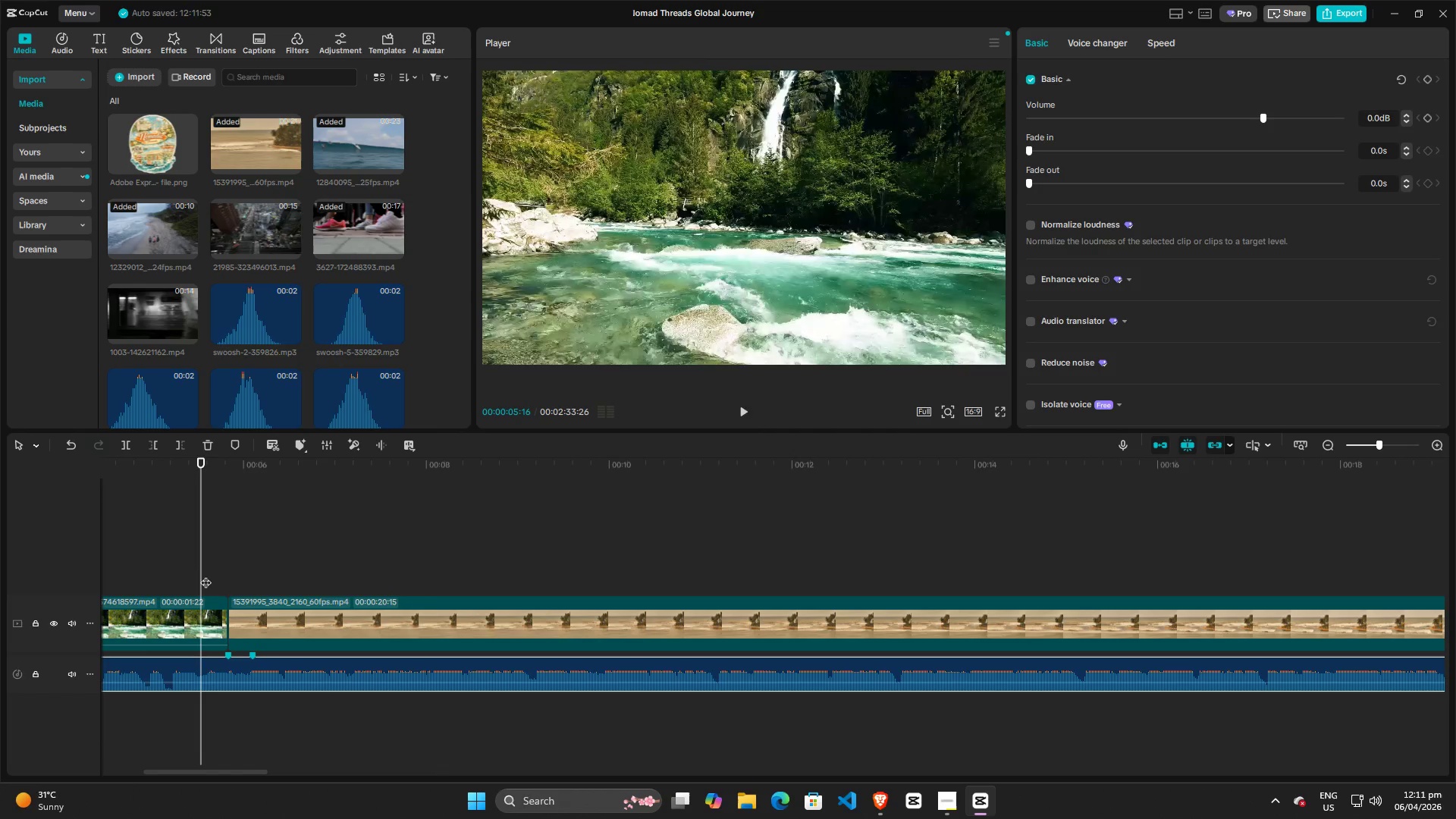 
key(Space)
 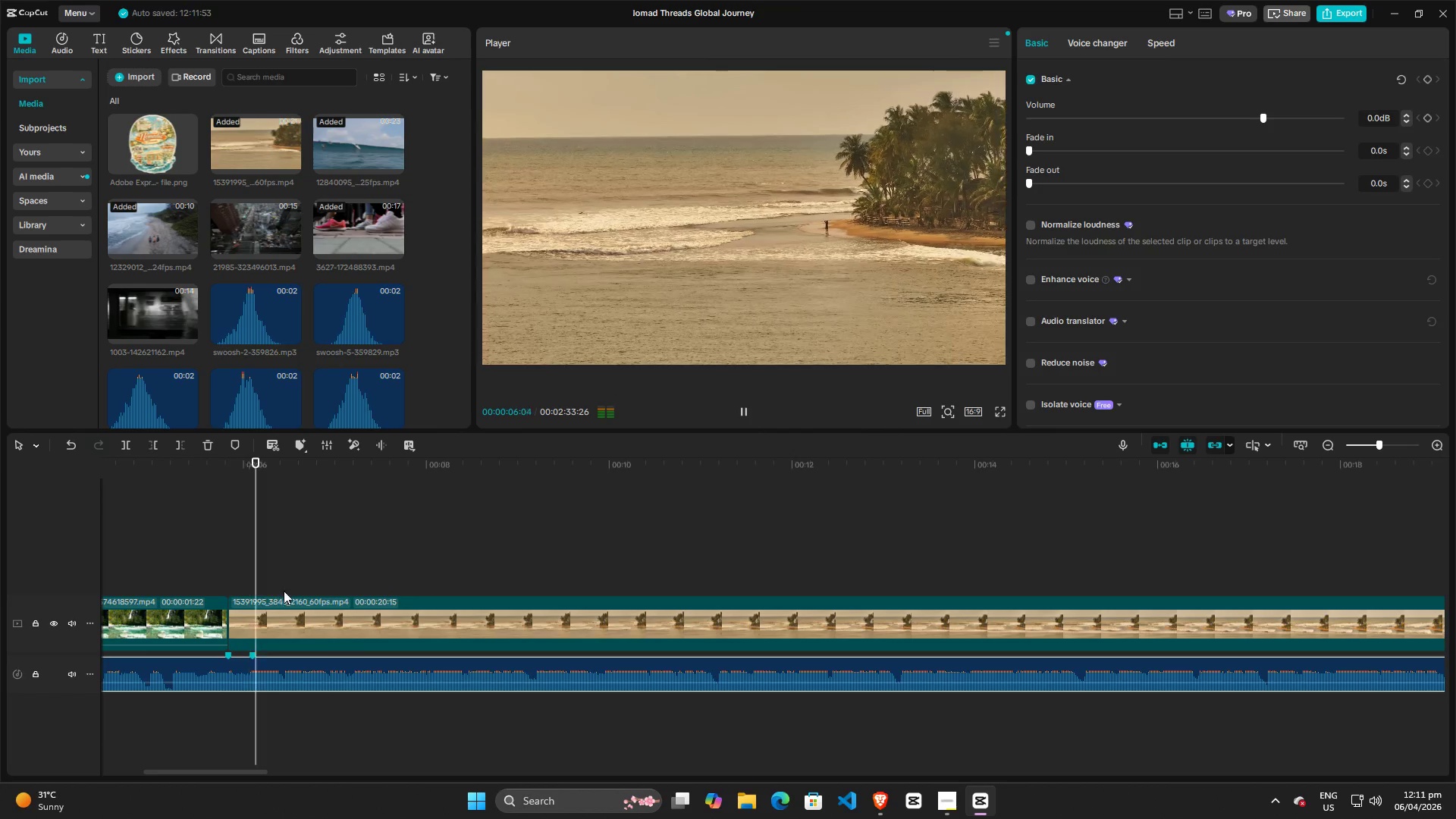 
key(Space)
 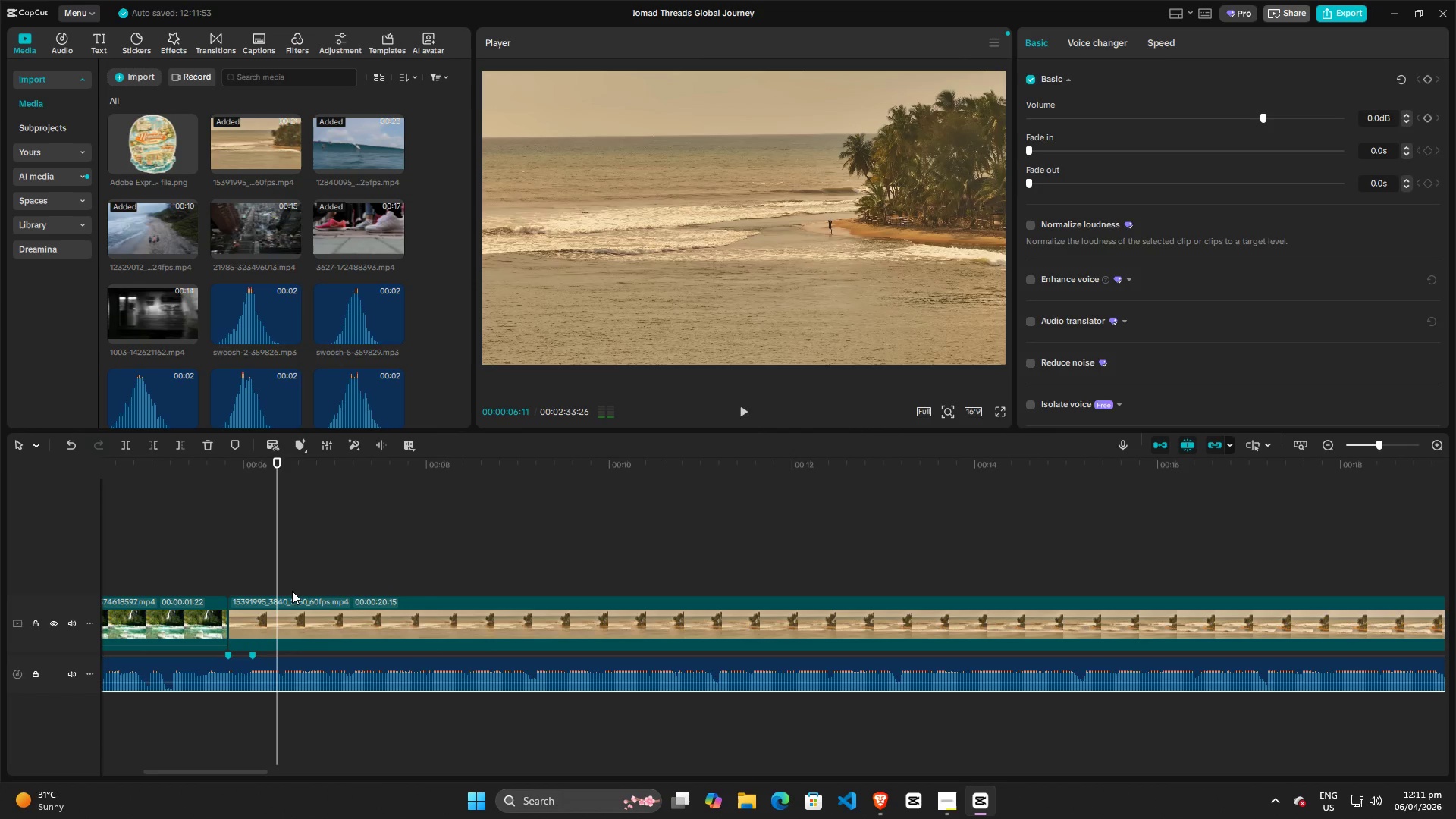 
key(Space)
 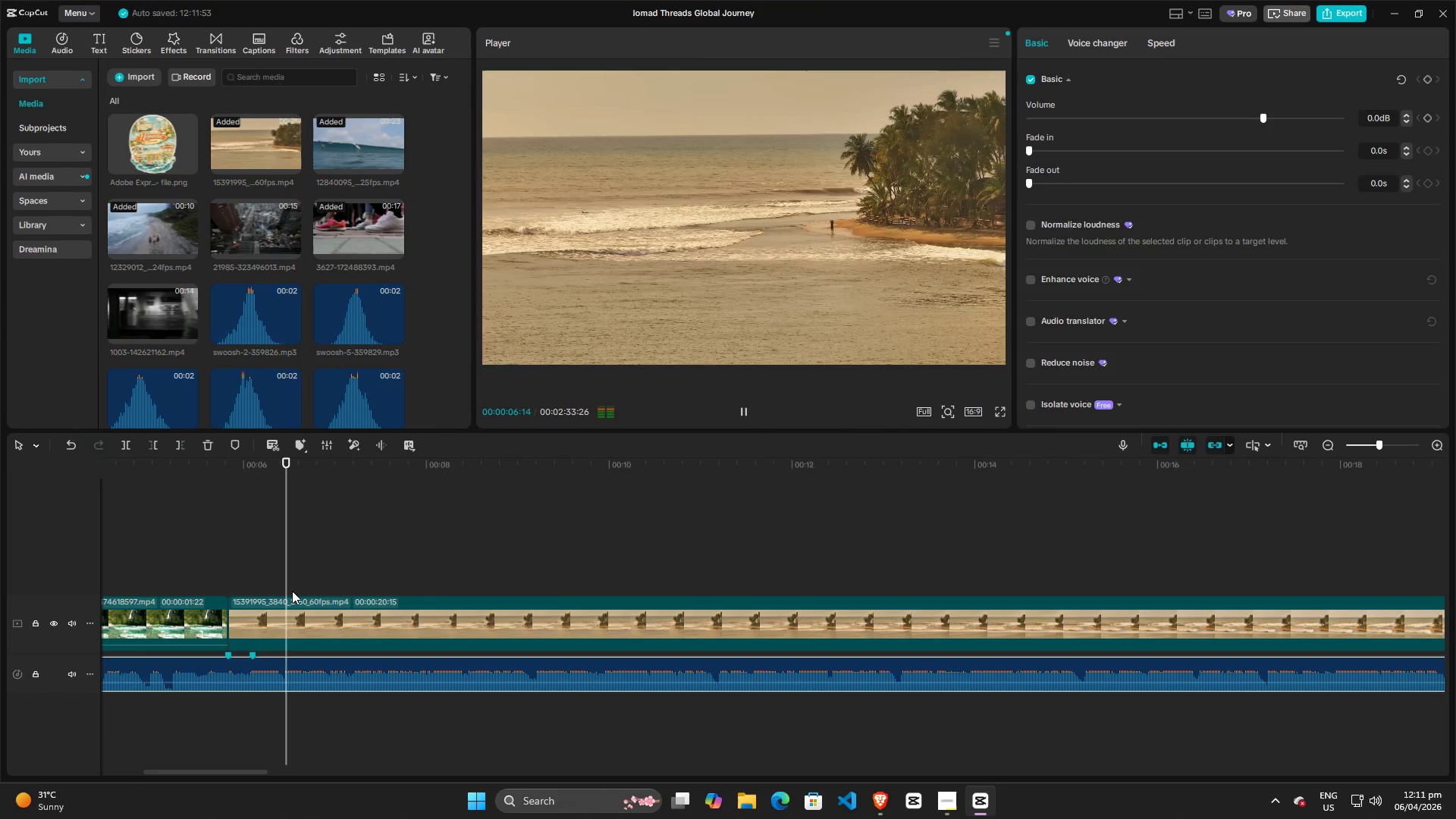 
key(Space)
 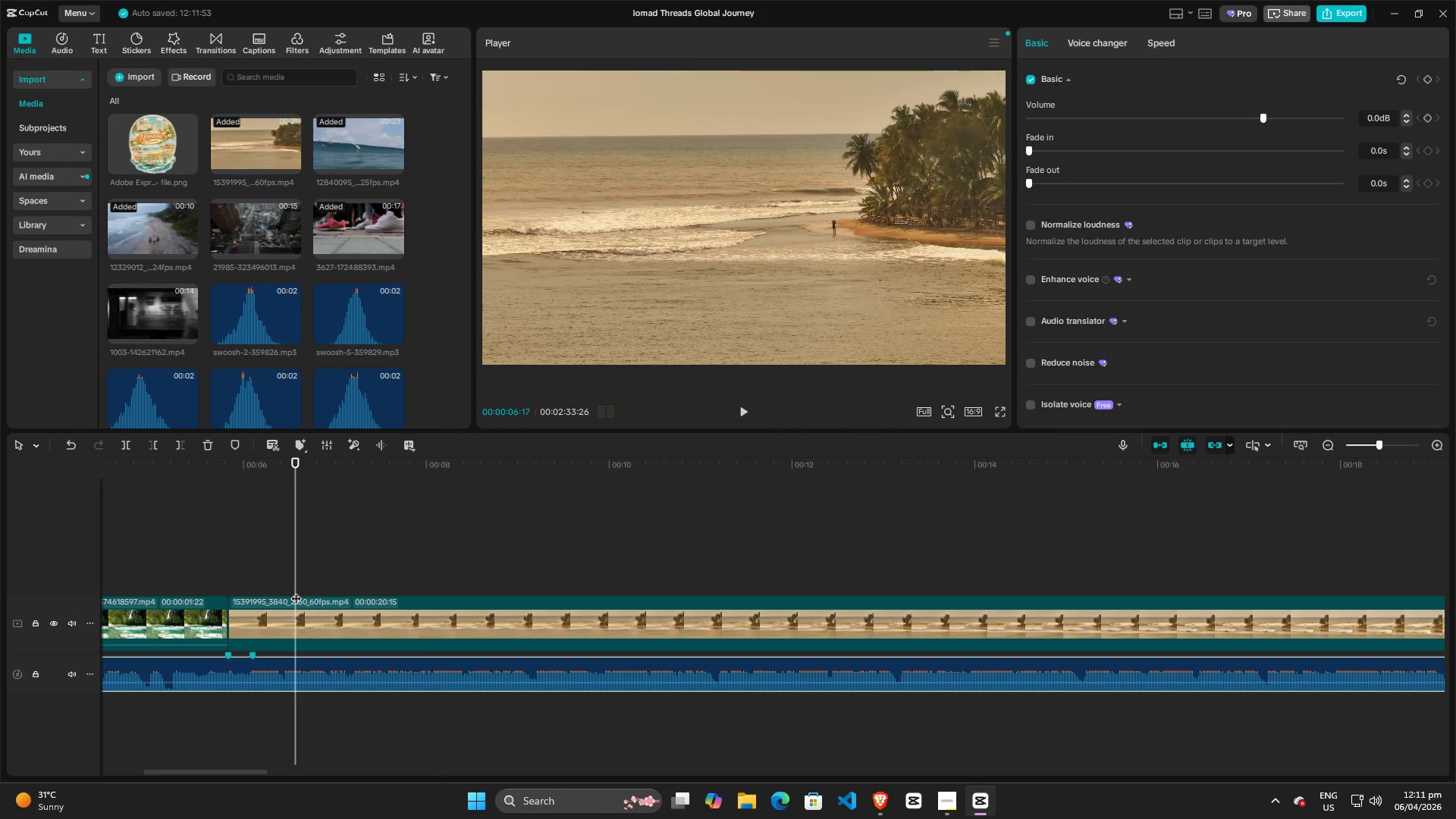 
left_click_drag(start_coordinate=[296, 591], to_coordinate=[184, 591])
 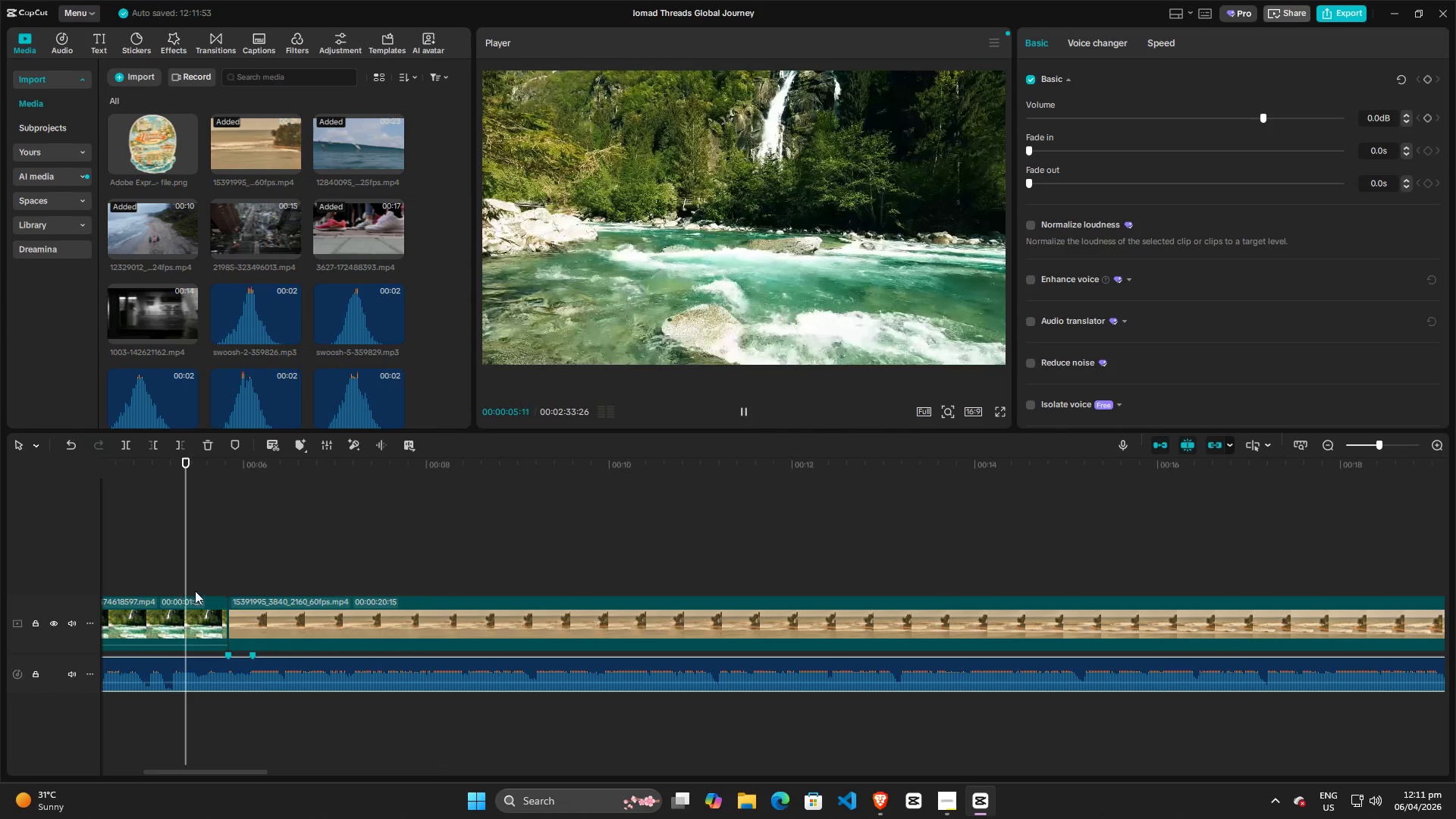 
key(Space)
 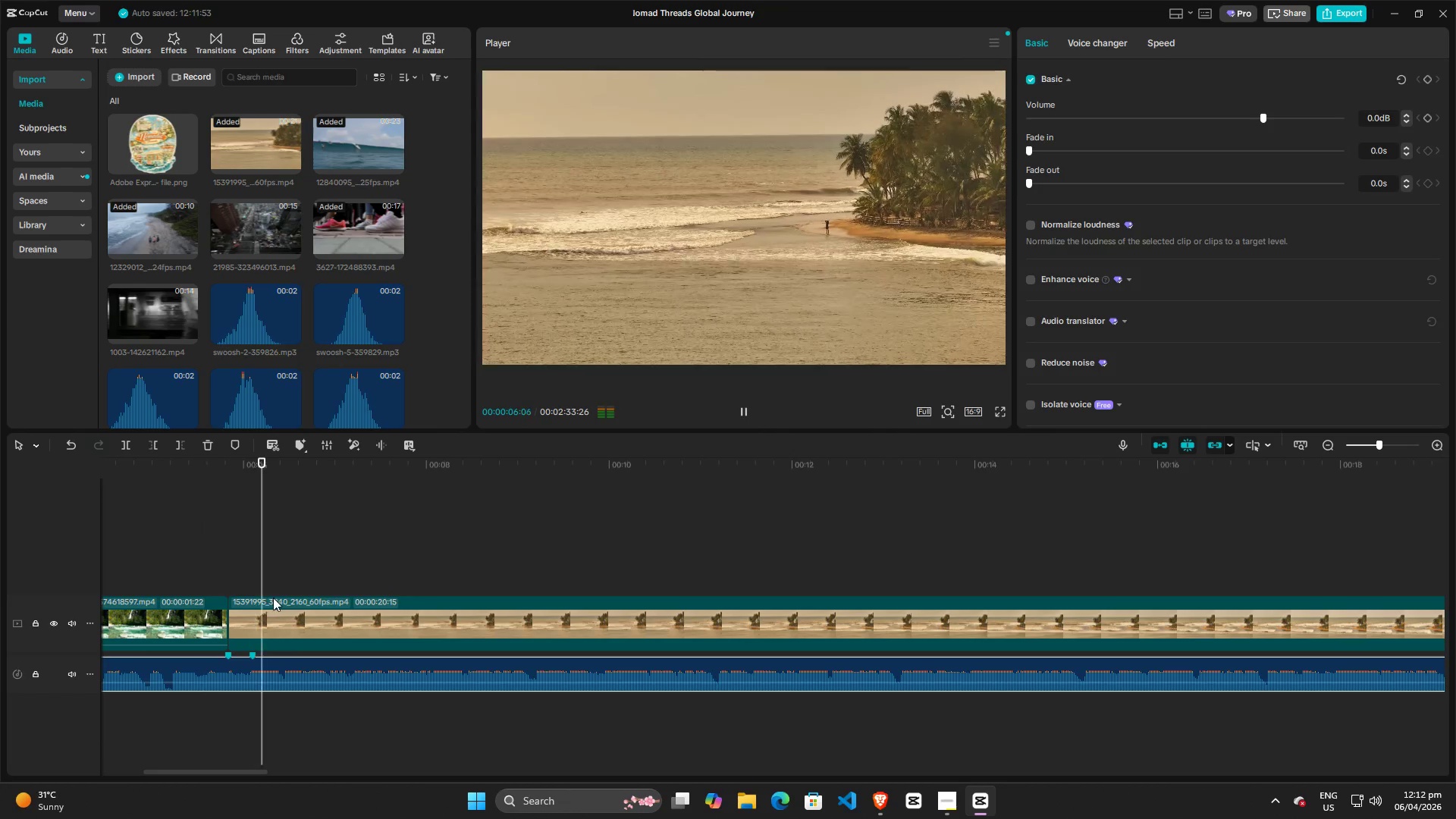 
key(Space)
 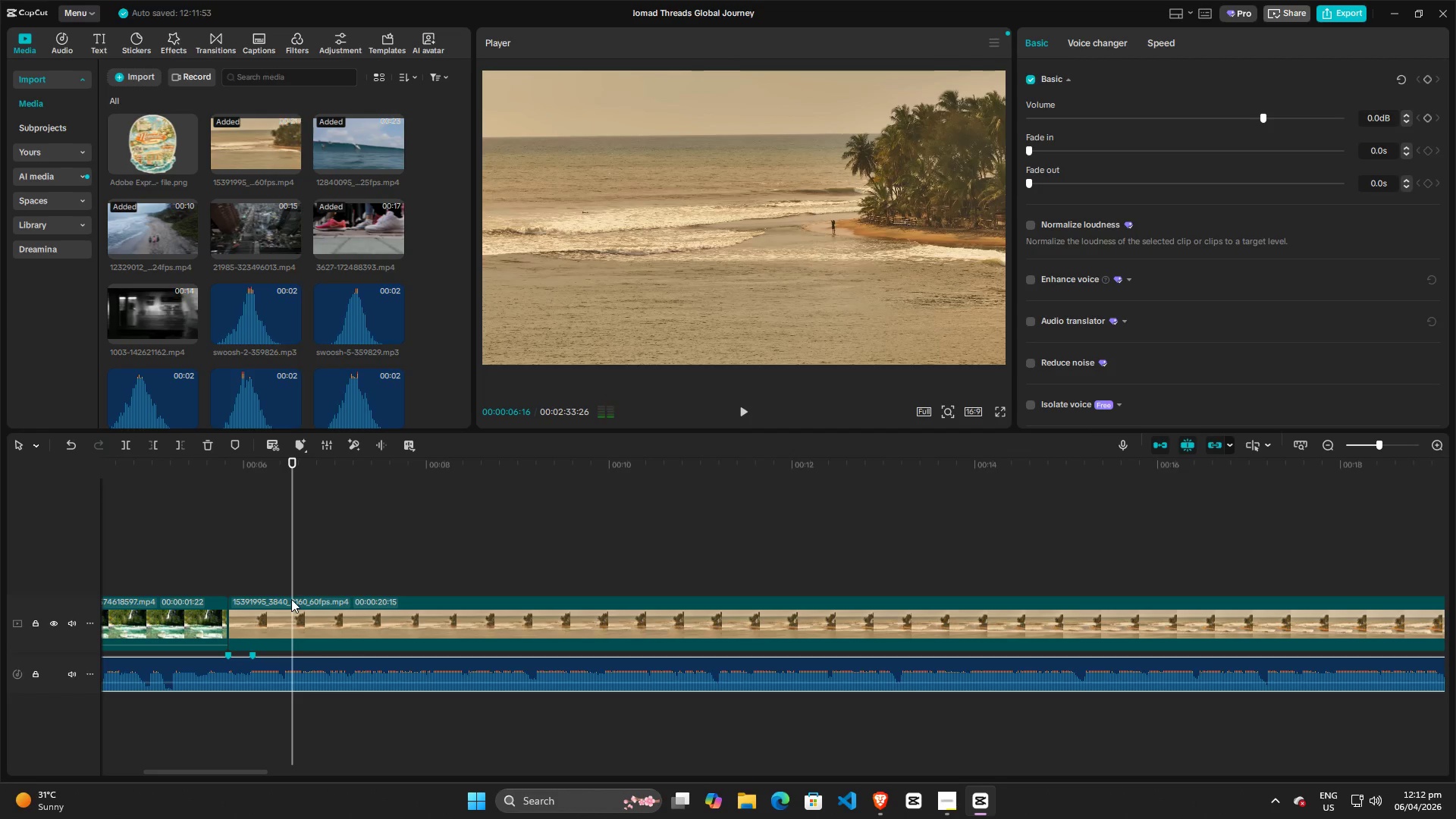 
key(Space)
 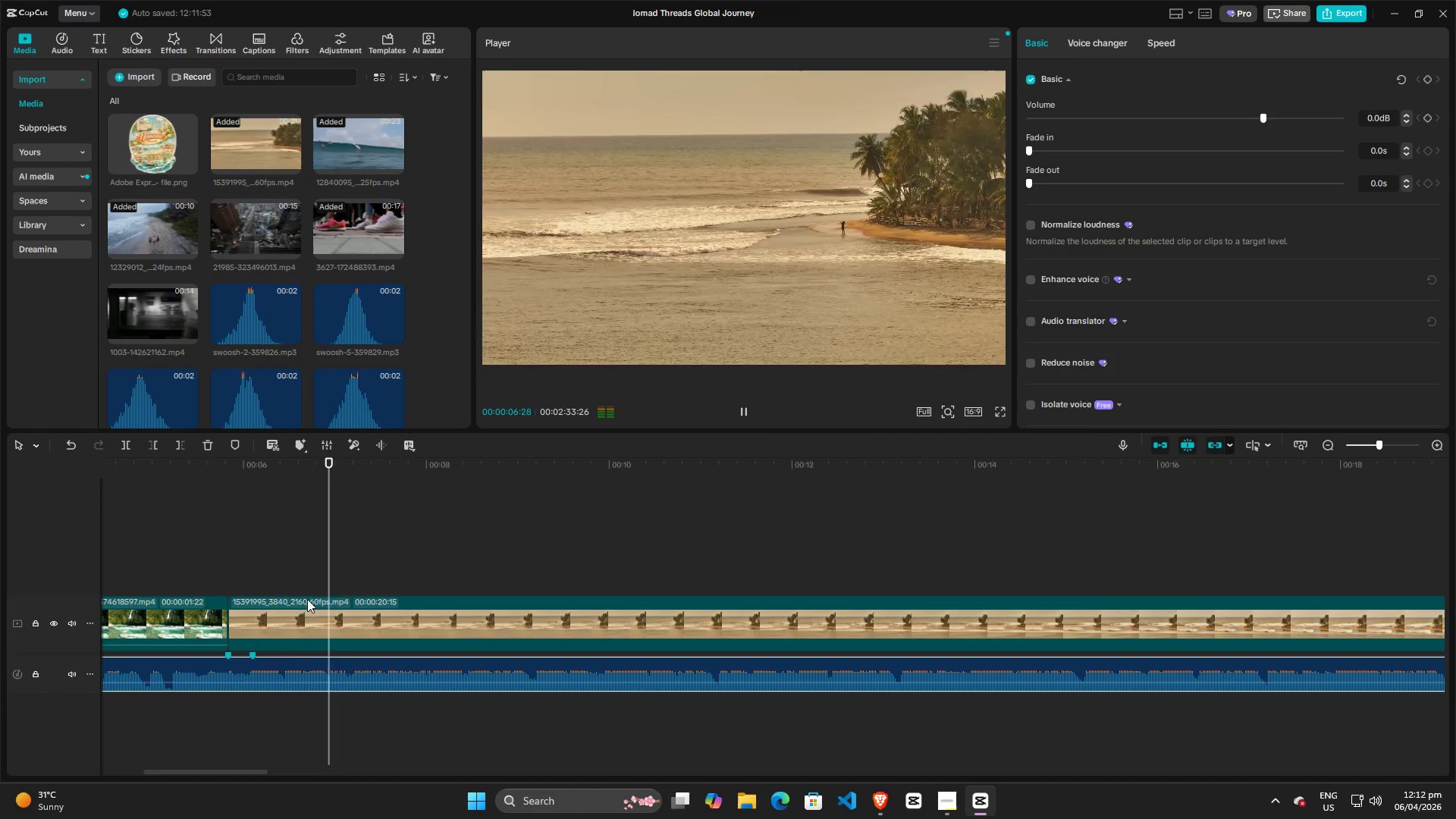 
key(Space)
 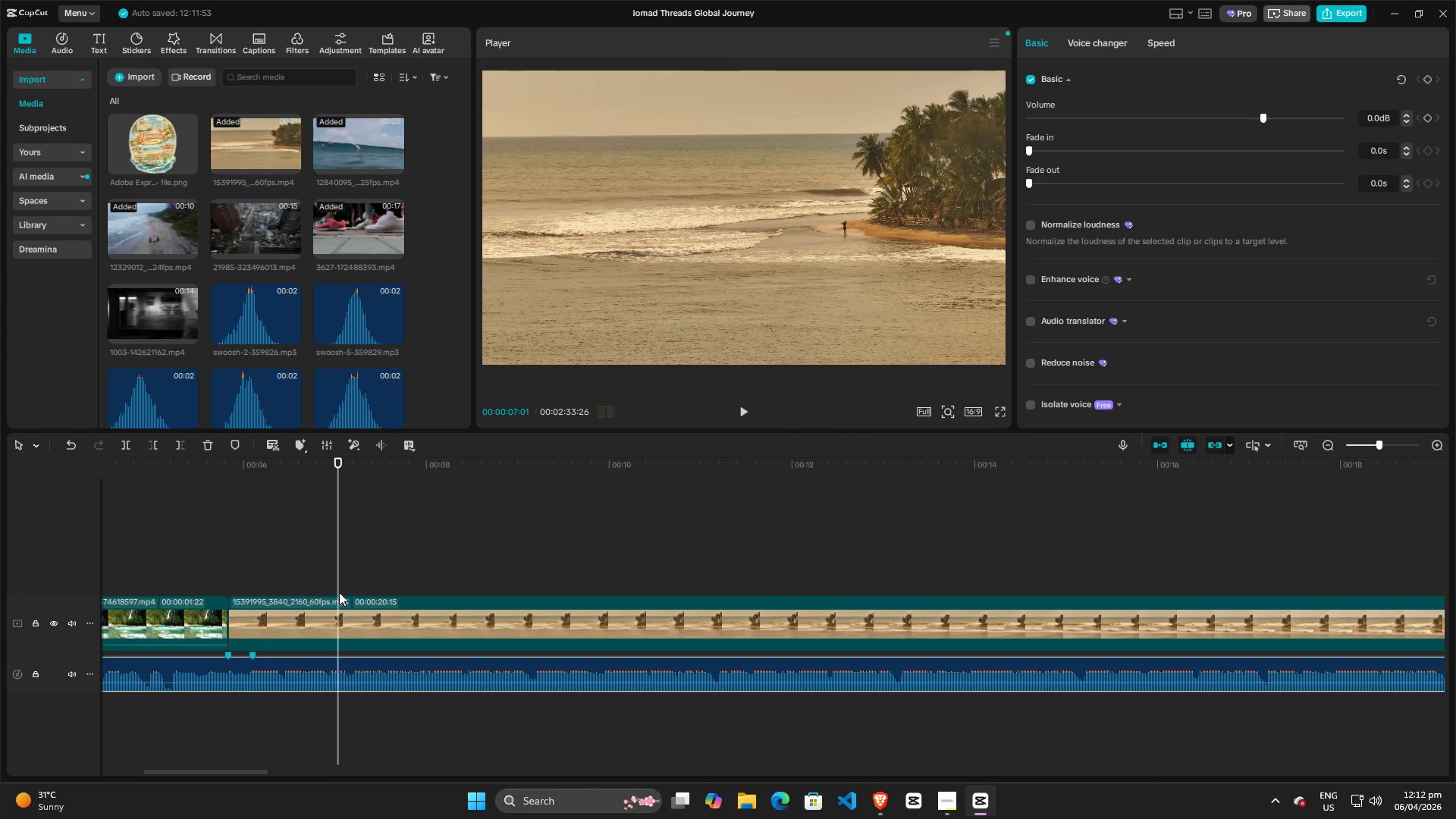 
left_click_drag(start_coordinate=[339, 592], to_coordinate=[328, 592])
 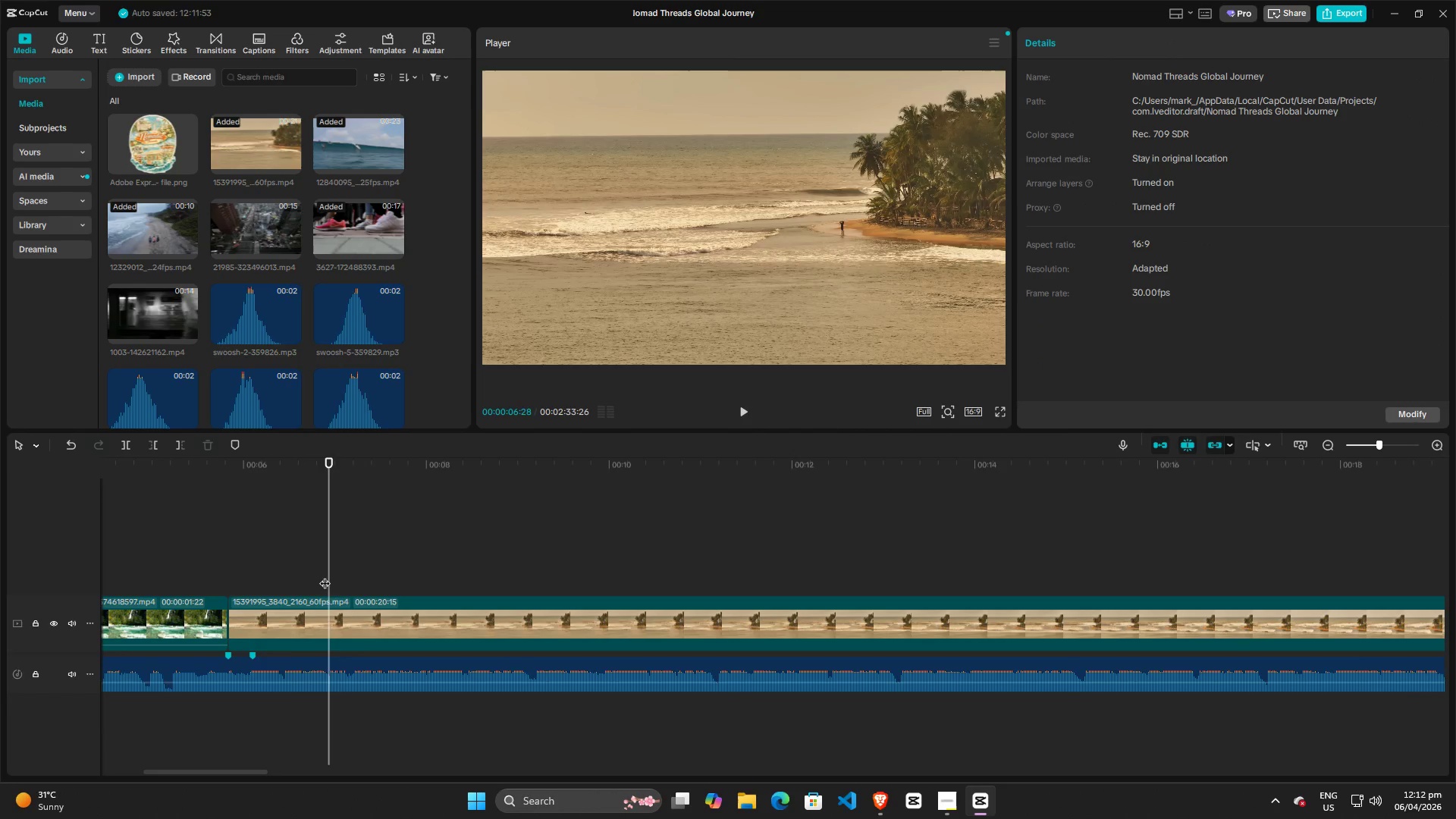 
left_click_drag(start_coordinate=[327, 576], to_coordinate=[212, 576])
 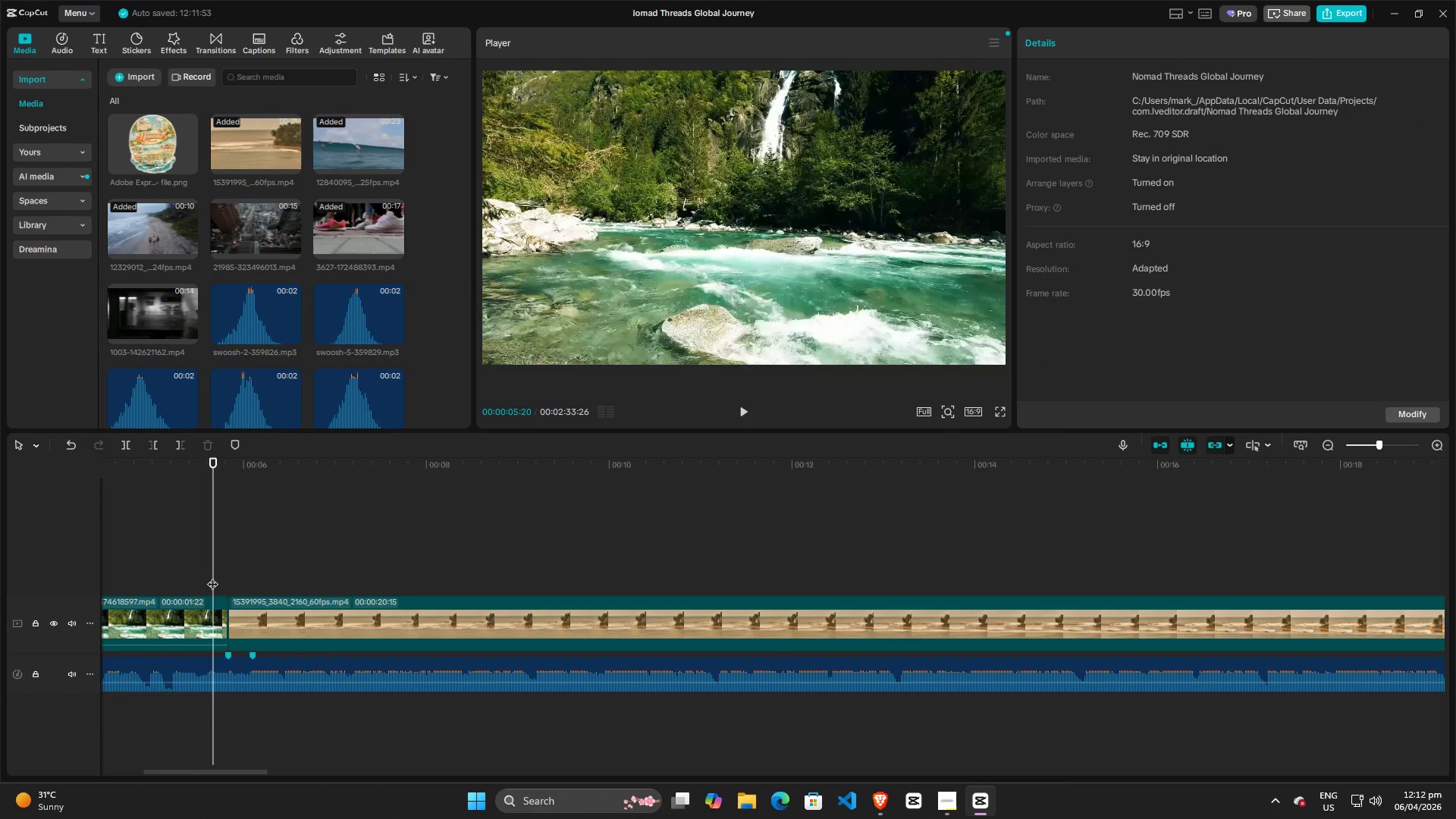 
key(Space)
 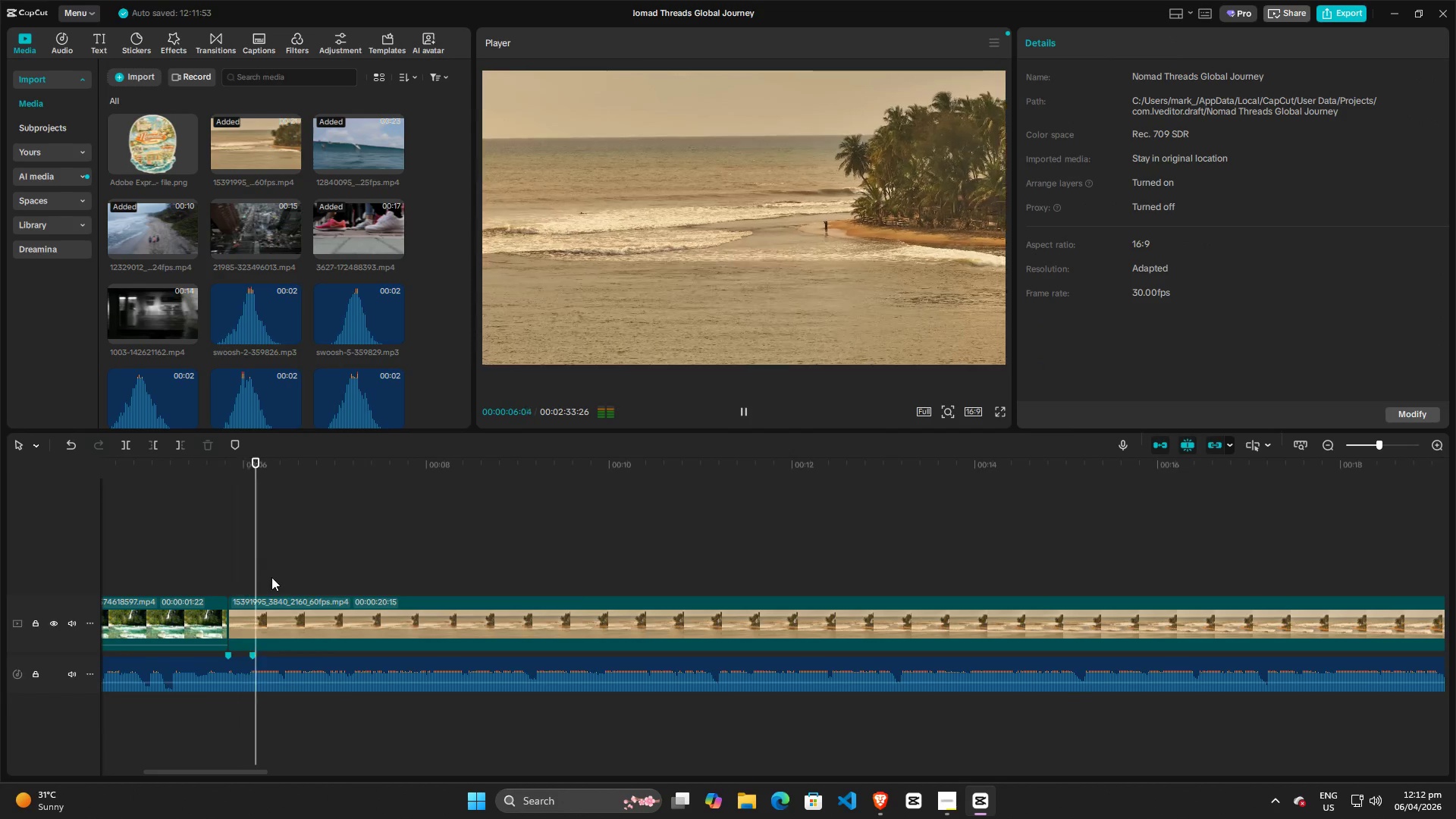 
key(Space)
 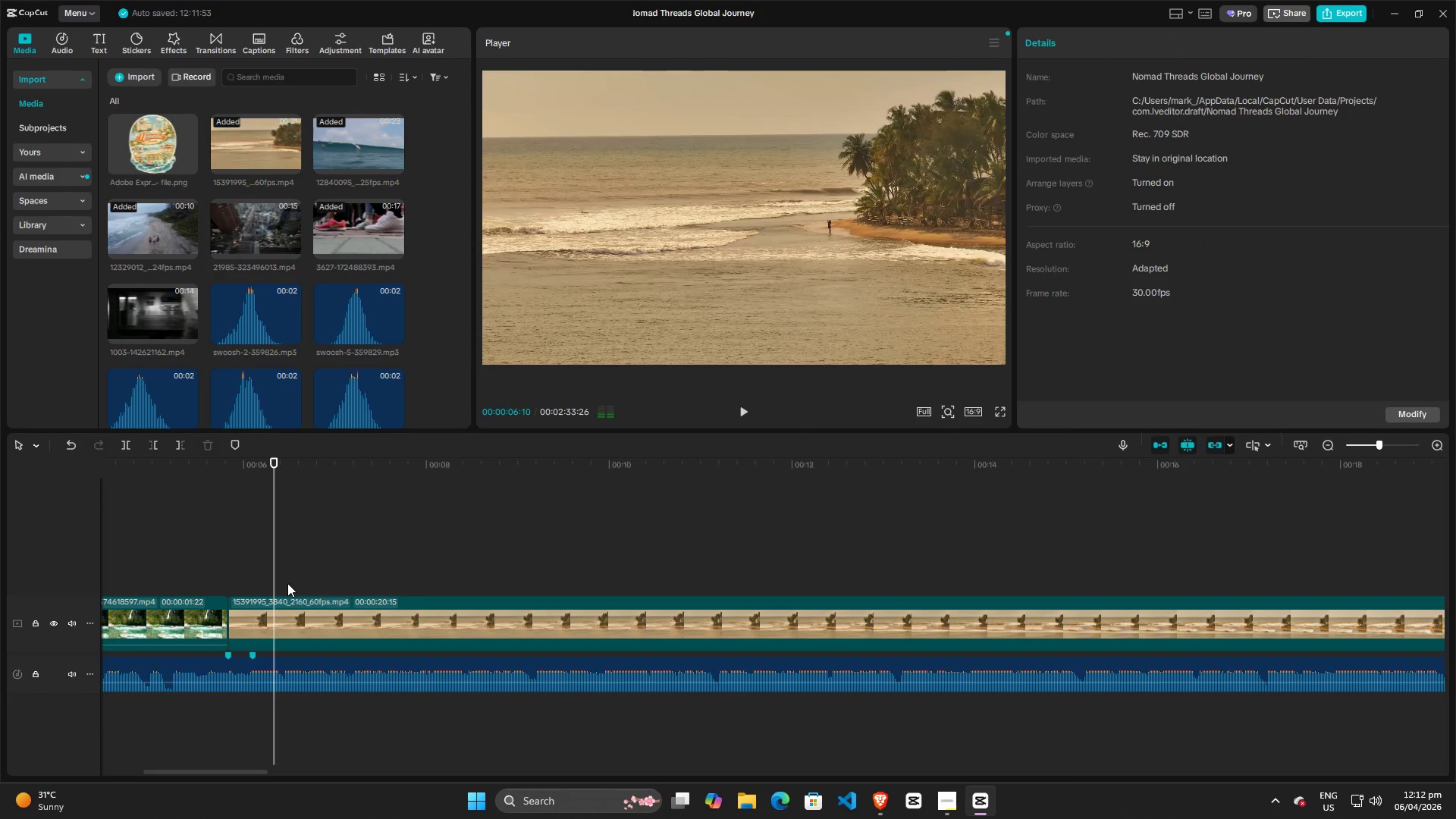 
key(Space)
 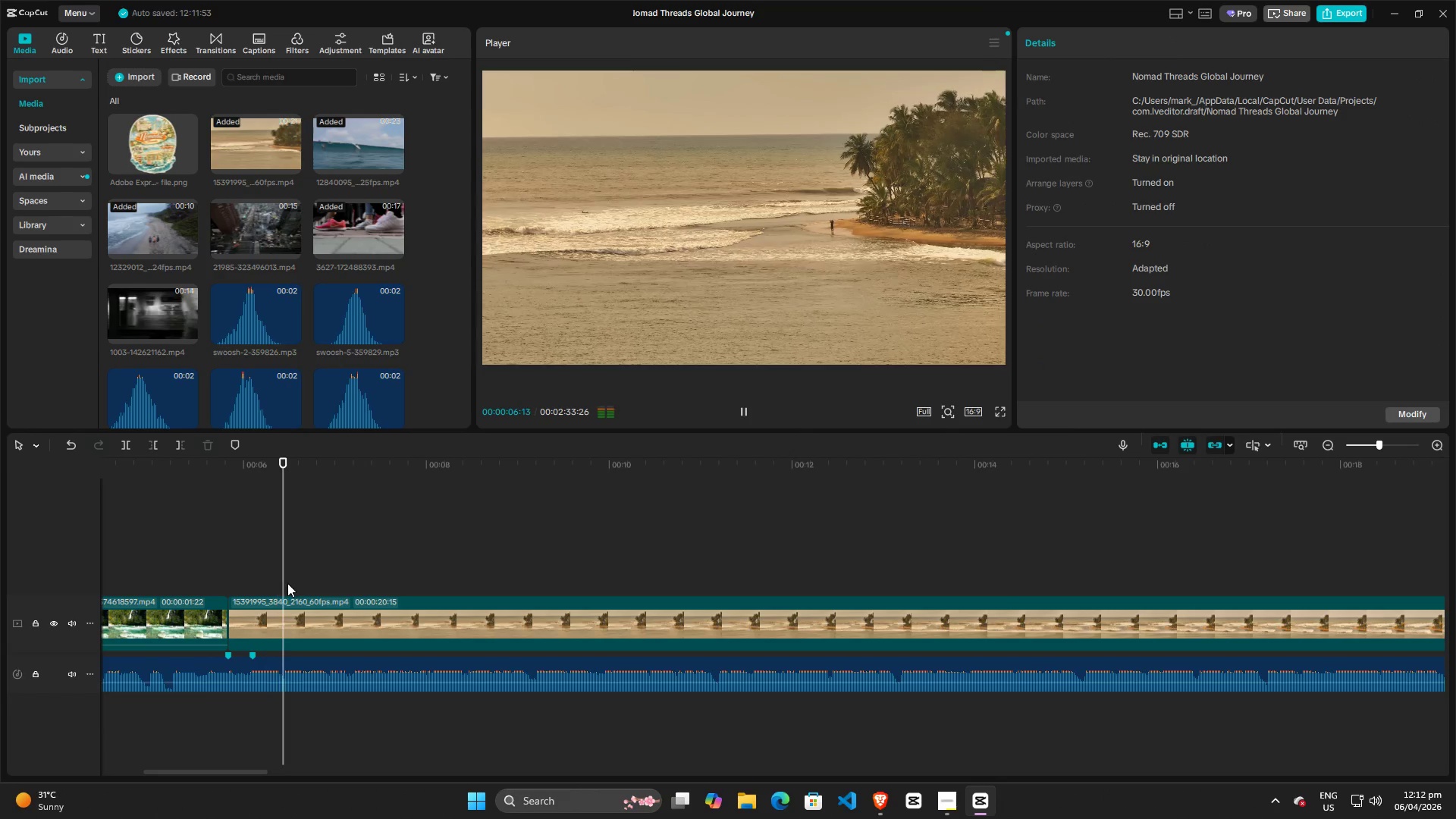 
key(Space)
 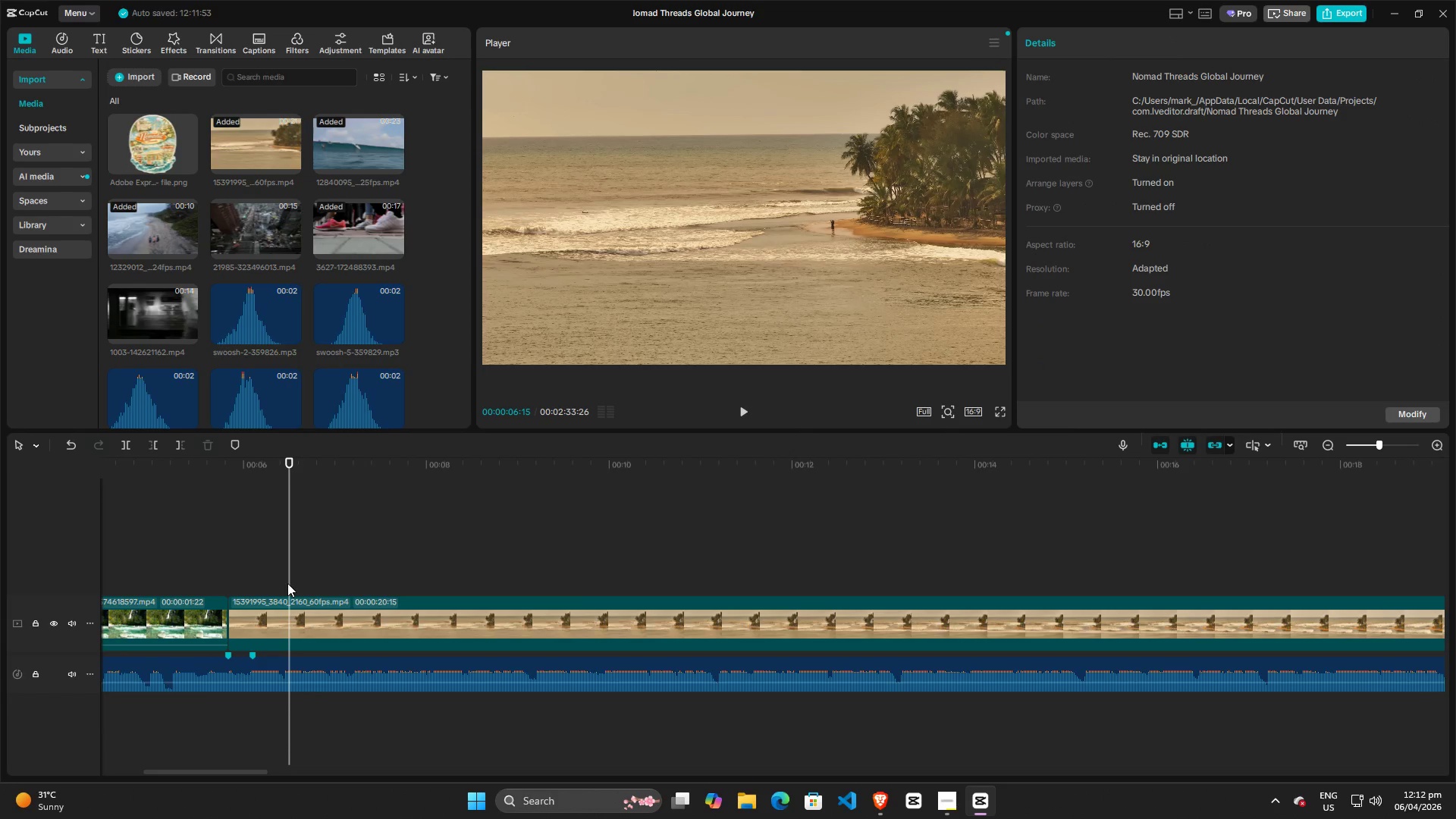 
key(M)
 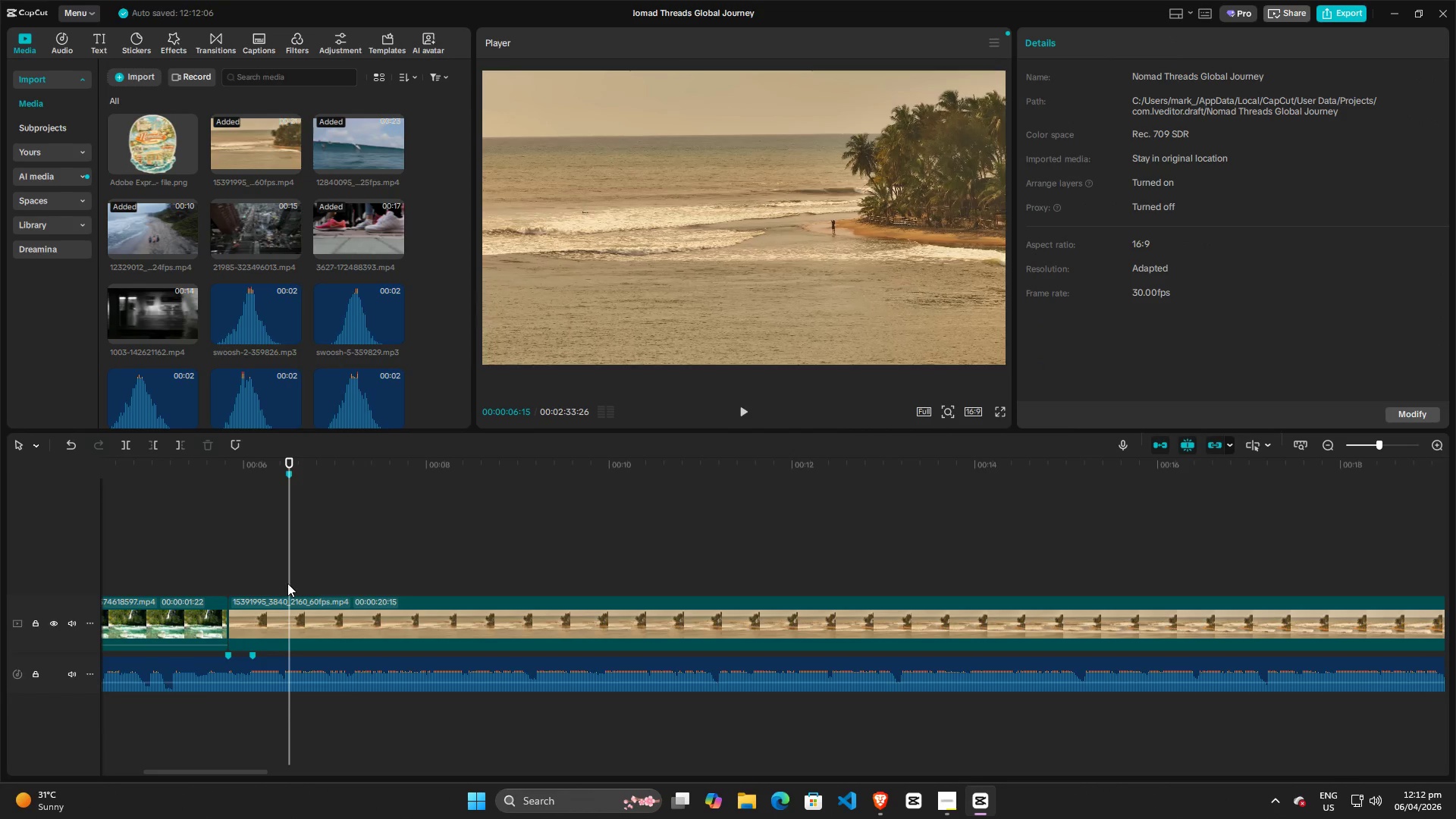 
key(Space)
 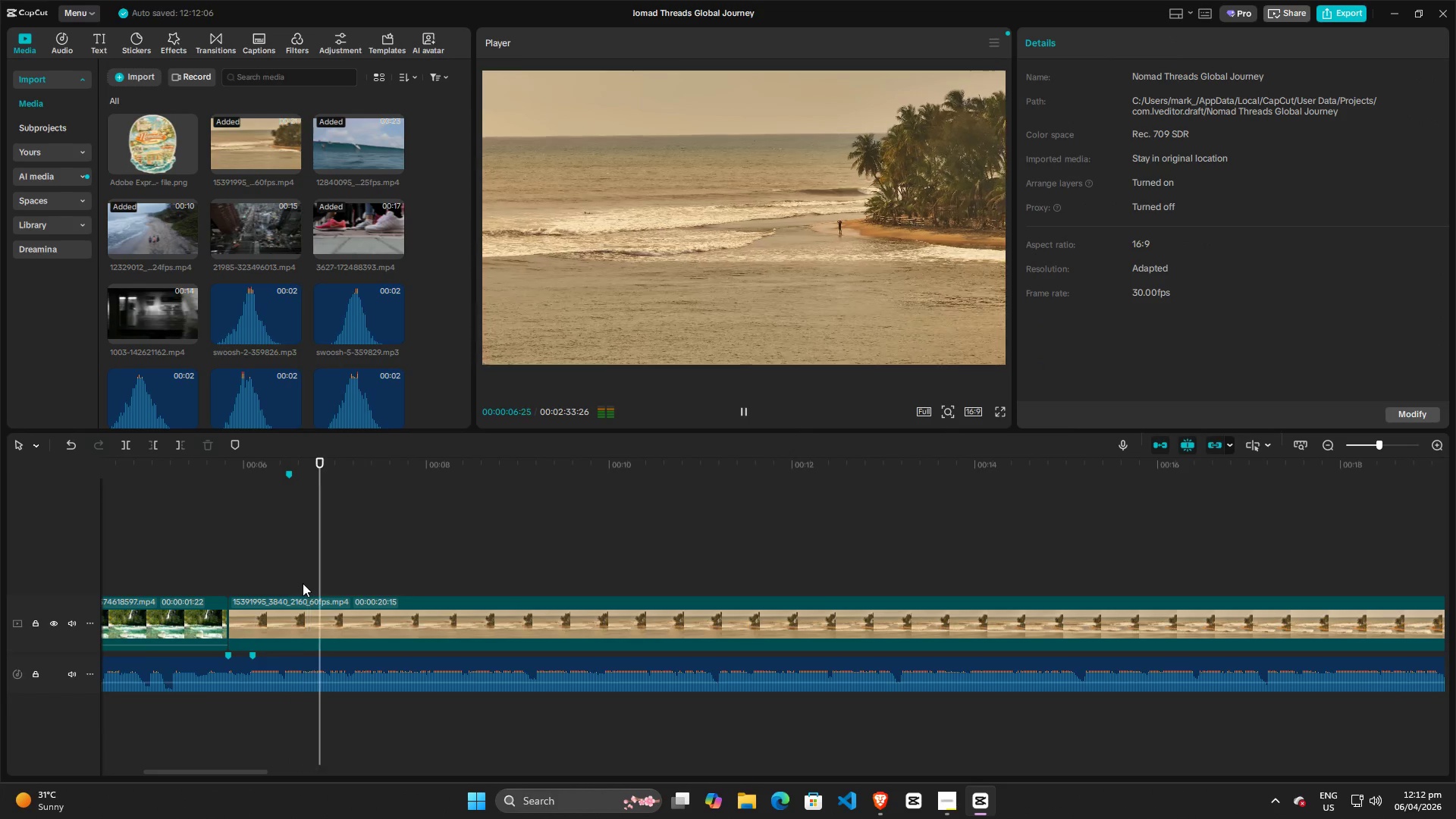 
key(Space)
 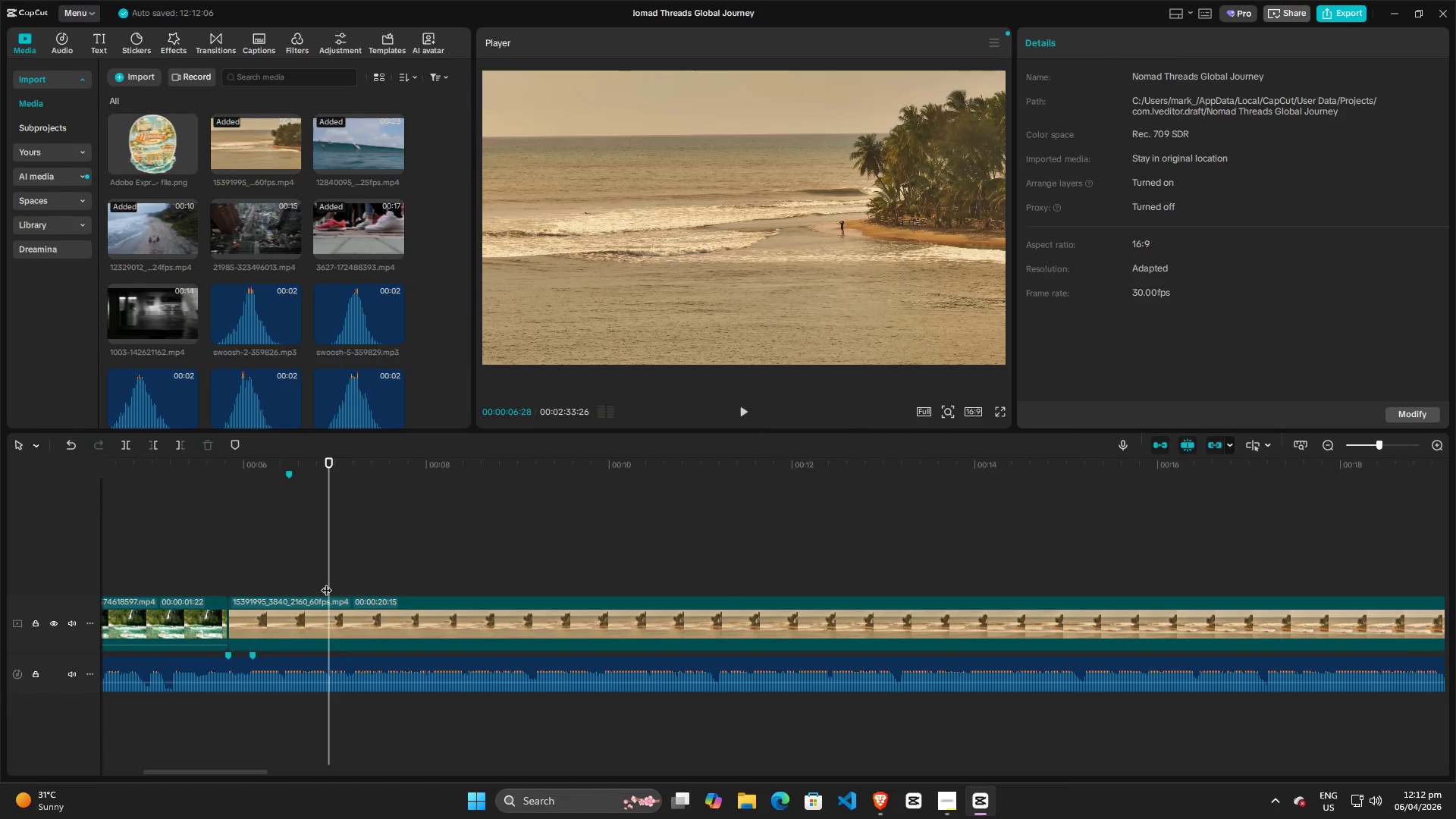 
left_click_drag(start_coordinate=[326, 582], to_coordinate=[228, 582])
 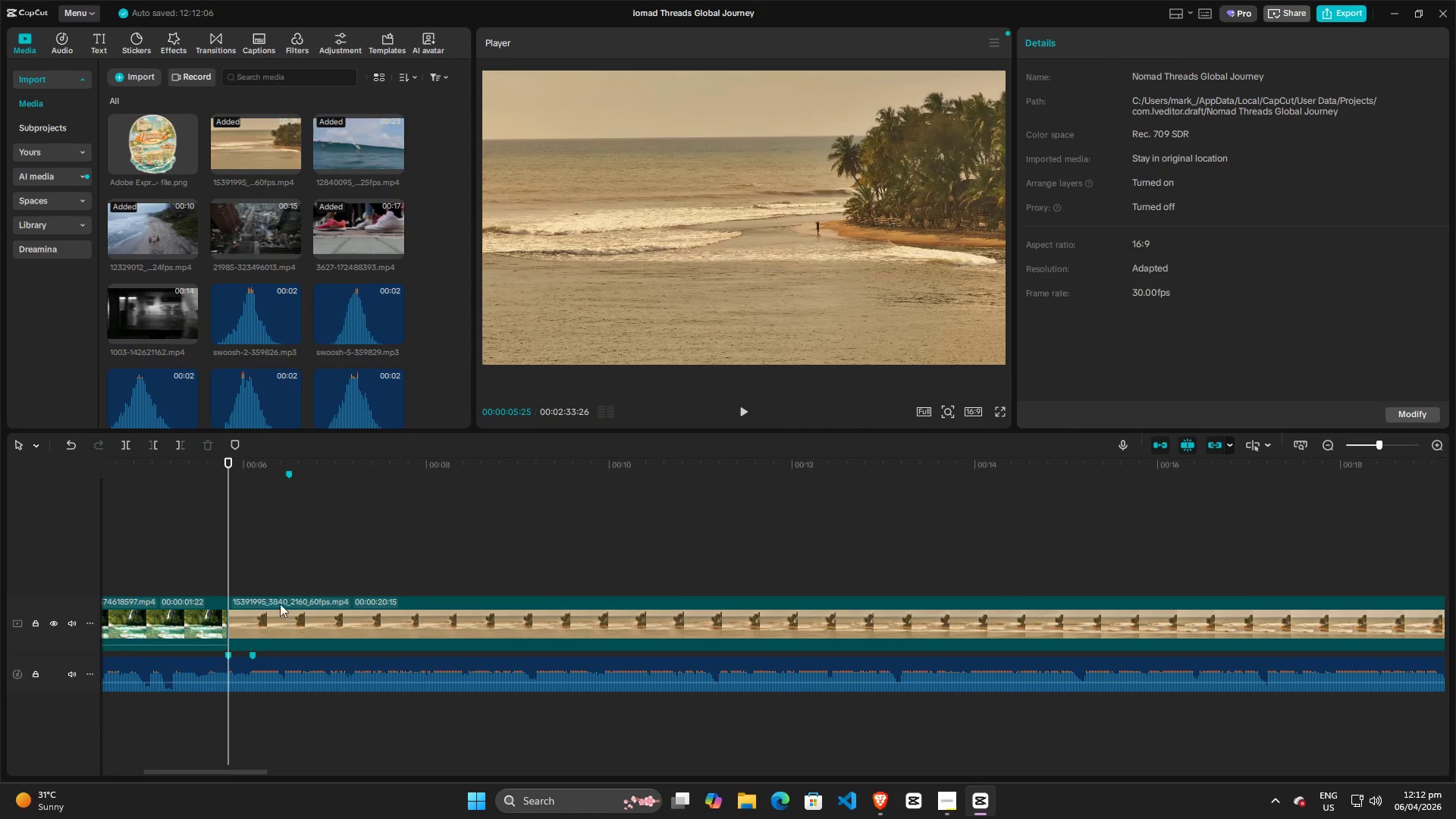 
key(Space)
 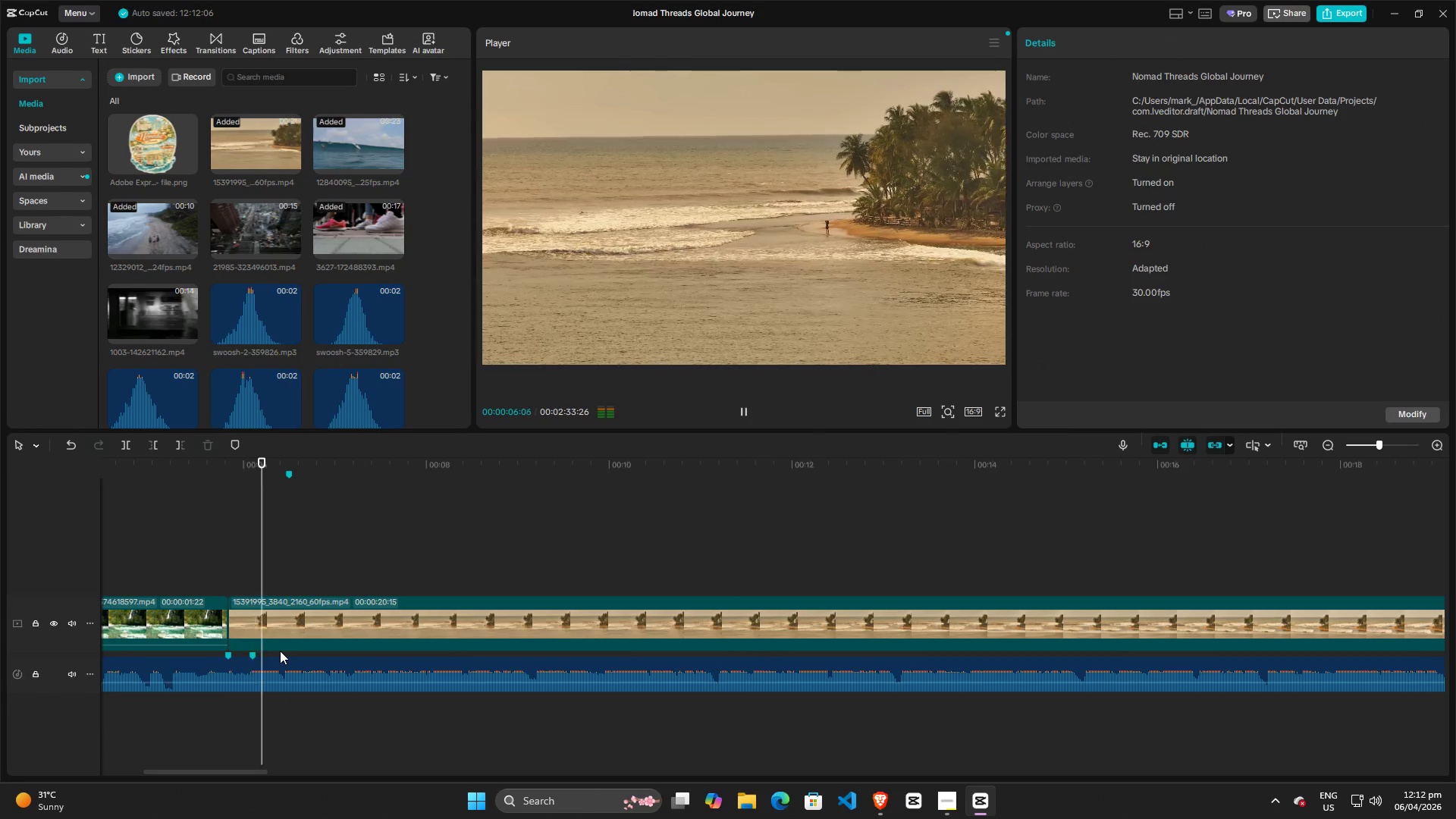 
key(Space)
 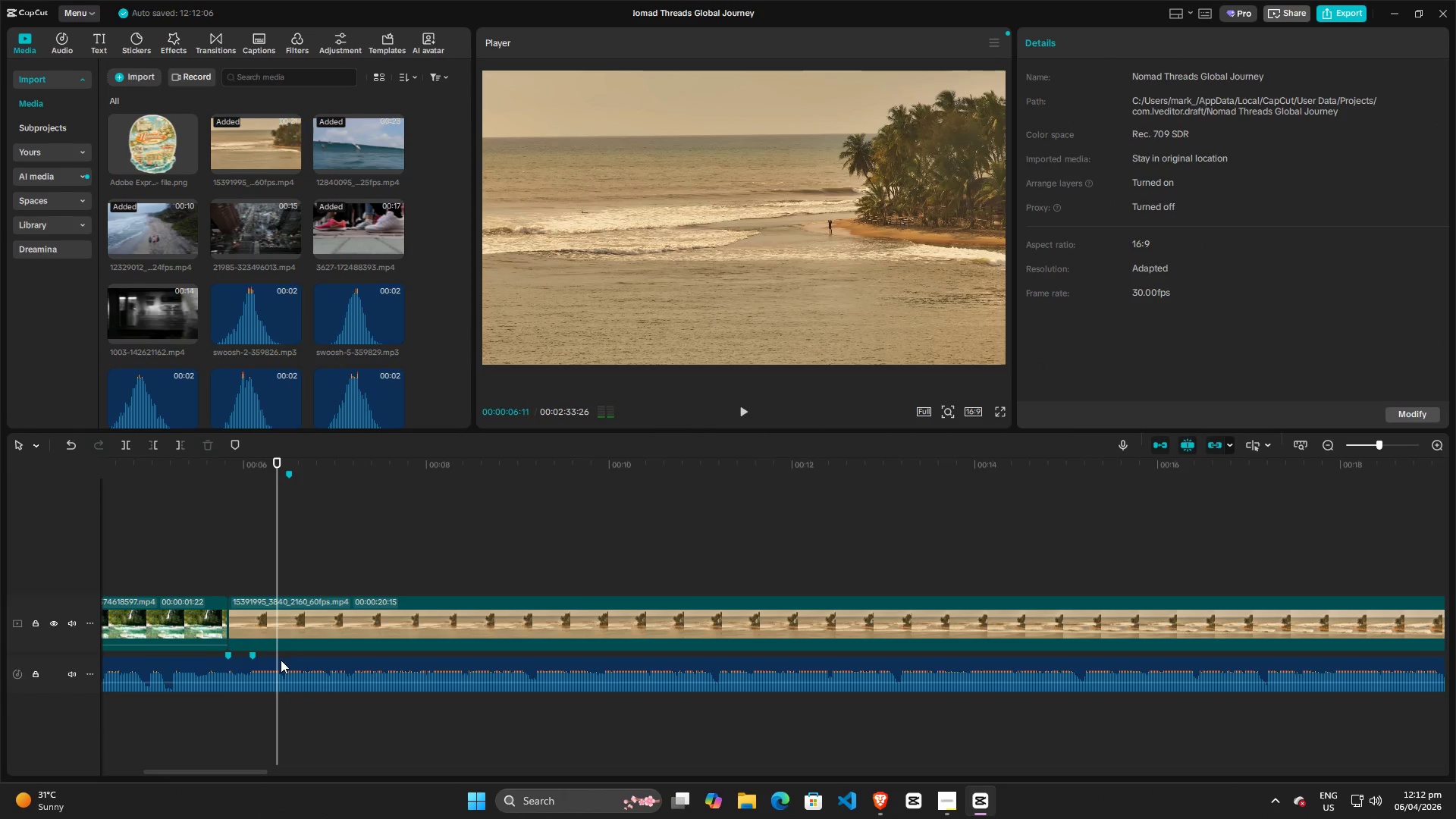 
key(Space)
 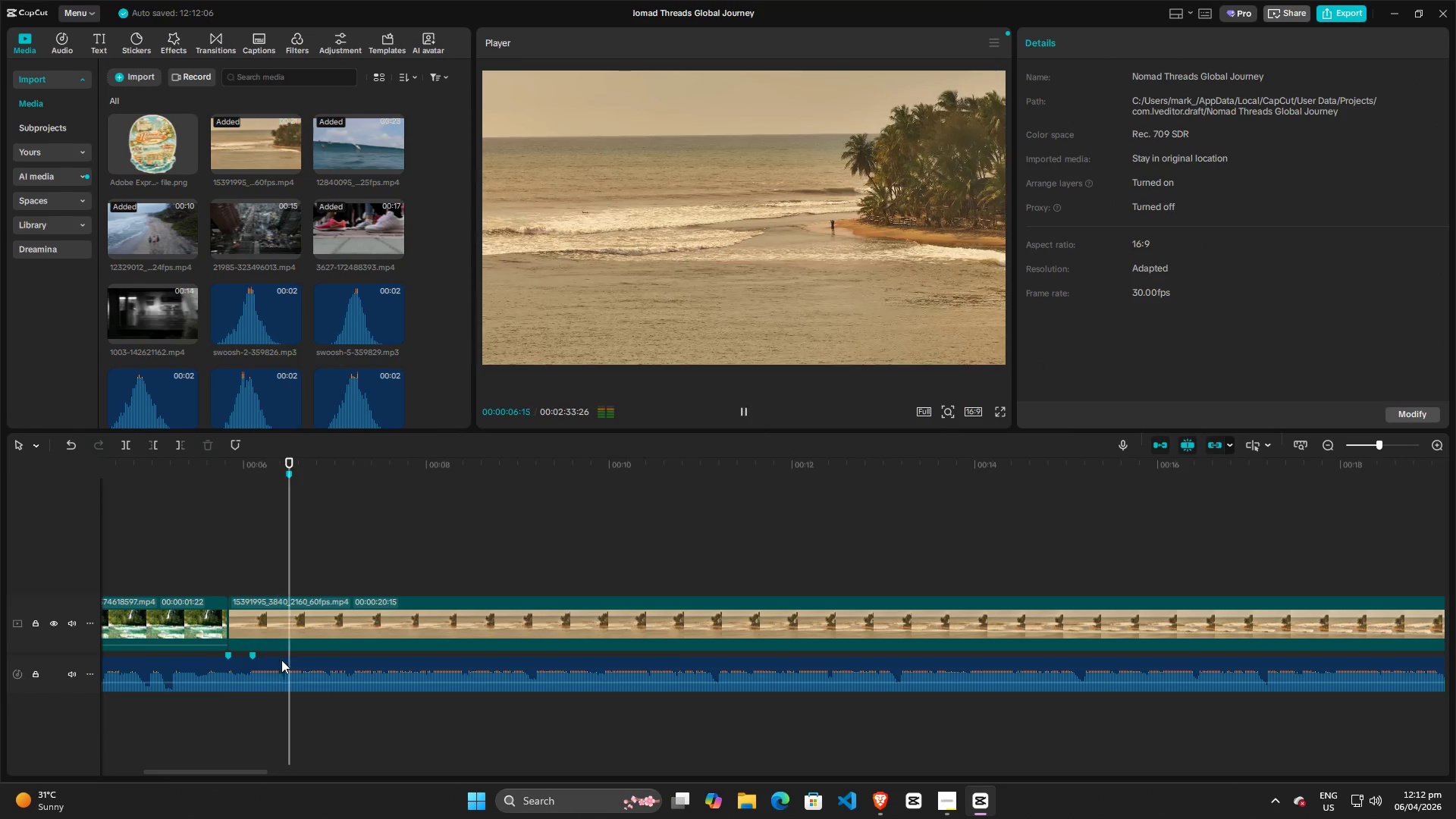 
key(Space)
 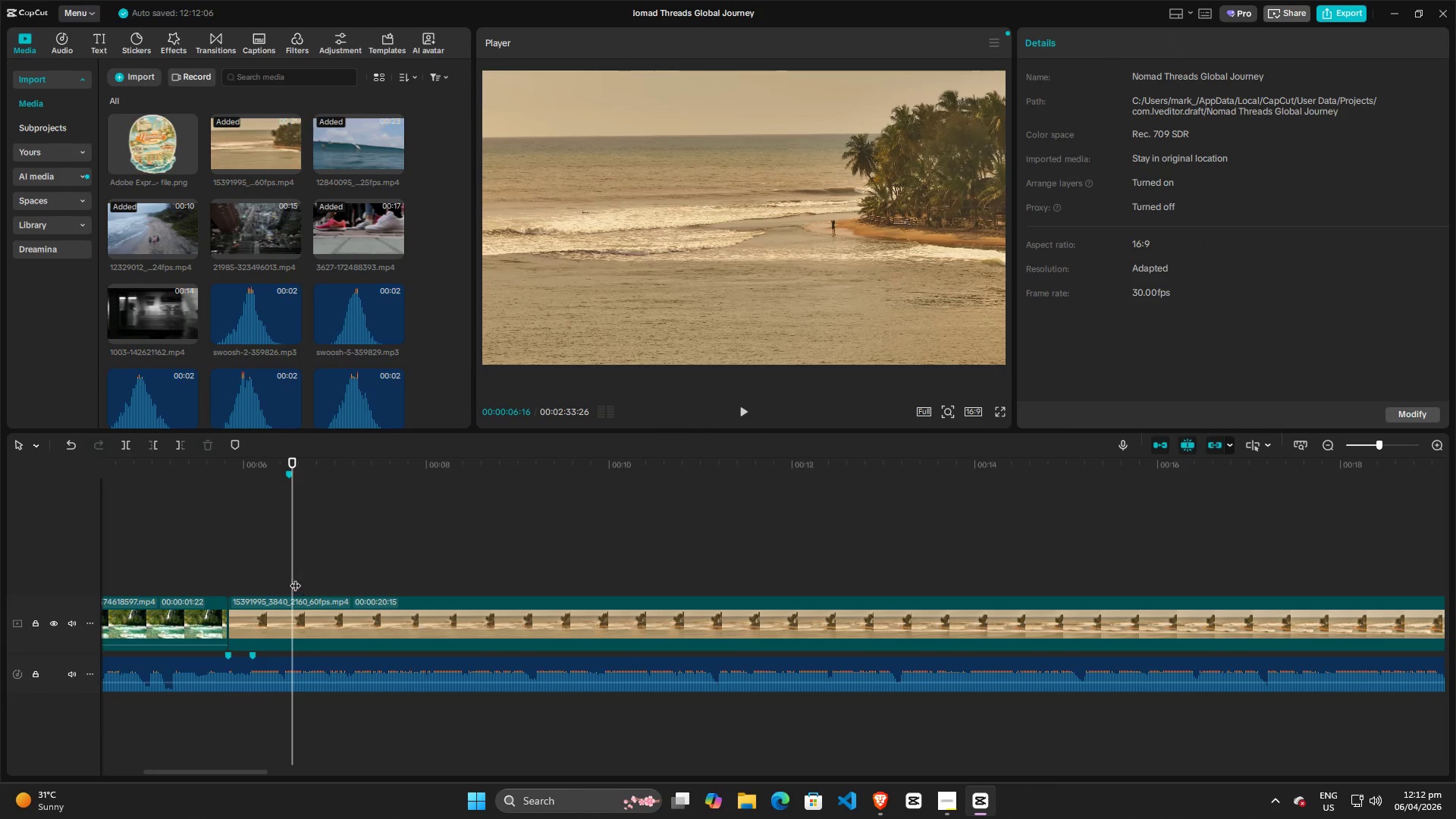 
left_click_drag(start_coordinate=[295, 578], to_coordinate=[171, 579])
 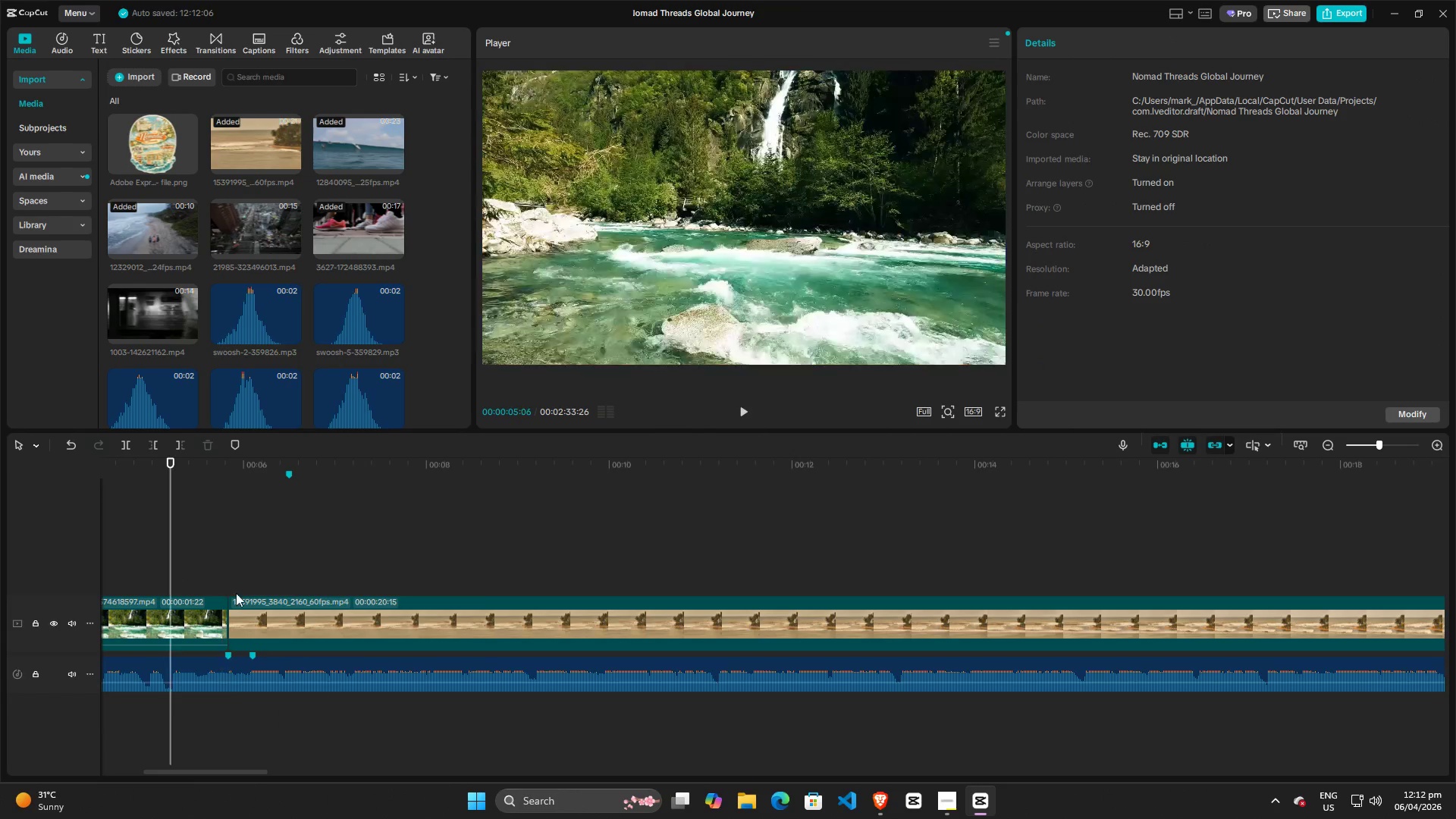 
key(Space)
 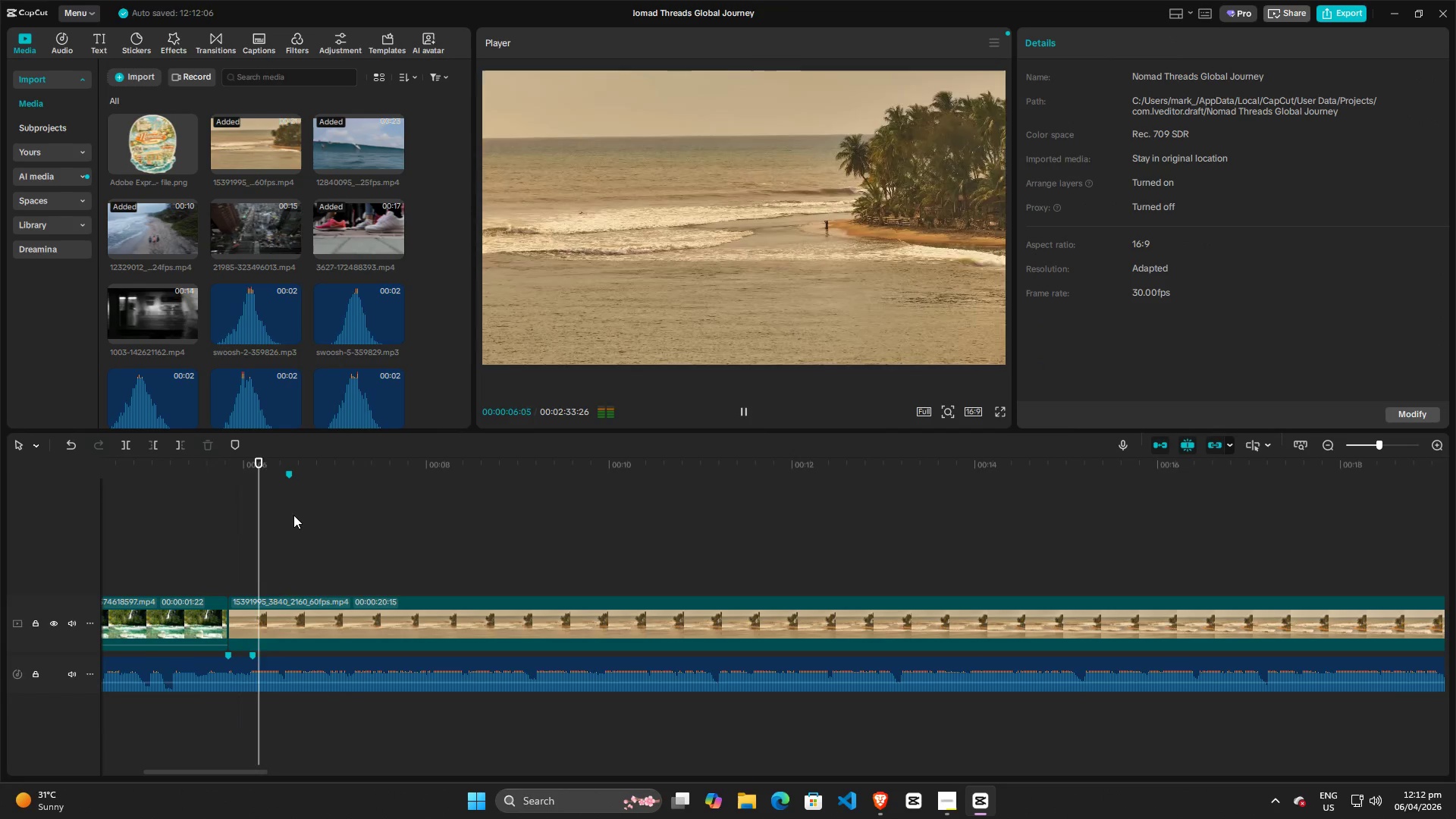 
key(Space)
 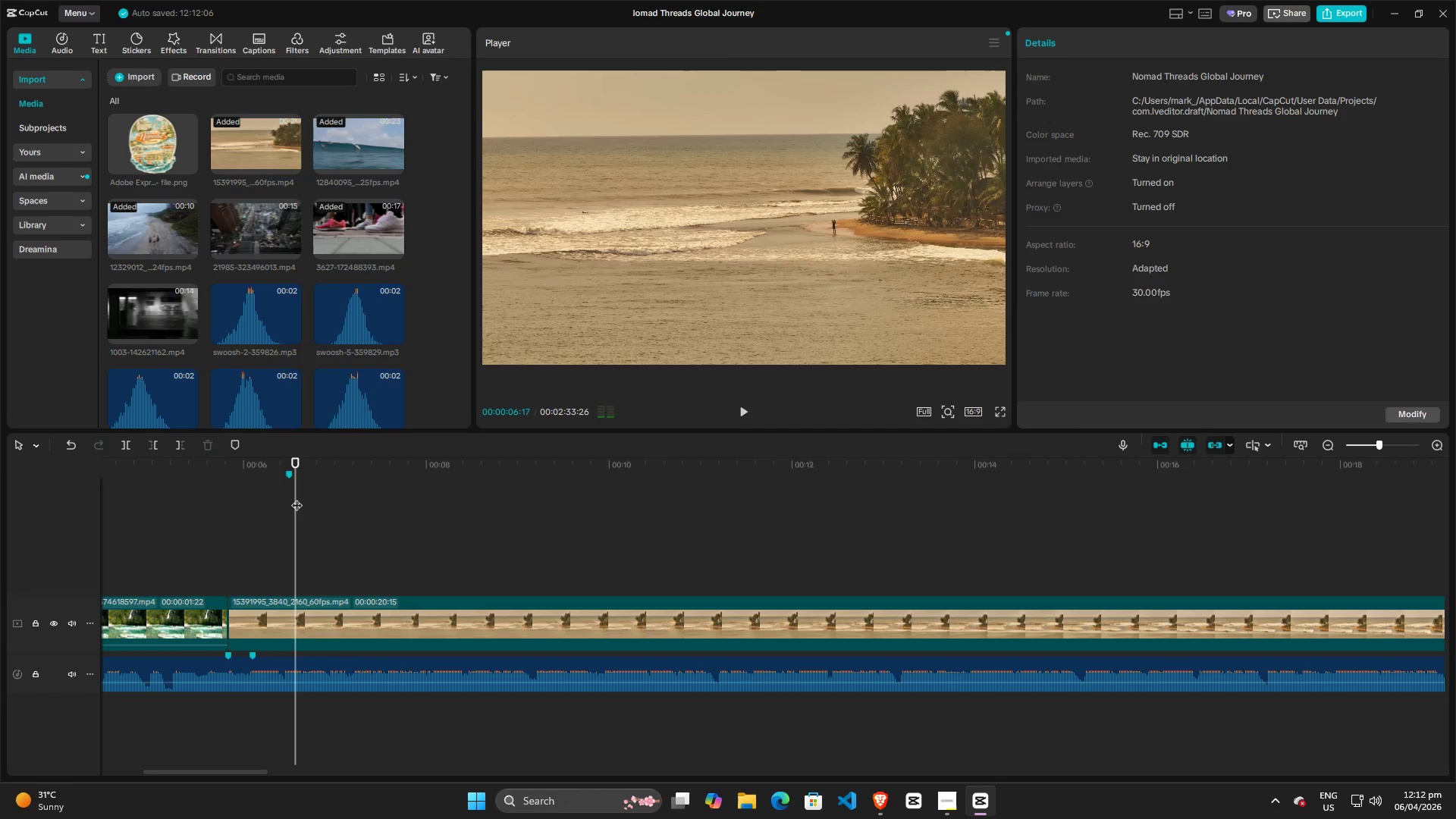 
left_click_drag(start_coordinate=[297, 497], to_coordinate=[215, 498])
 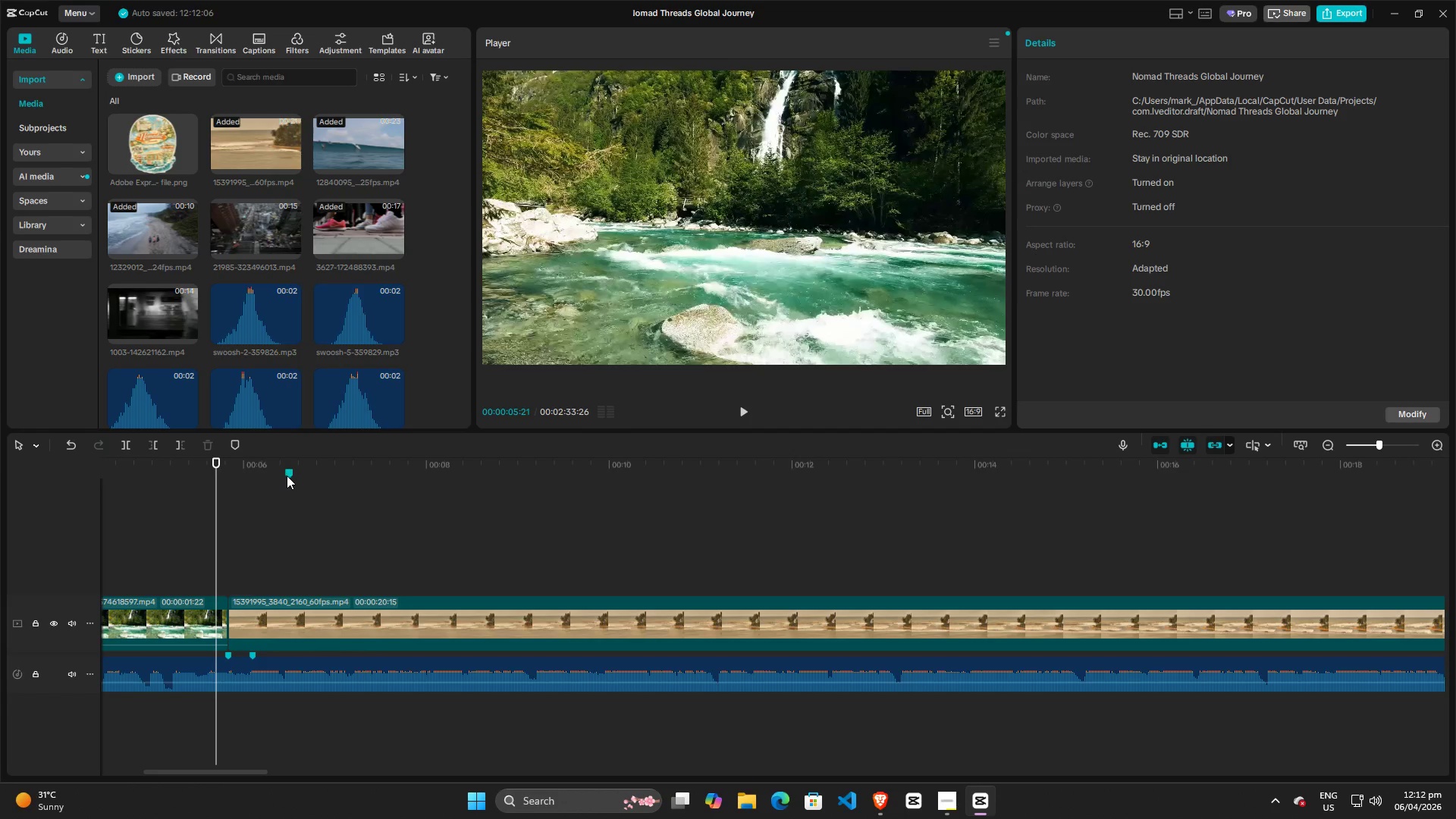 
right_click([287, 475])
 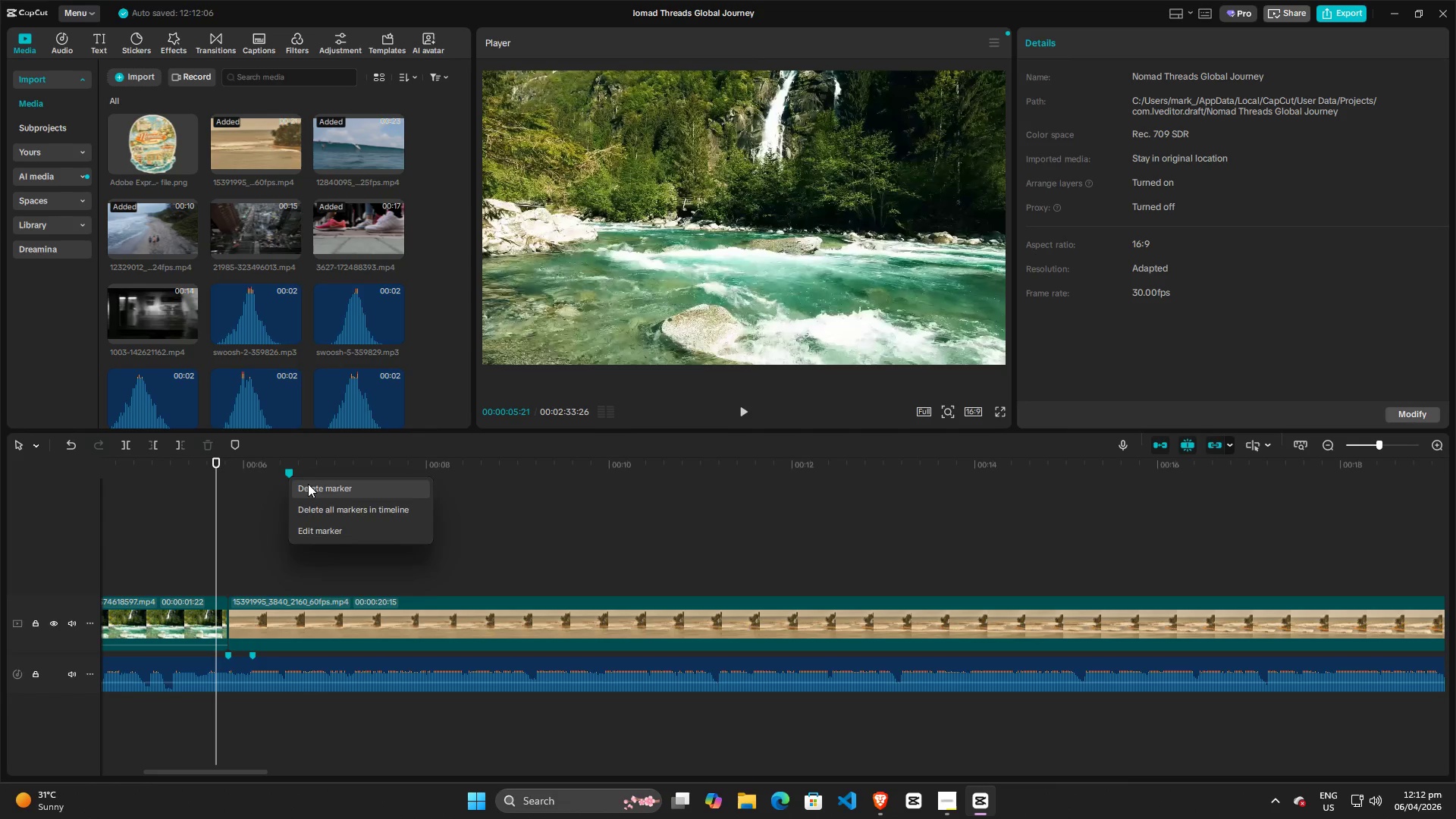 
left_click([308, 484])
 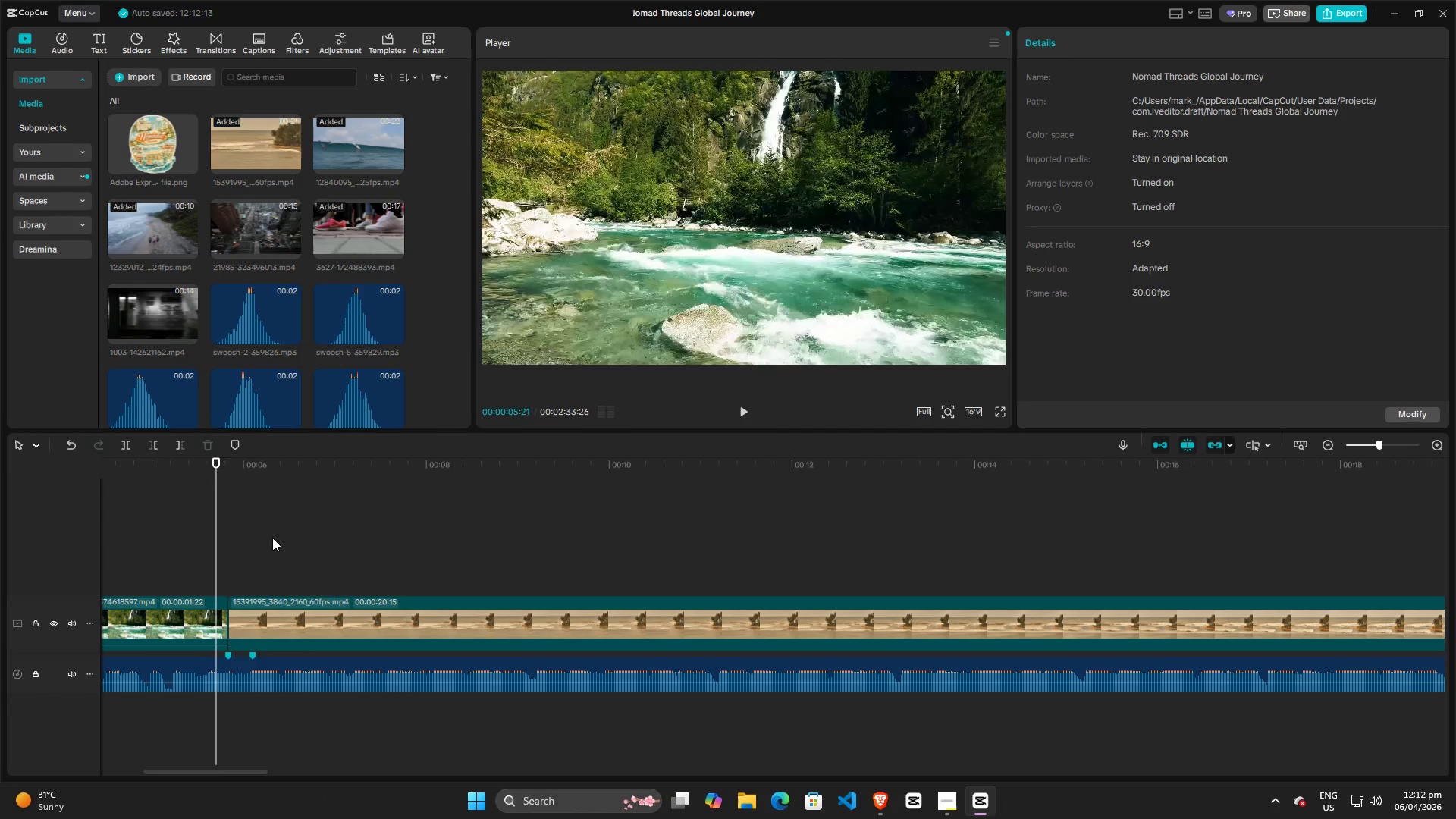 
key(Space)
 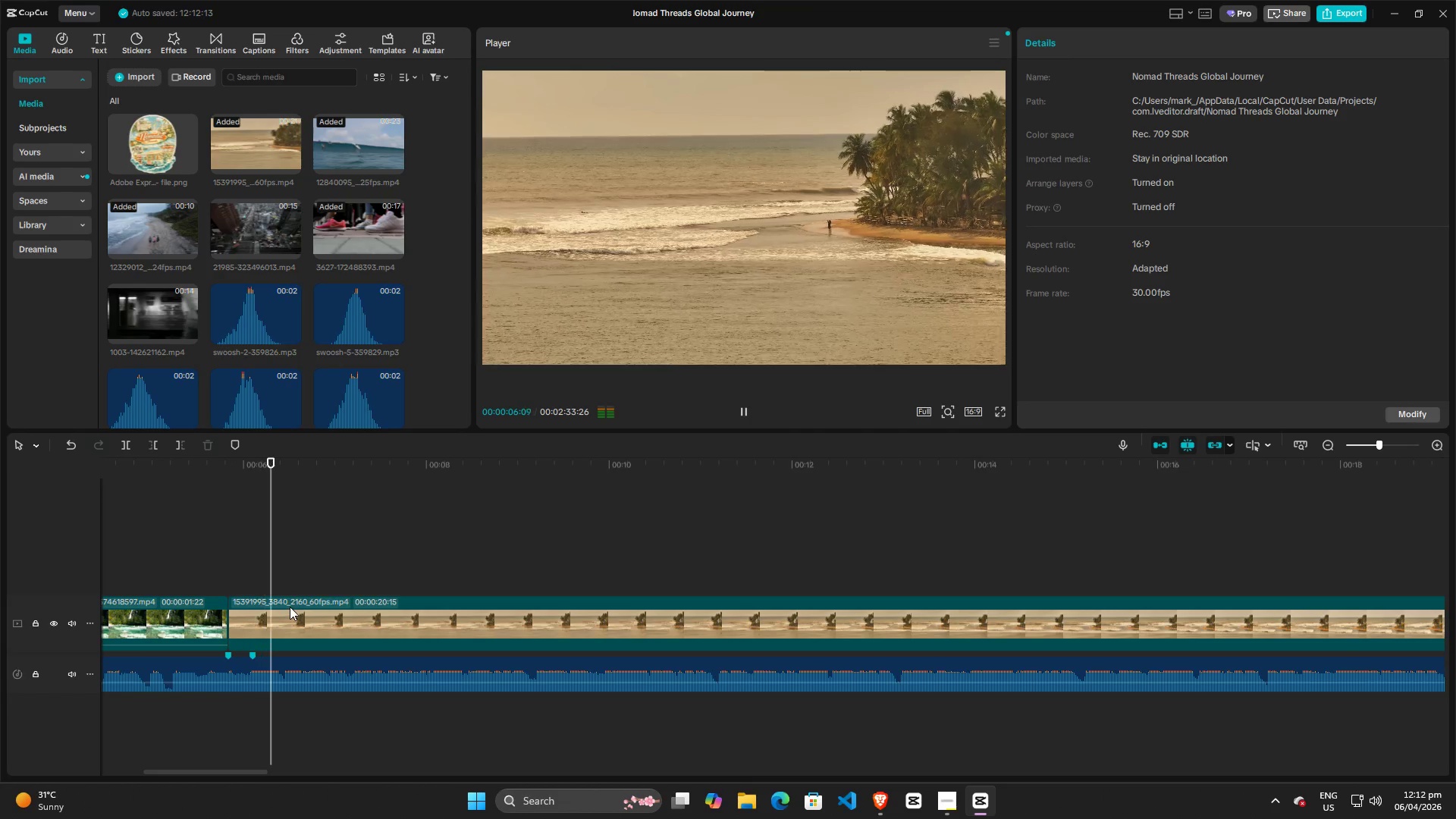 
key(Space)
 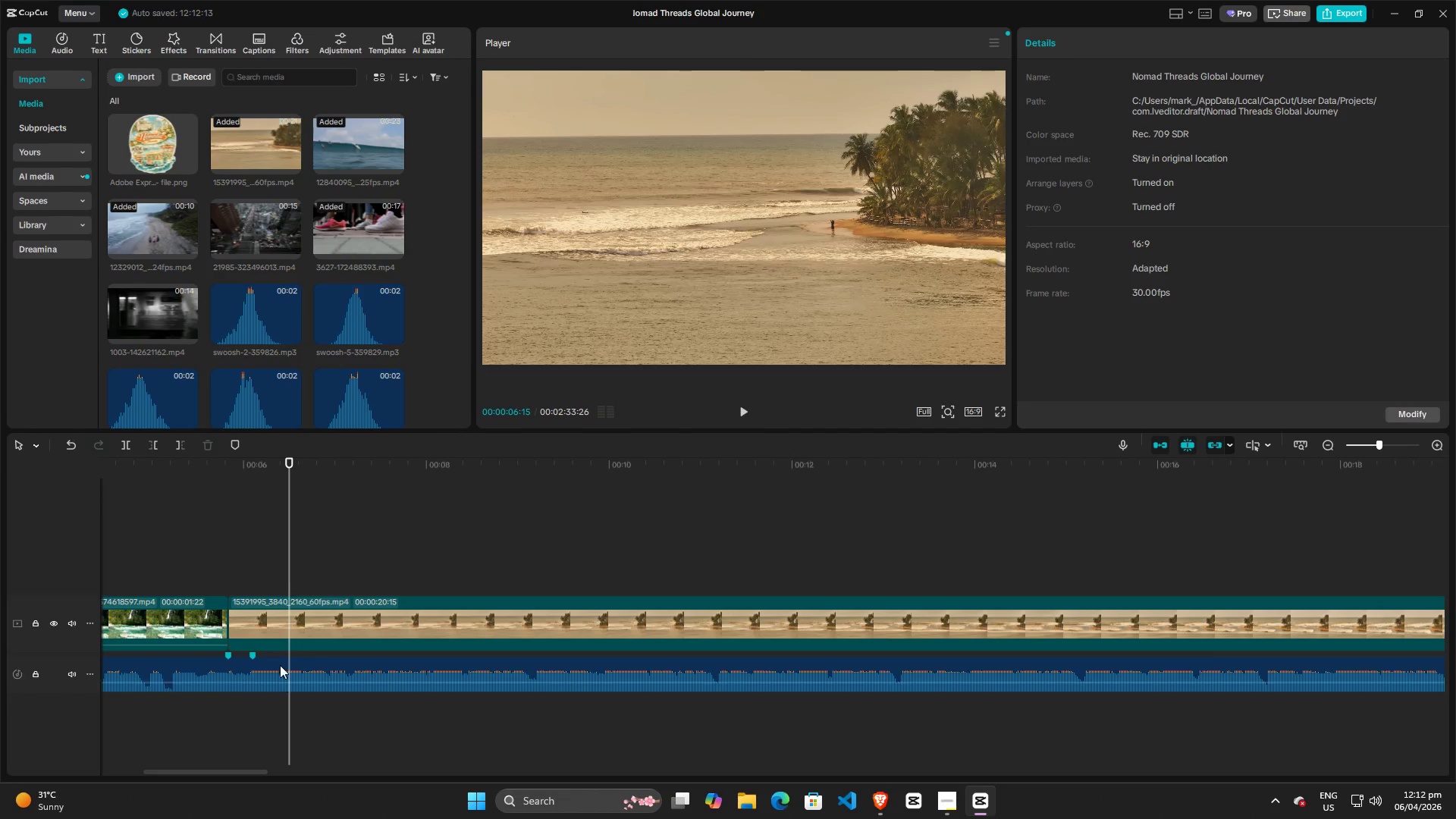 
left_click([280, 657])
 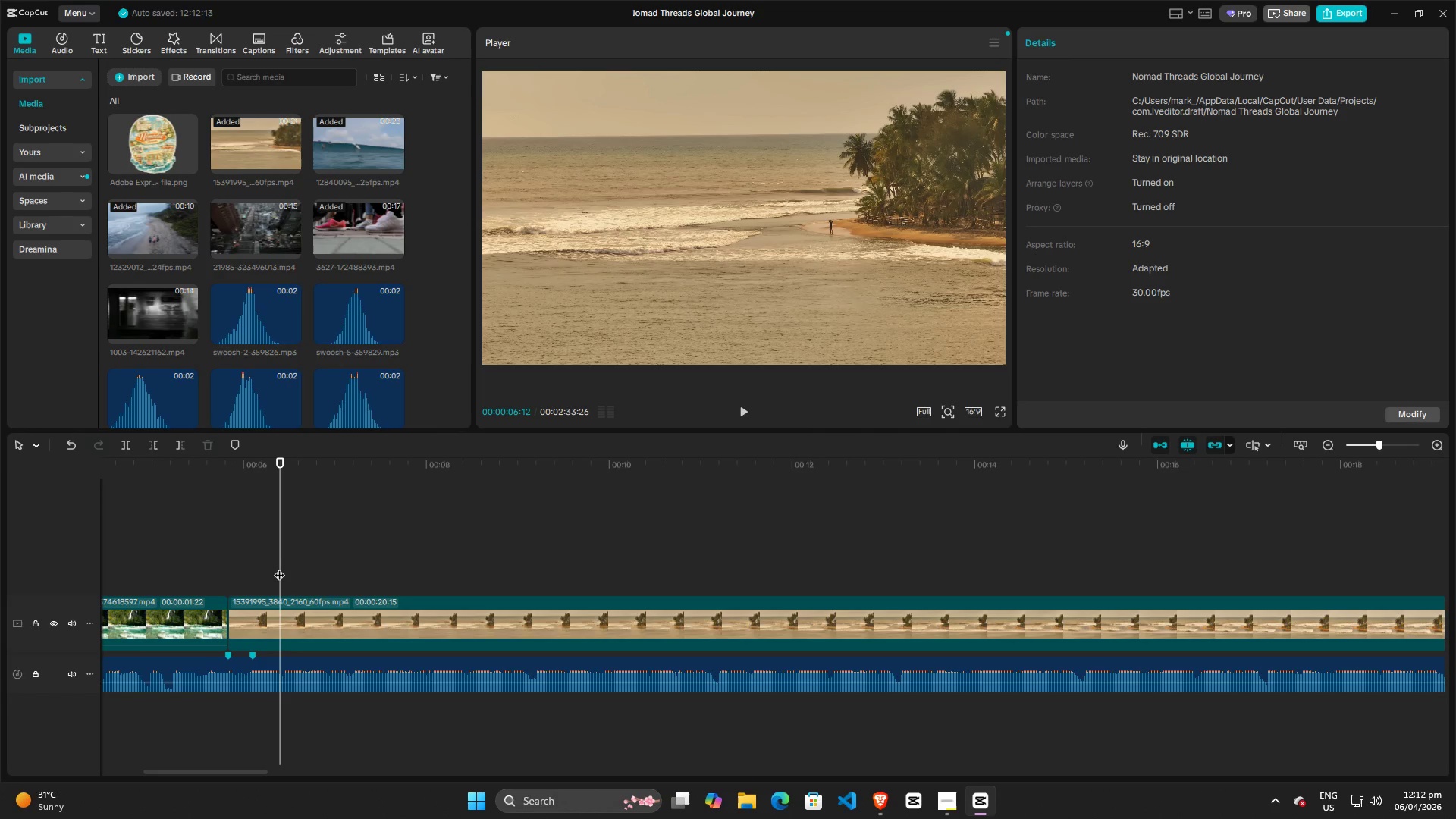 
left_click_drag(start_coordinate=[279, 566], to_coordinate=[178, 566])
 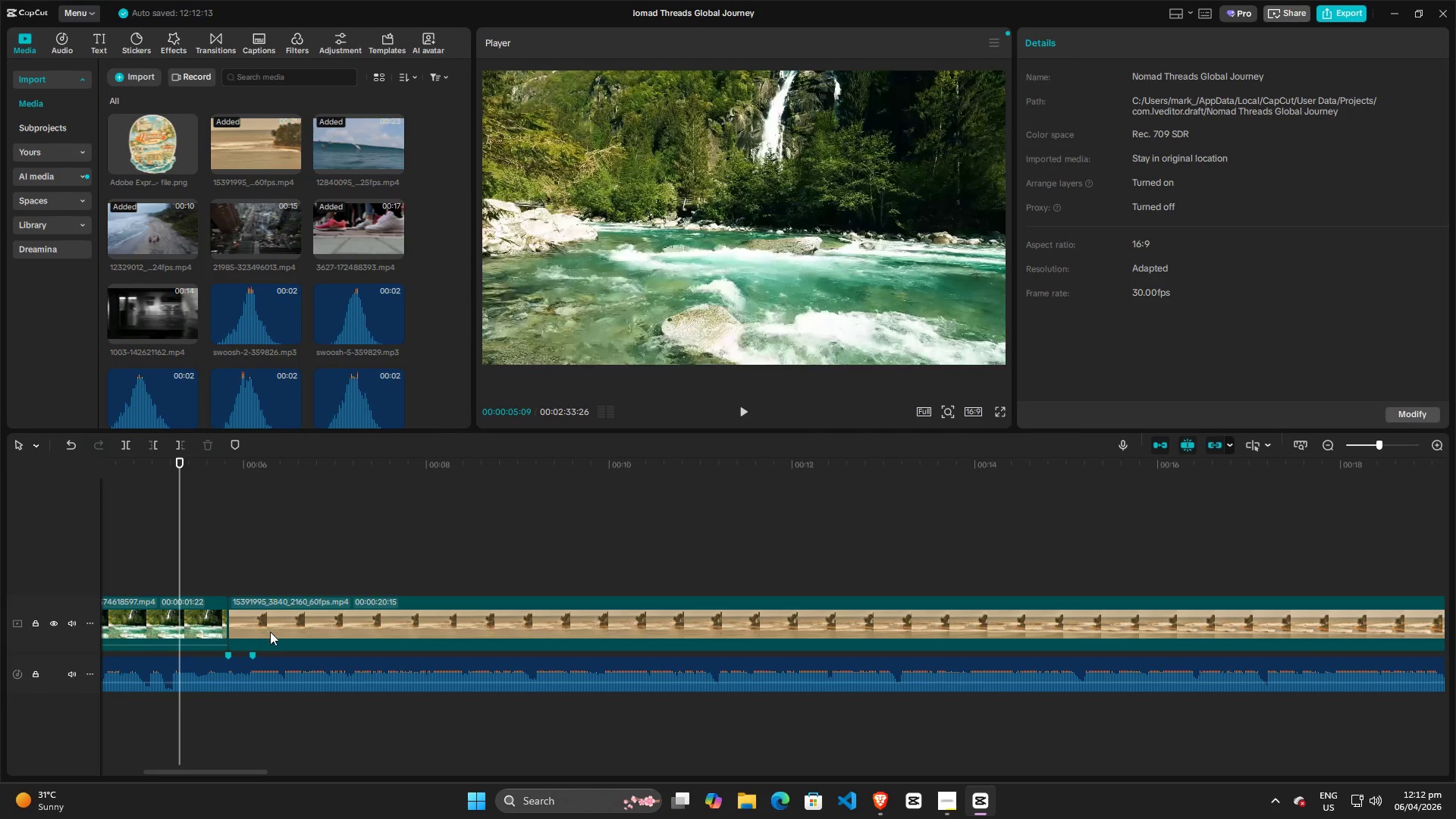 
key(Space)
 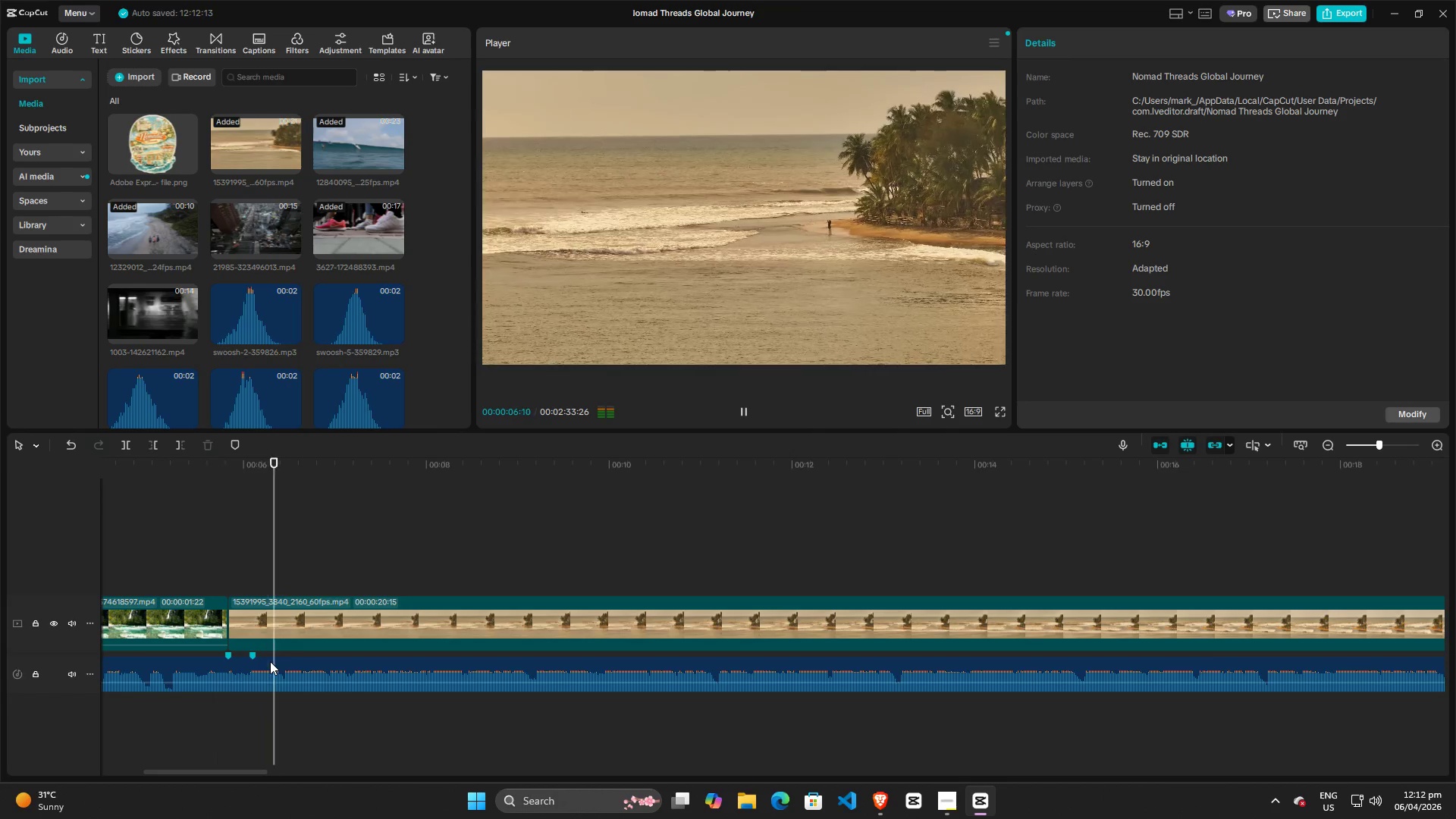 
key(Space)
 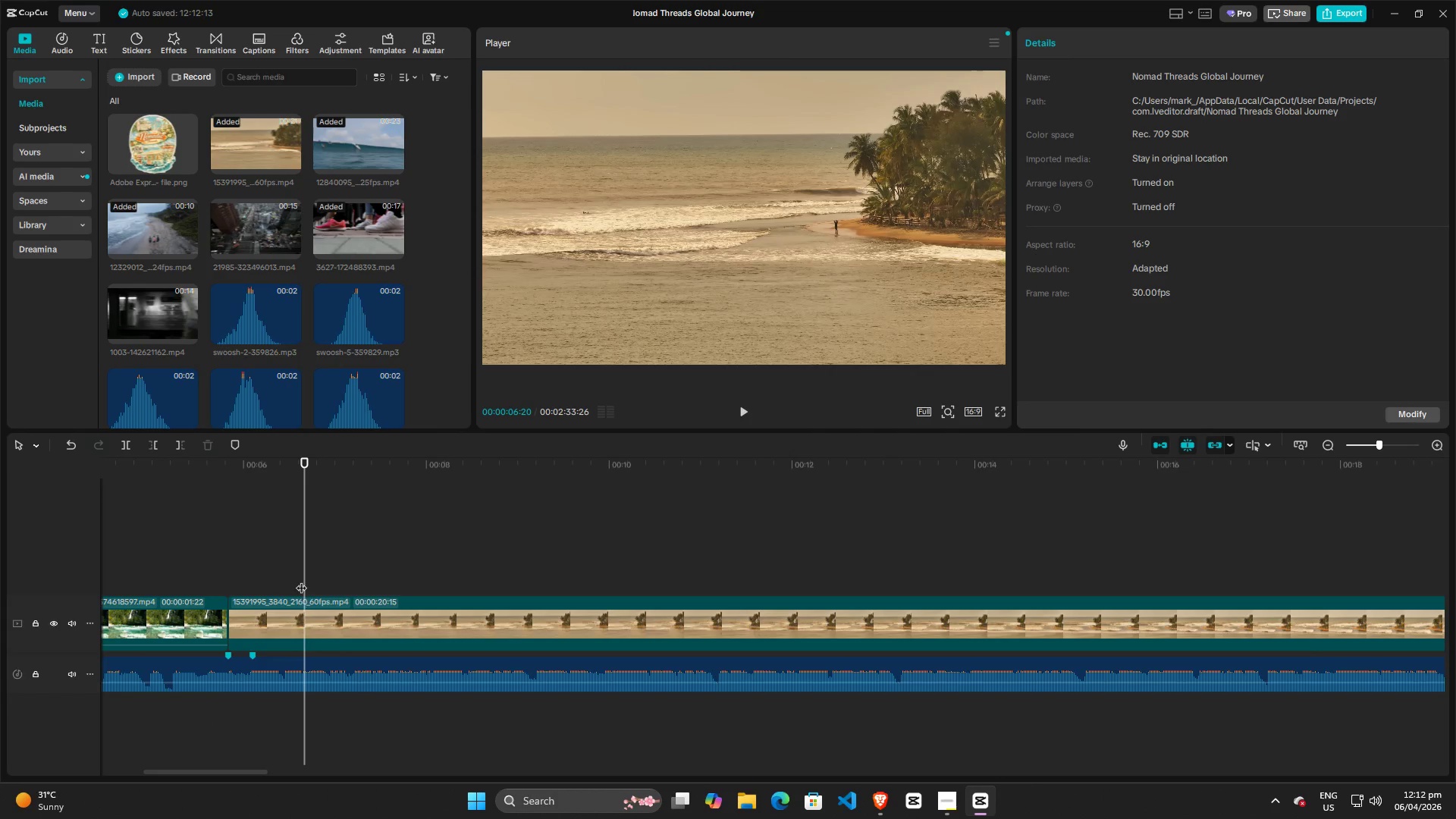 
left_click_drag(start_coordinate=[301, 578], to_coordinate=[204, 578])
 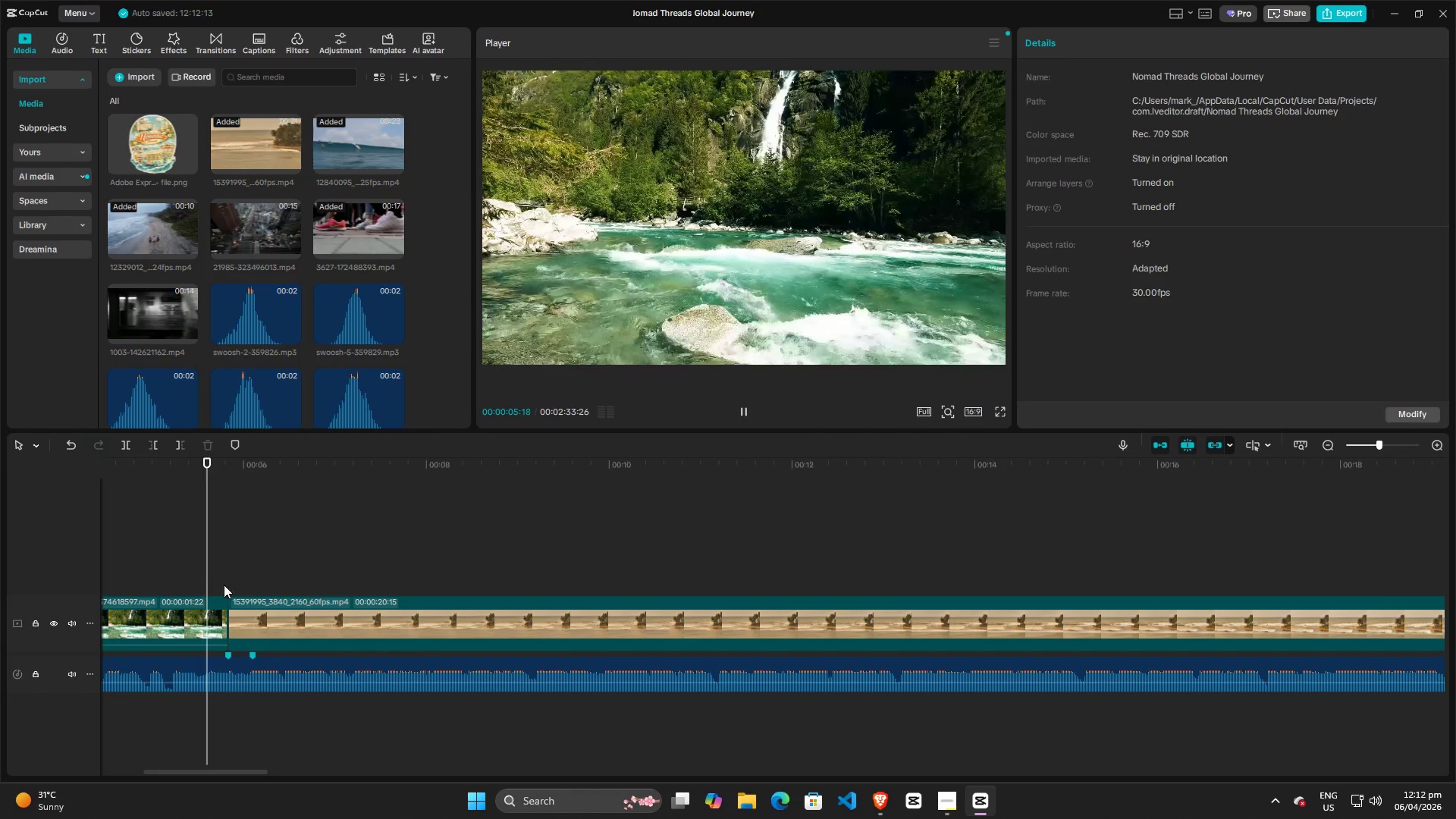 
key(Space)
 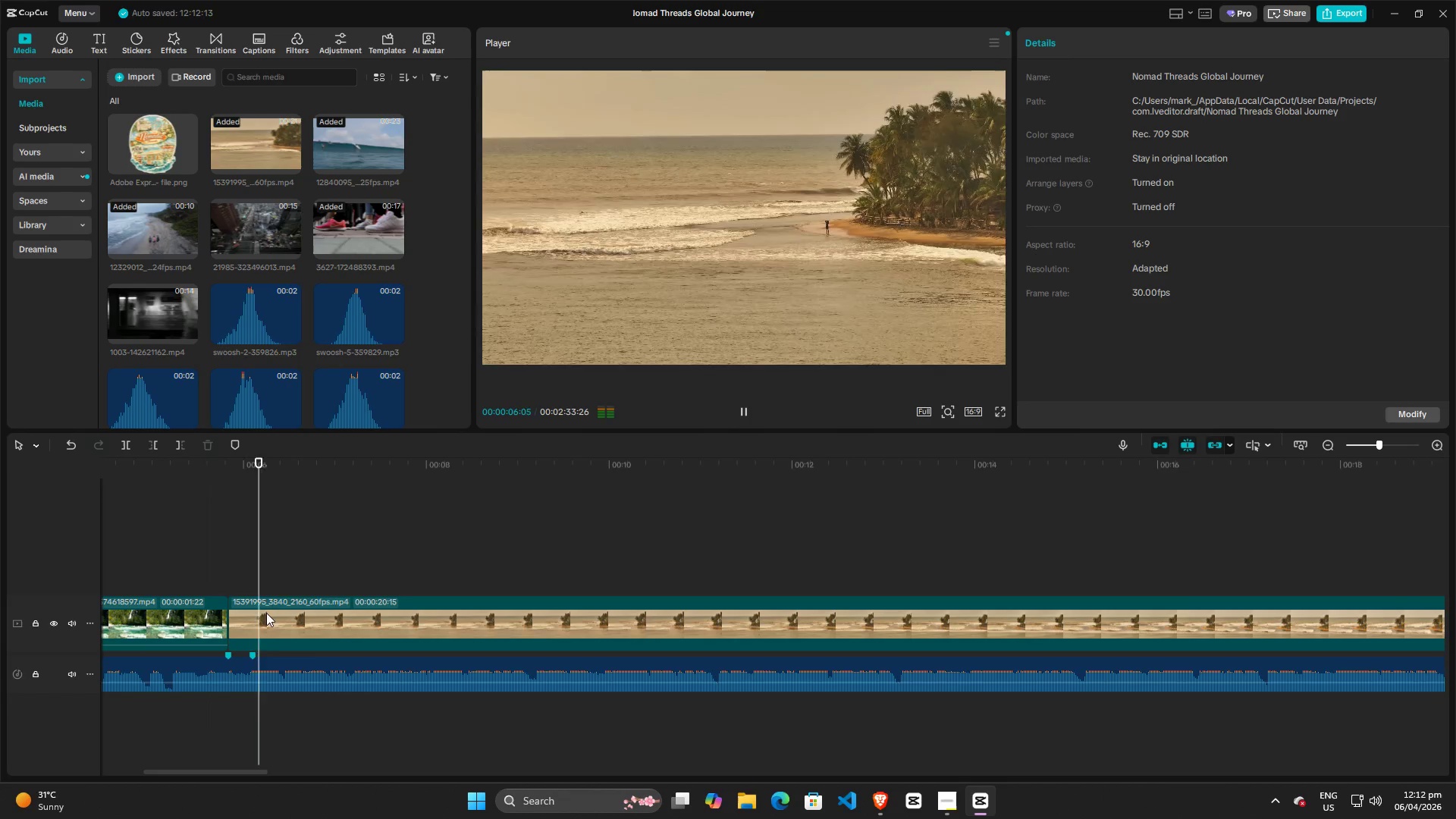 
key(Space)
 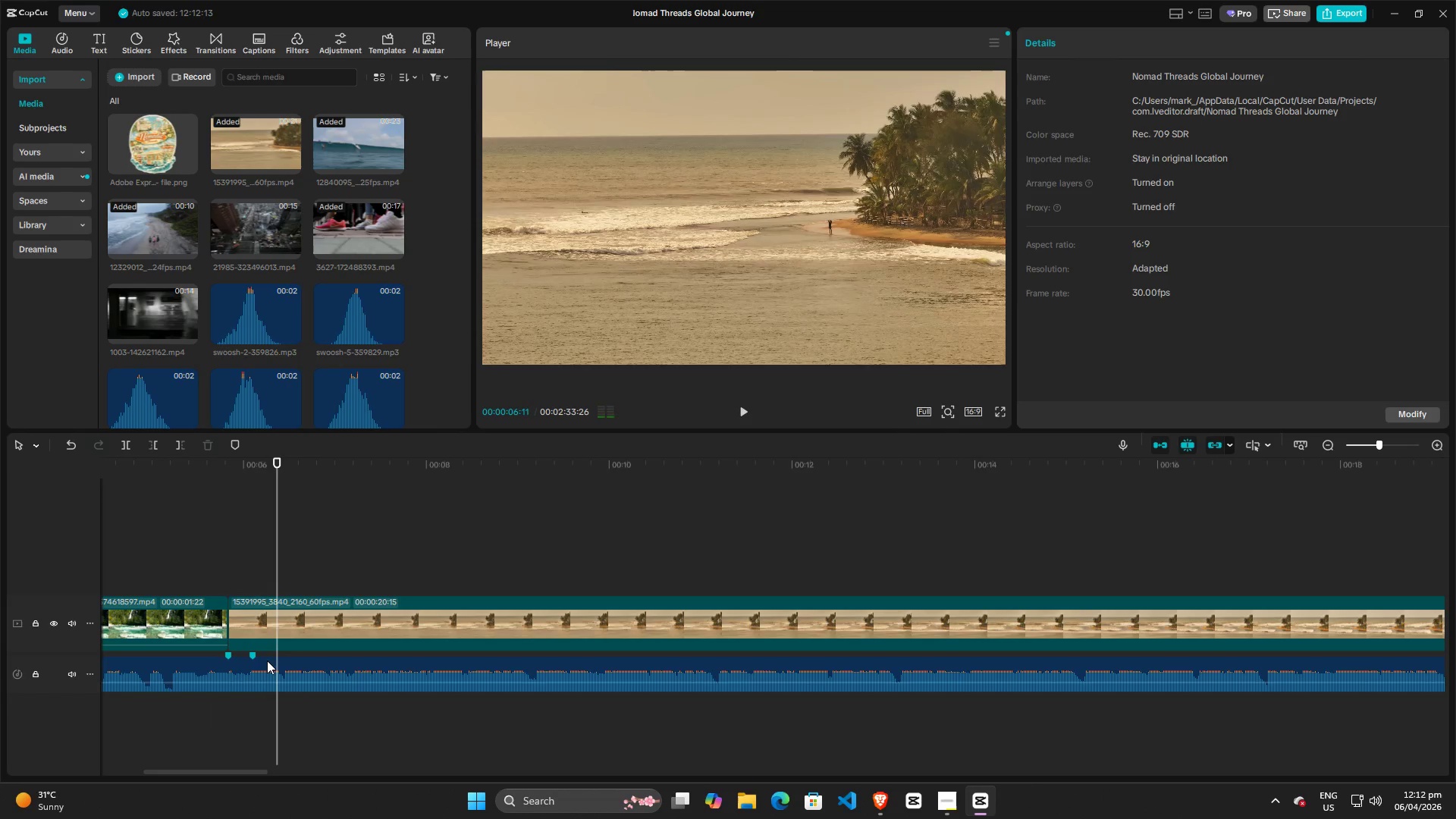 
left_click([267, 661])
 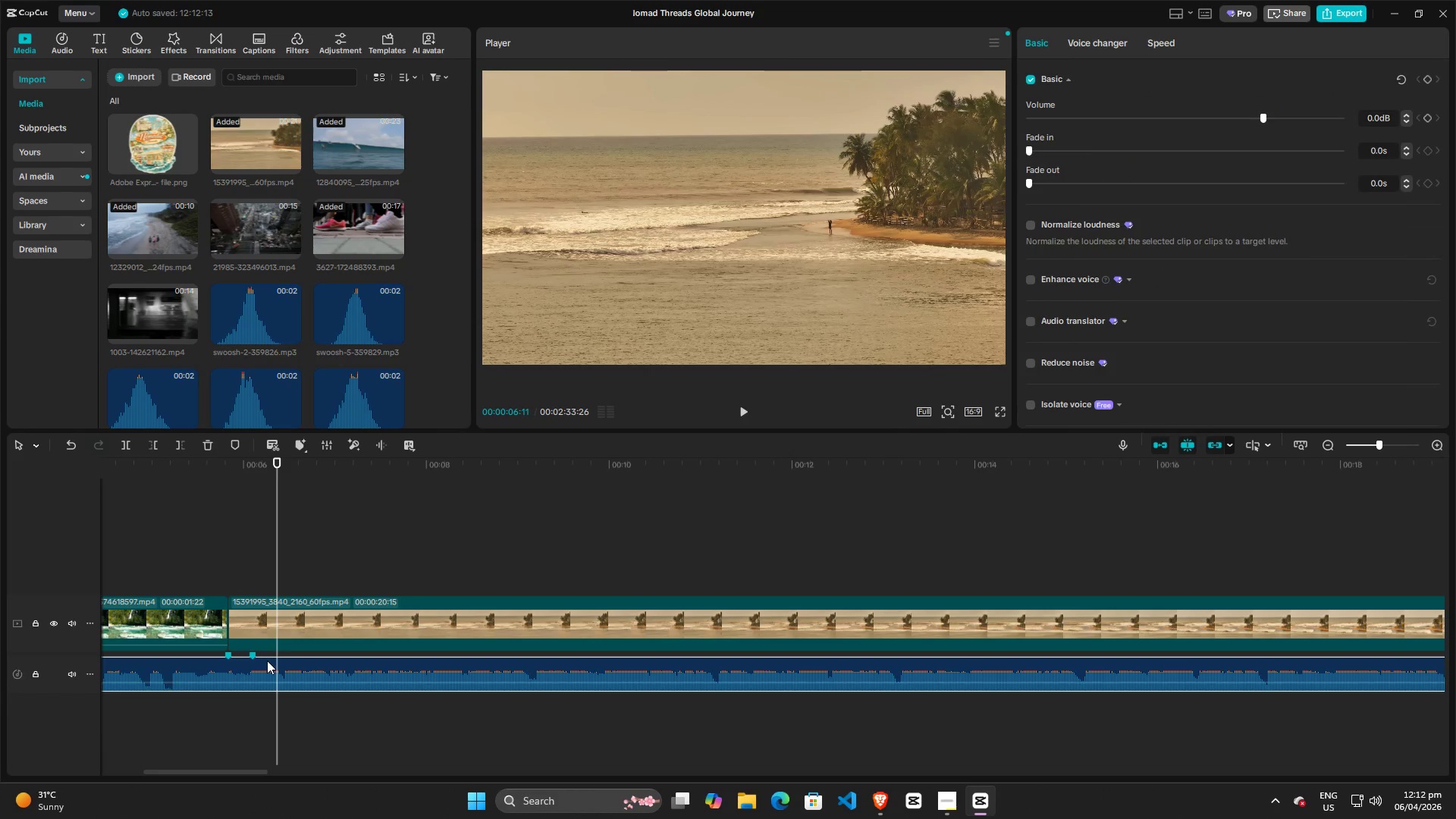 
key(M)
 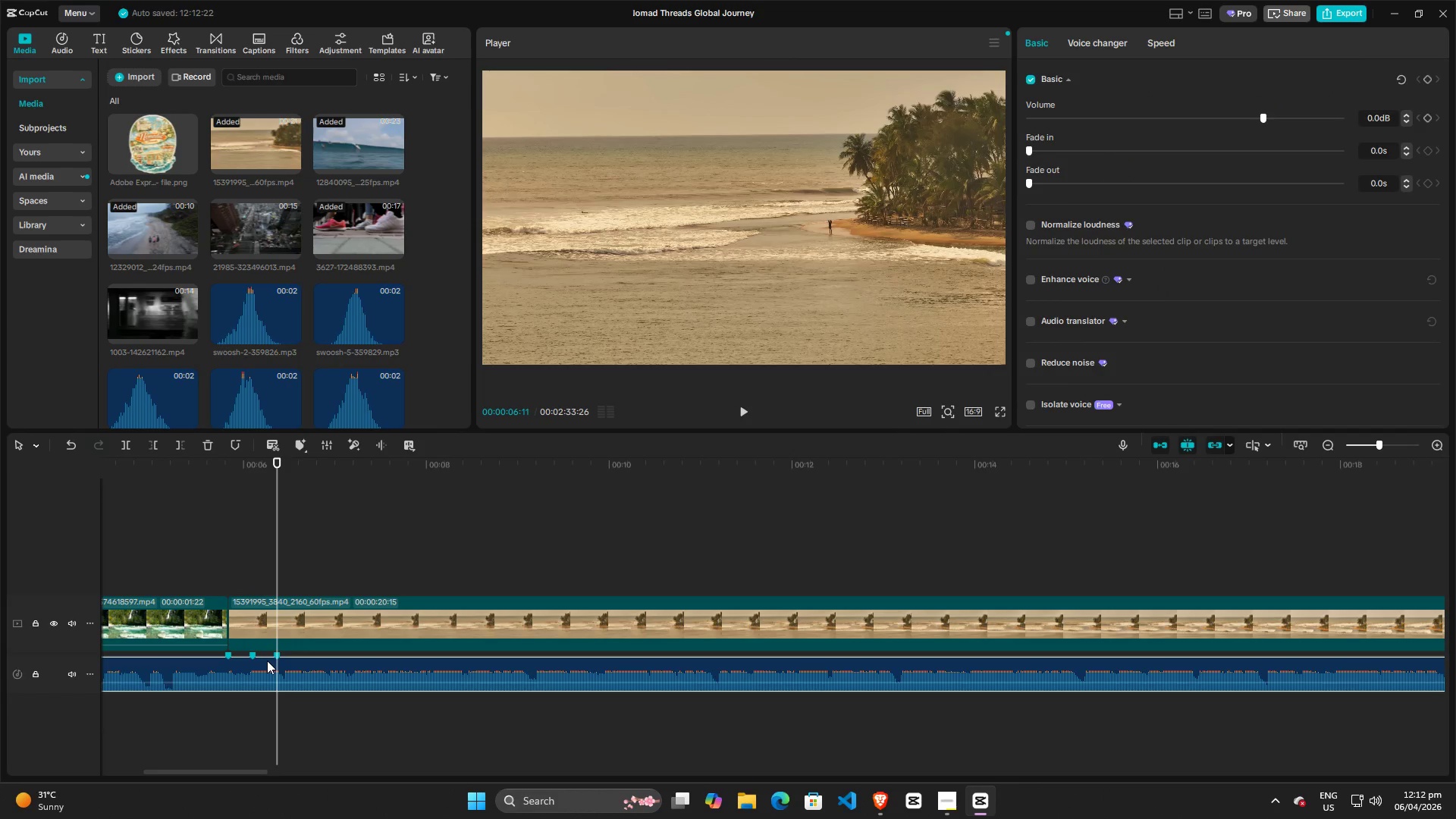 
key(Space)
 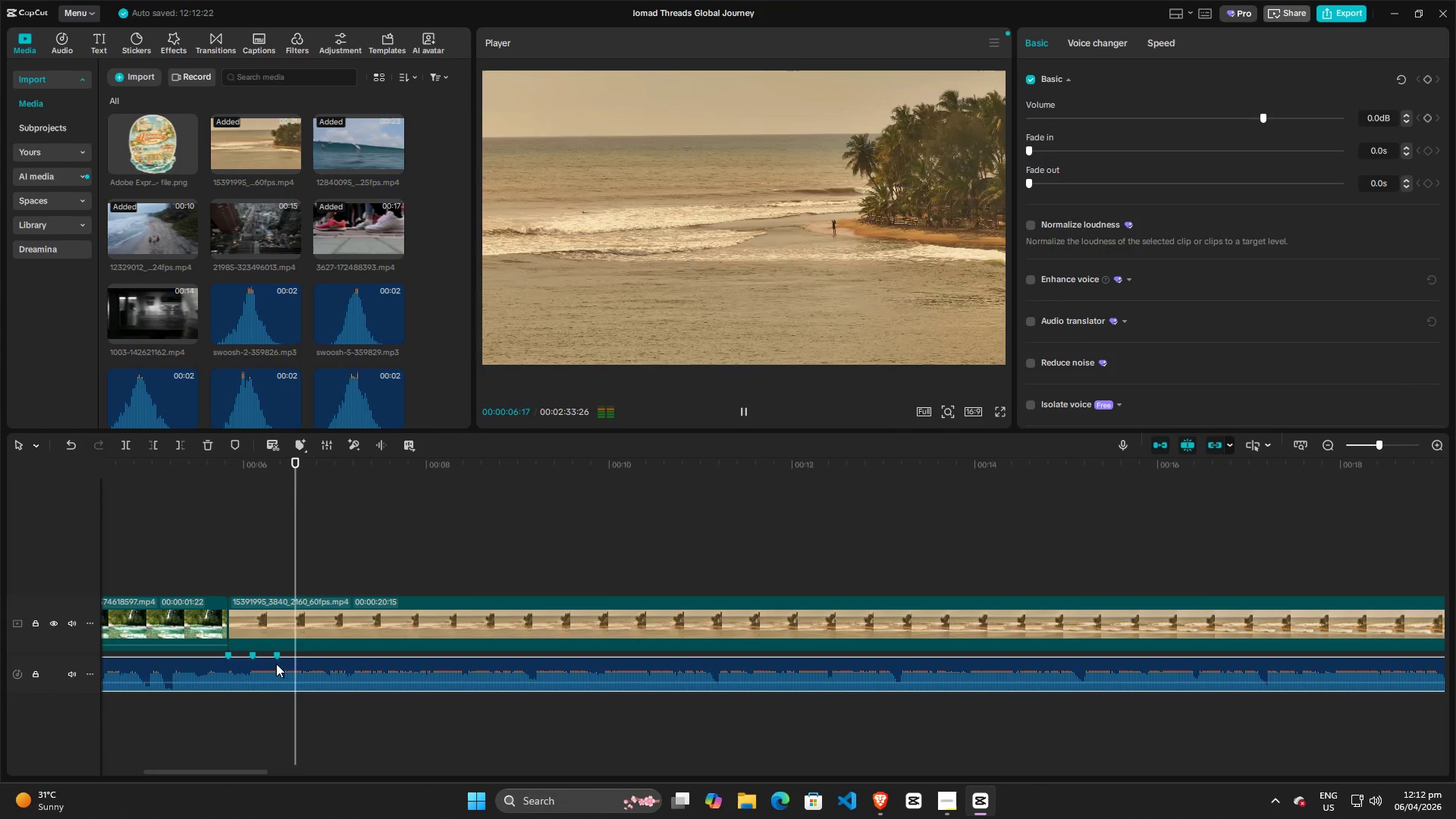 
key(Space)
 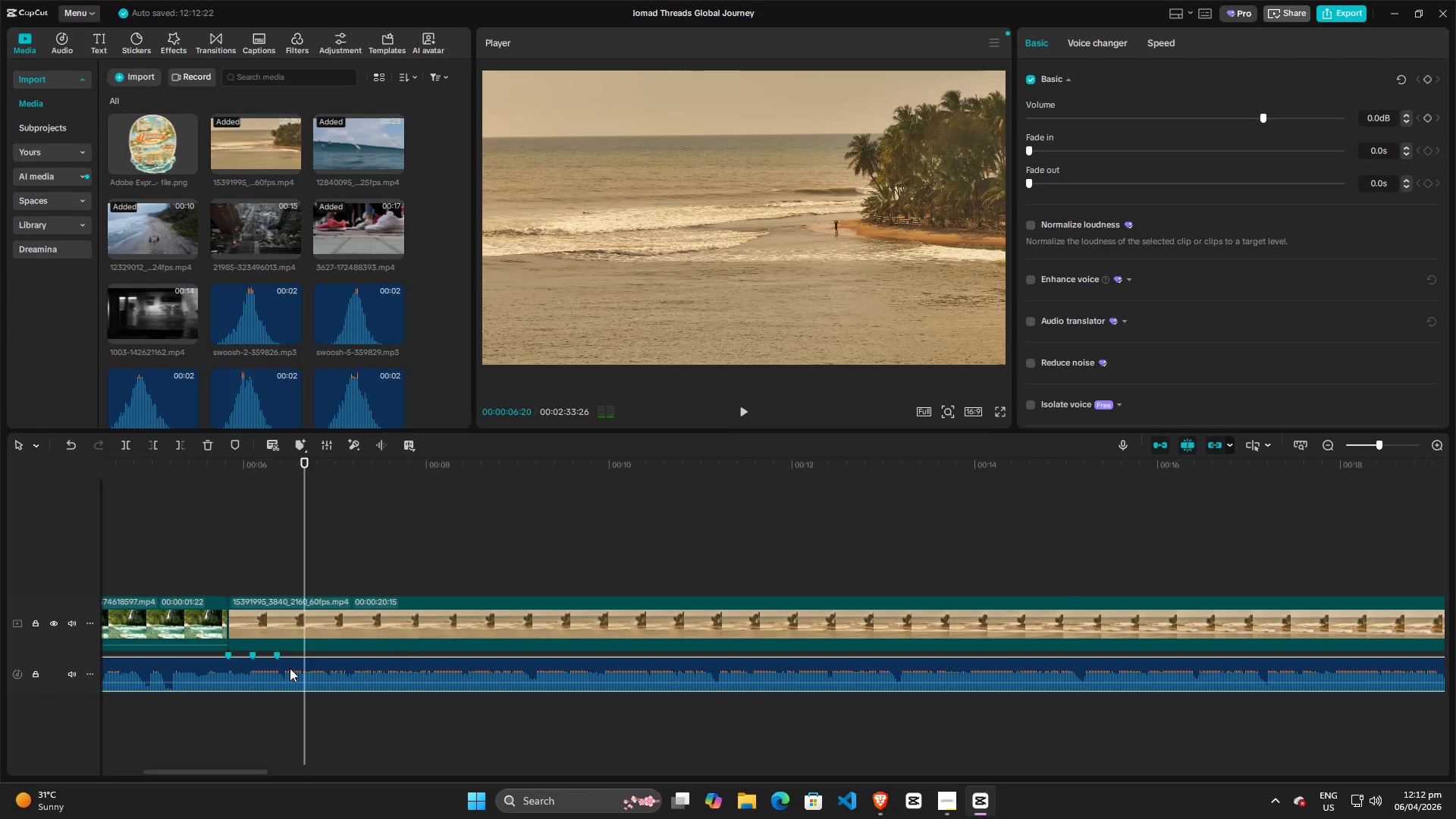 
key(M)
 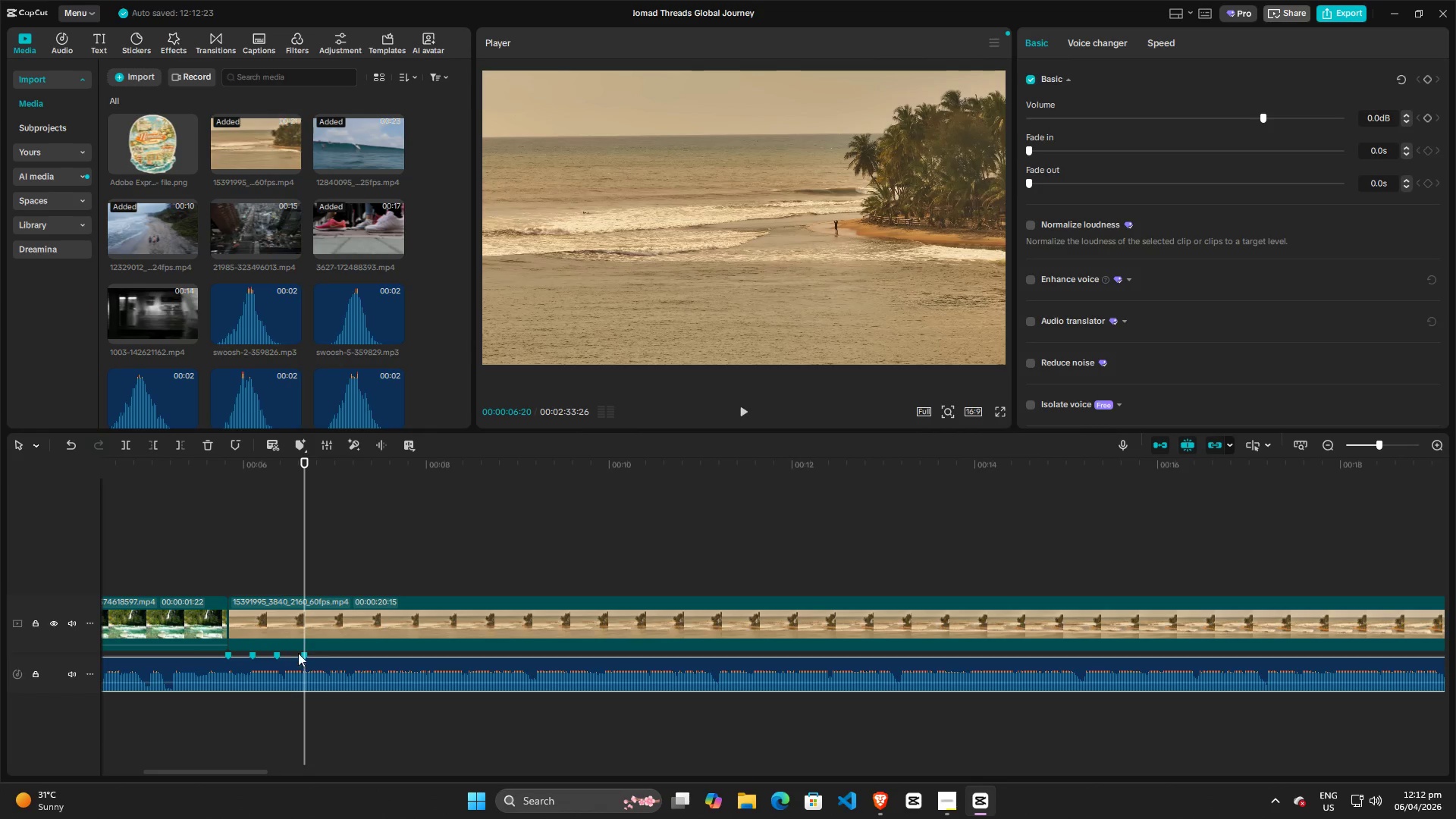 
key(Space)
 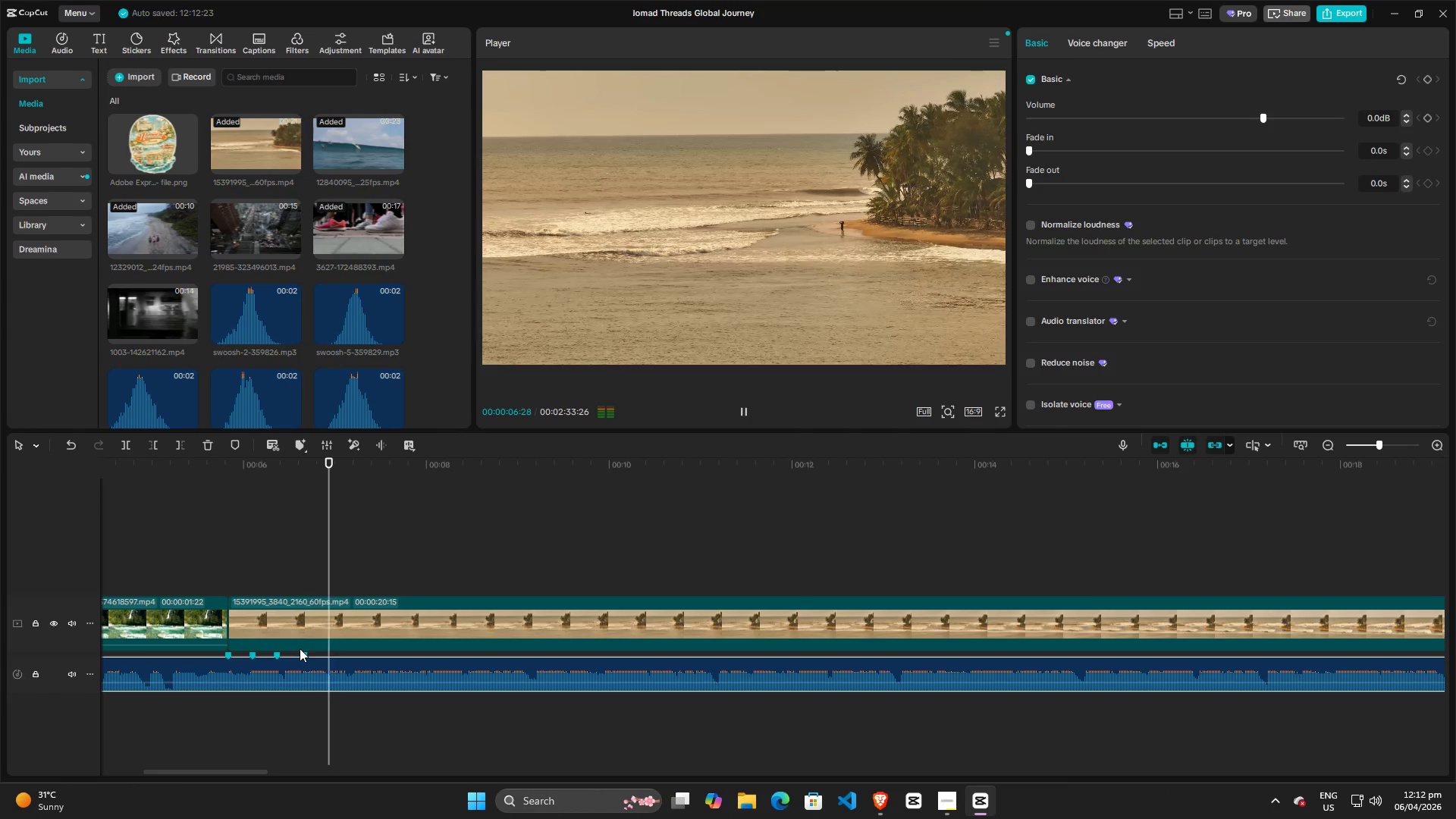 
key(M)
 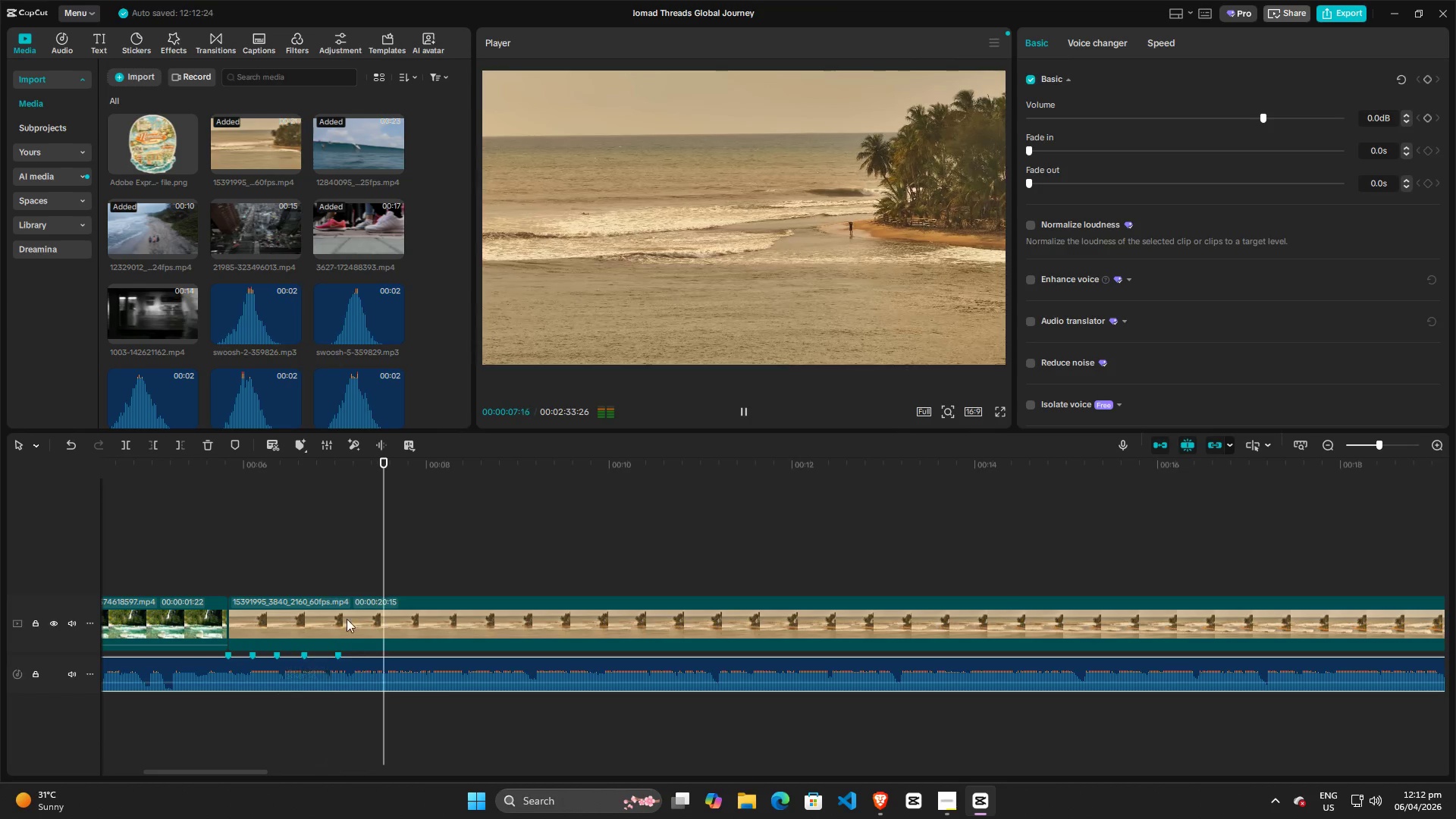 
key(Space)
 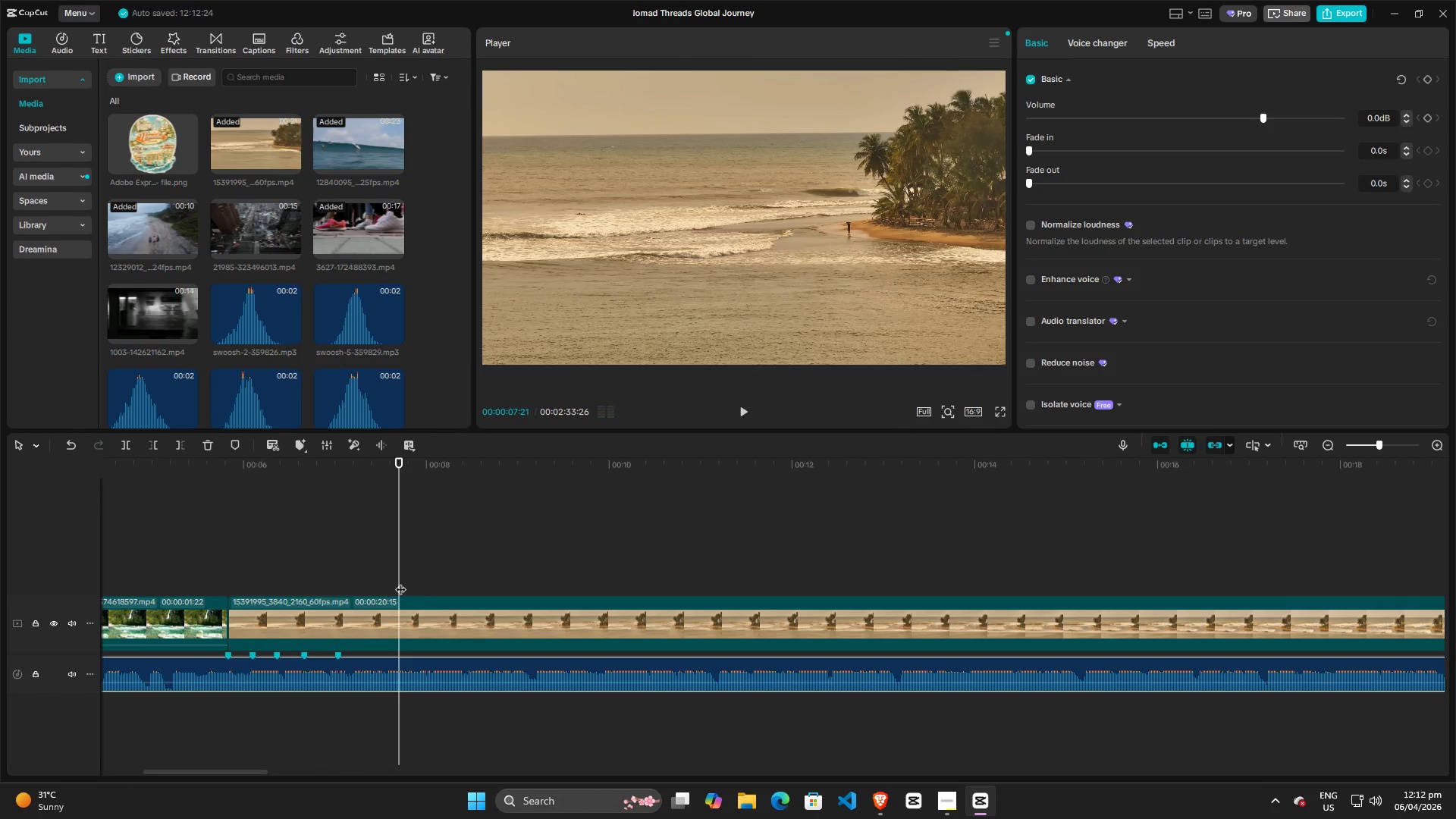 
key(Space)
 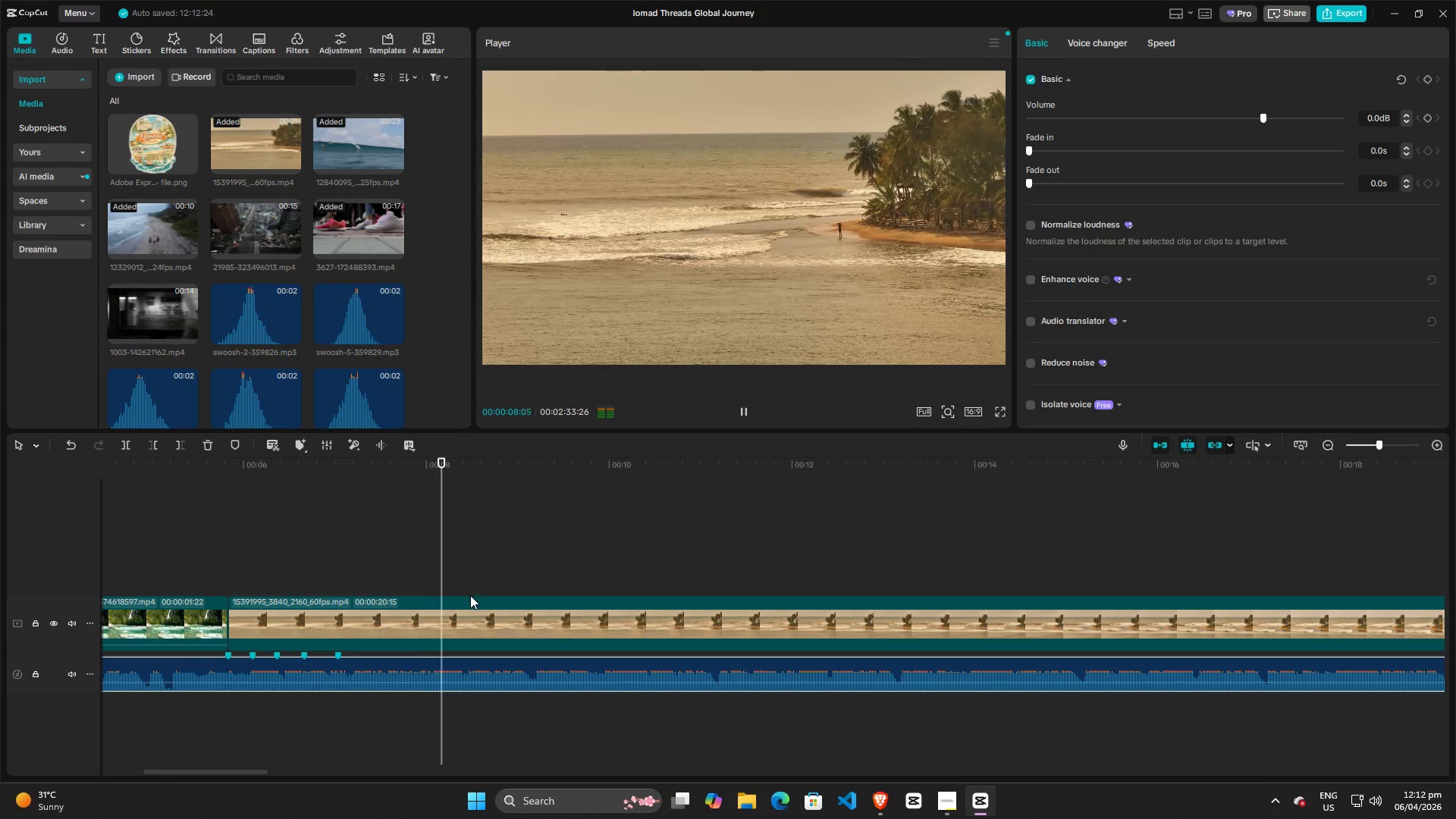 
key(Space)
 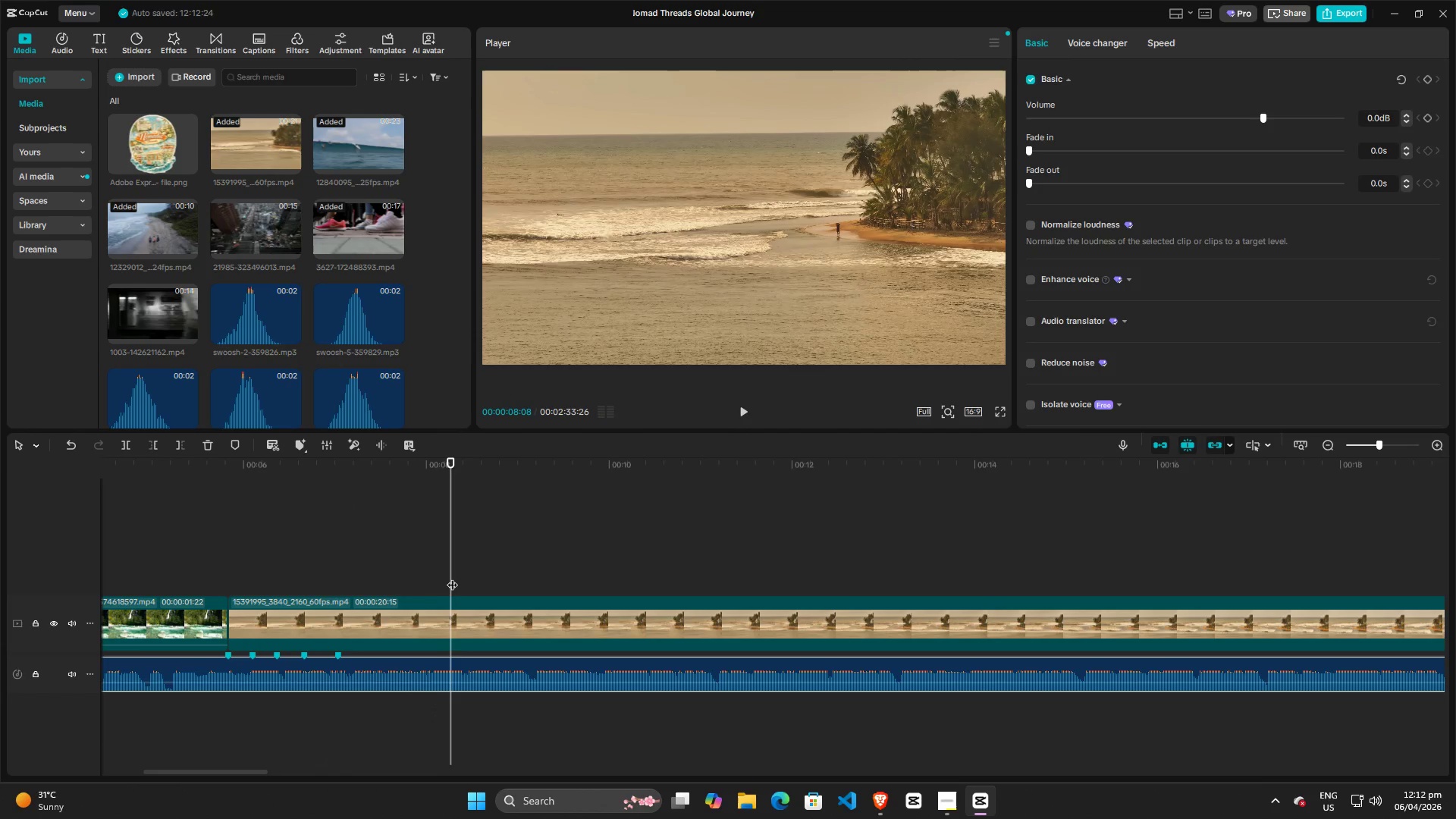 
left_click_drag(start_coordinate=[452, 577], to_coordinate=[408, 577])
 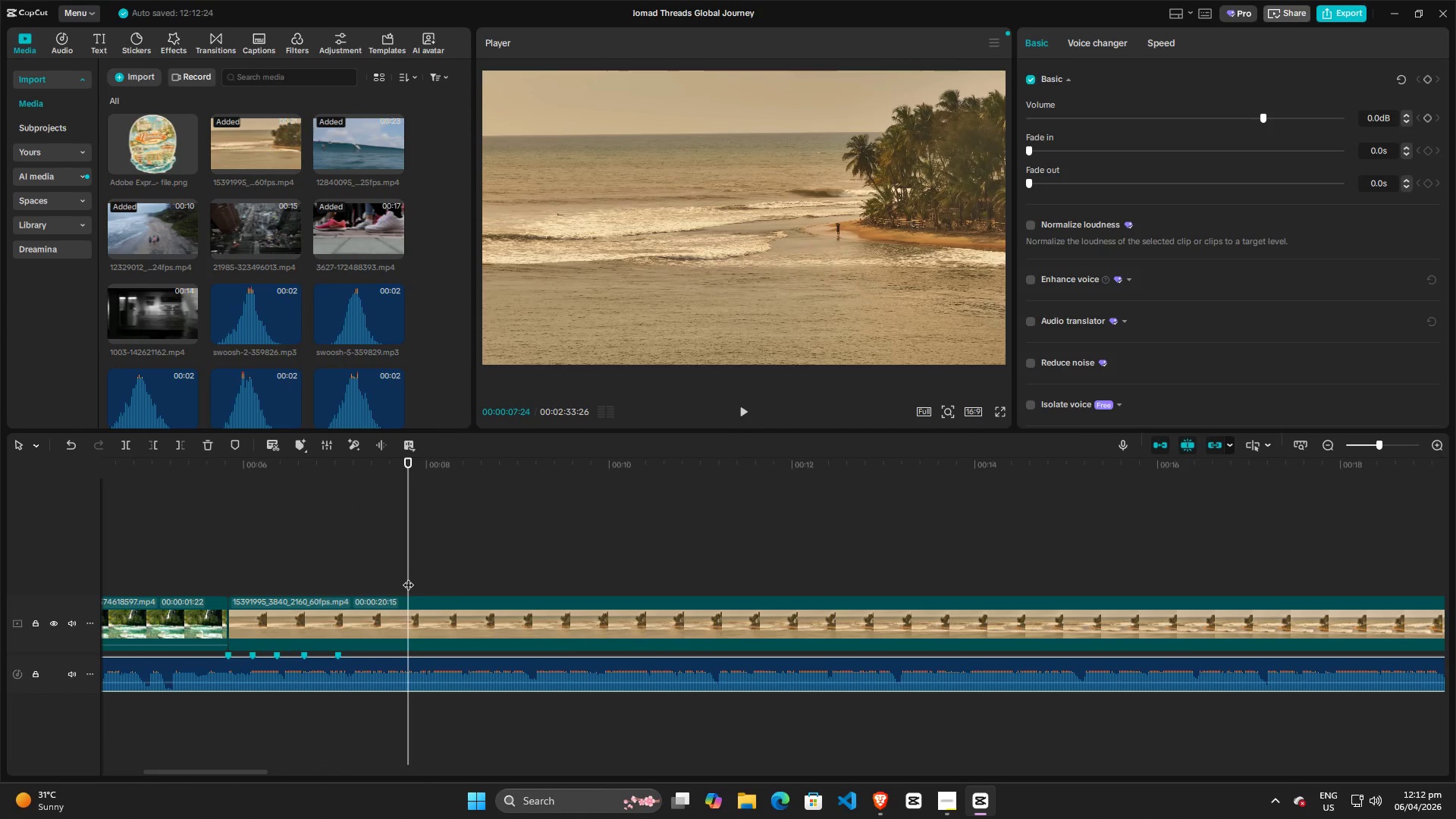 
key(Space)
 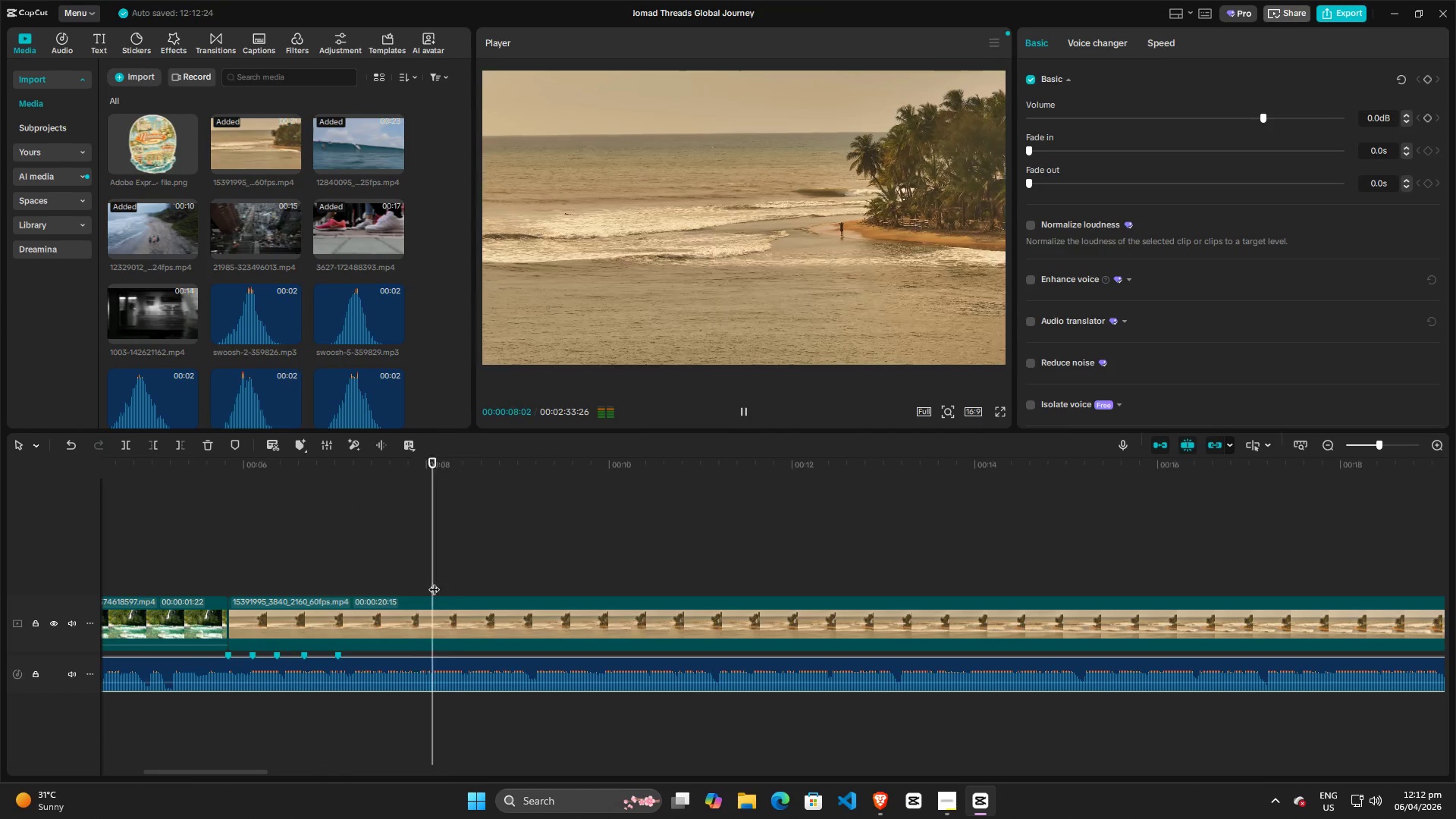 
key(Space)
 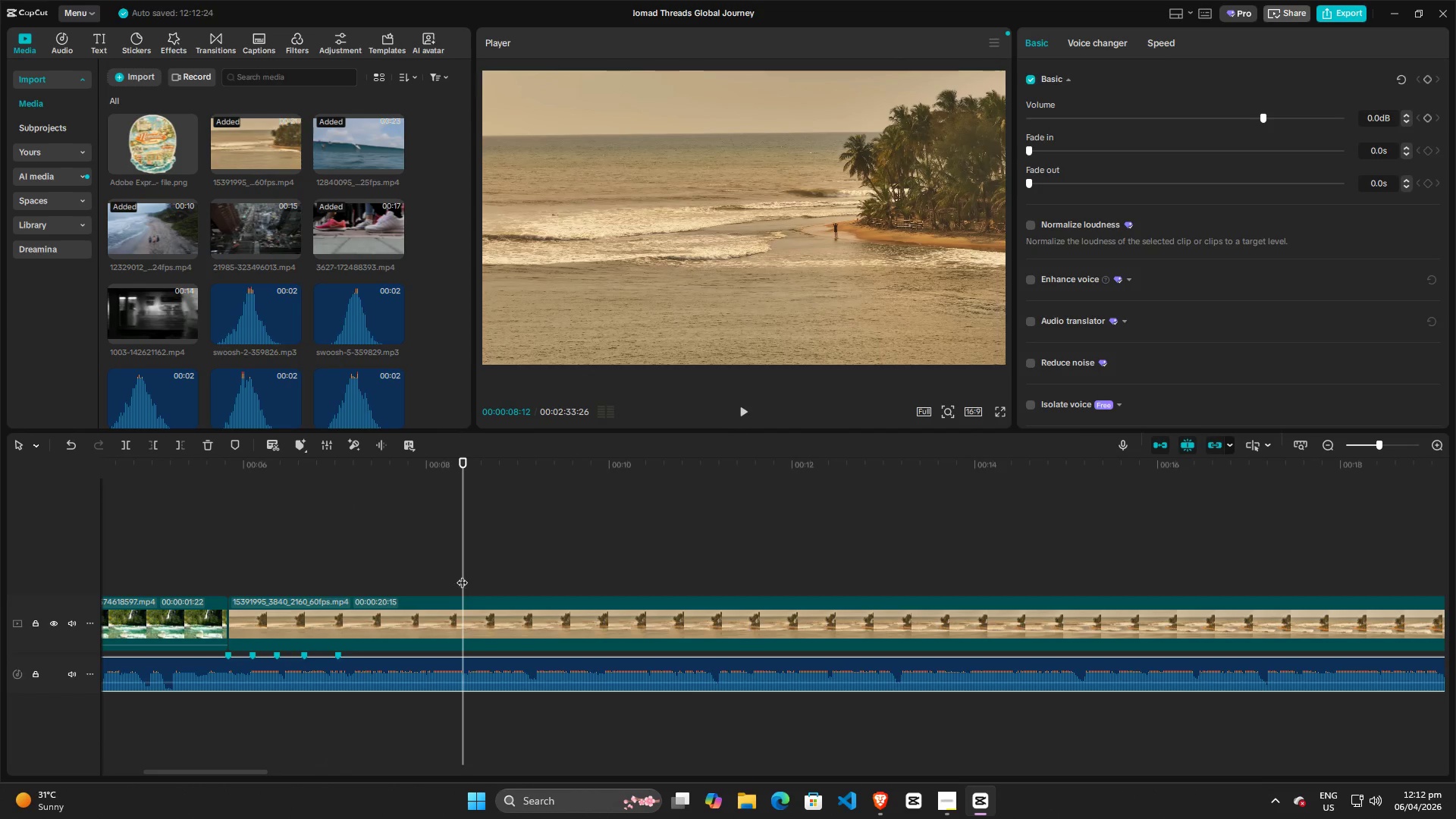 
left_click_drag(start_coordinate=[463, 574], to_coordinate=[299, 574])
 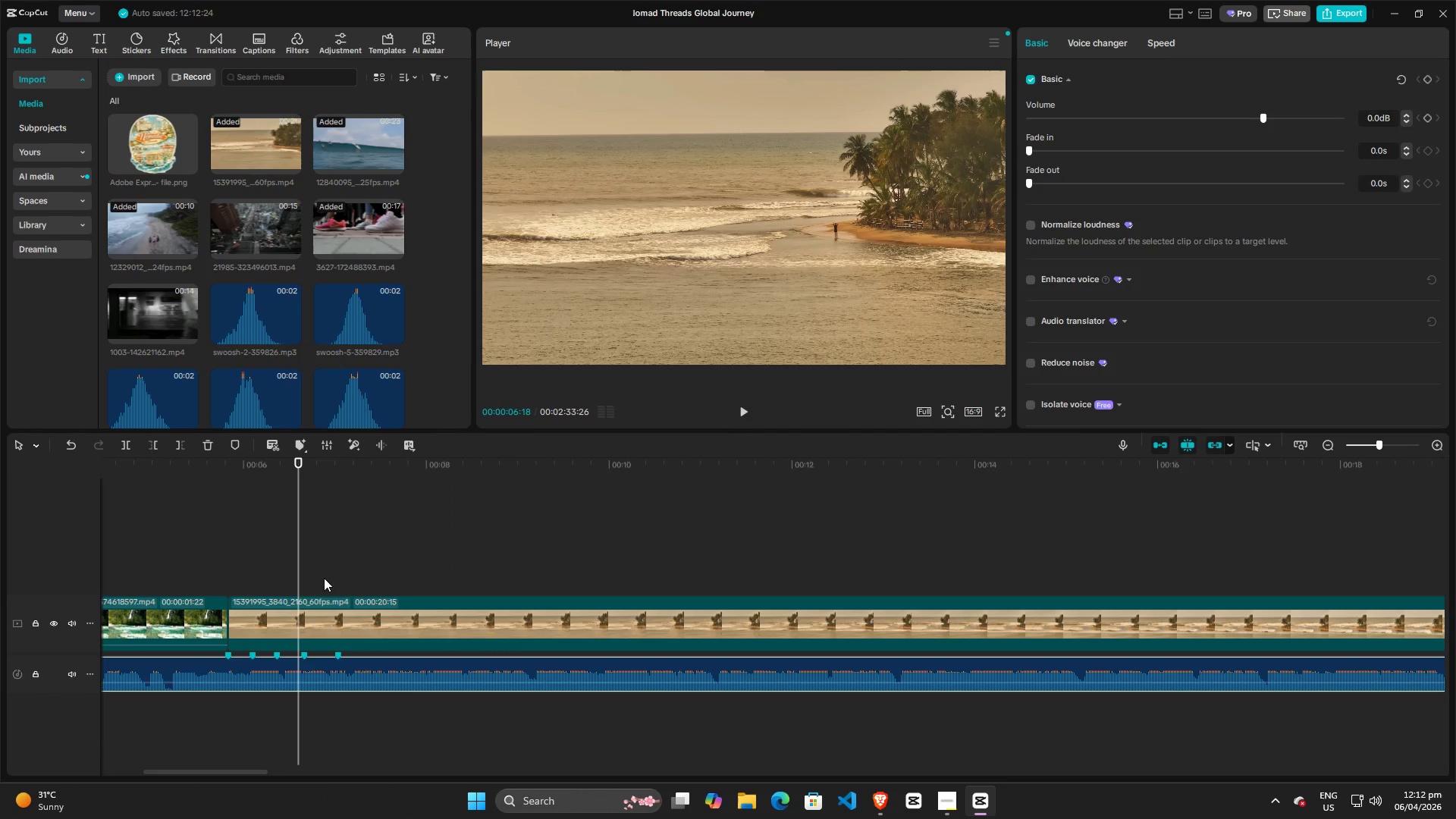 
key(Space)
 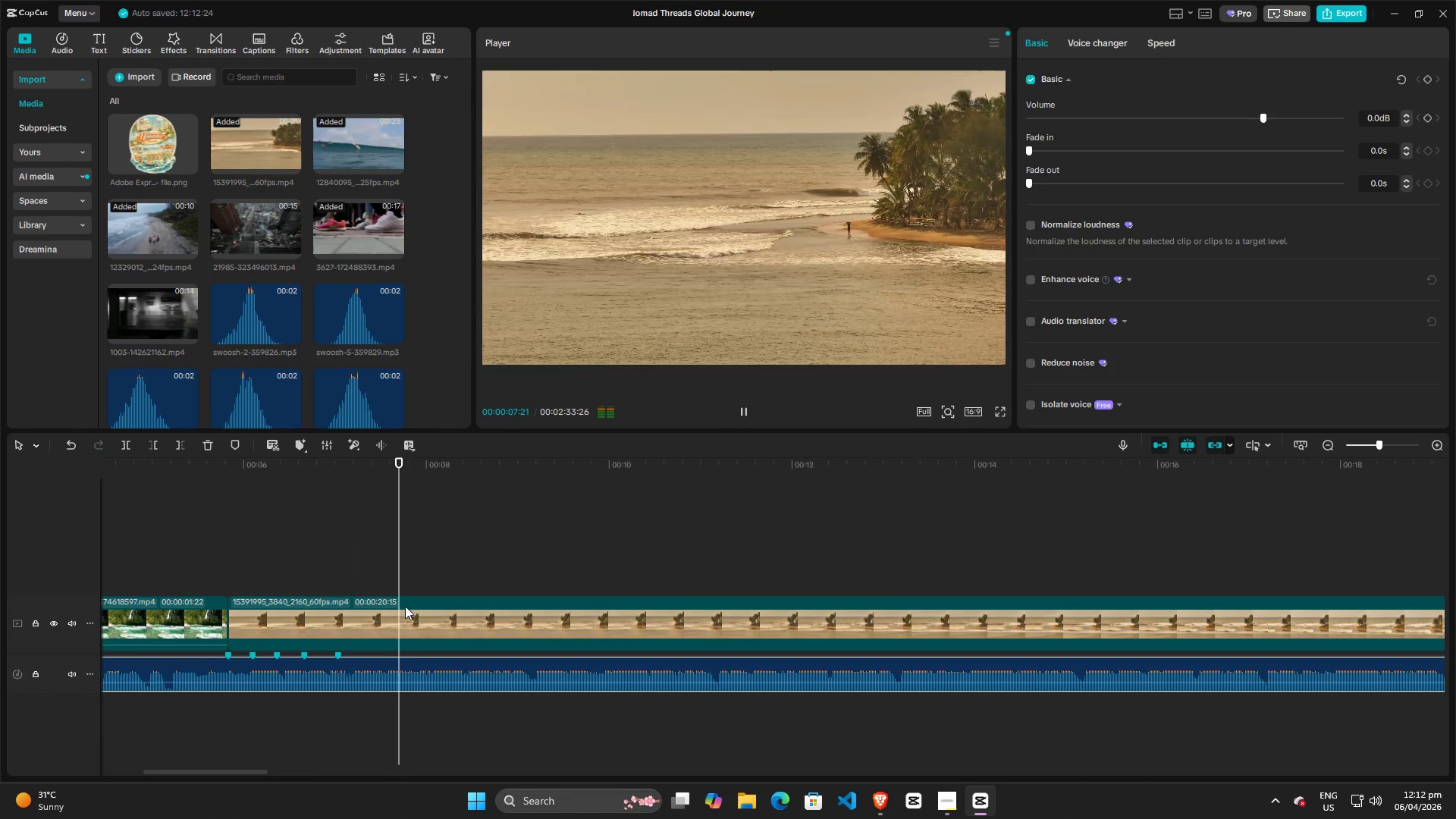 
key(Space)
 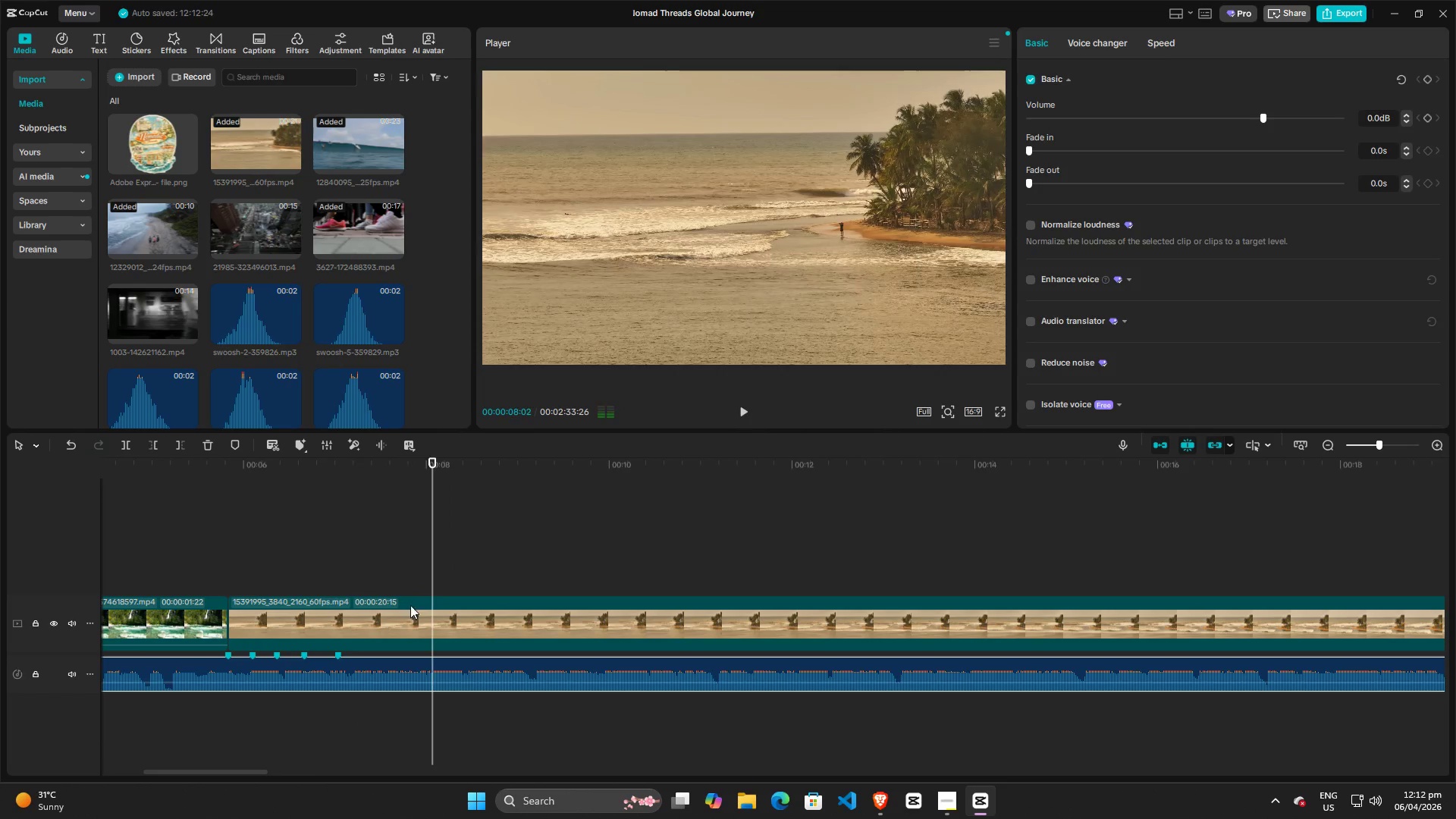 
key(Space)
 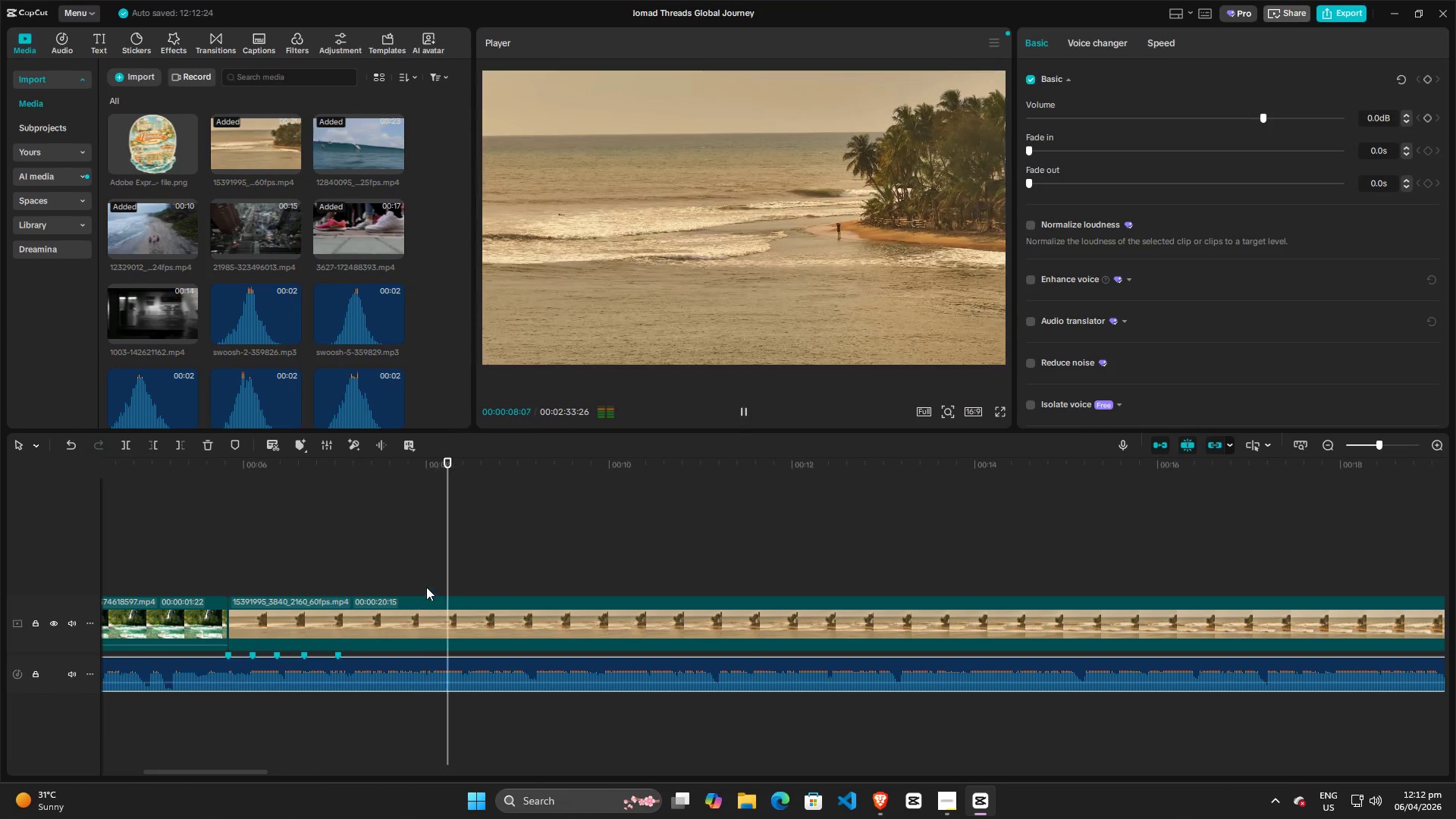 
key(Space)
 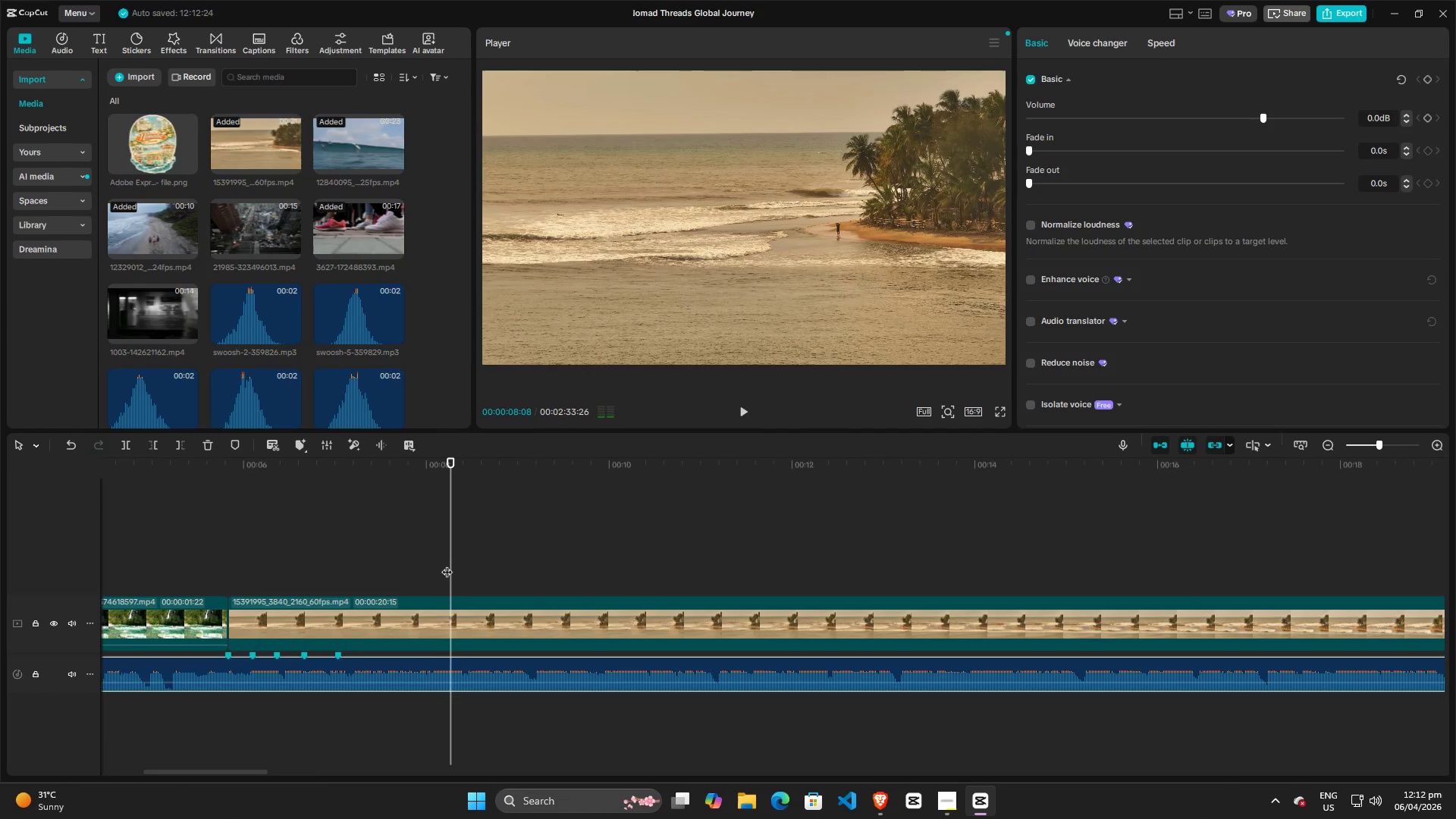 
left_click_drag(start_coordinate=[447, 564], to_coordinate=[341, 564])
 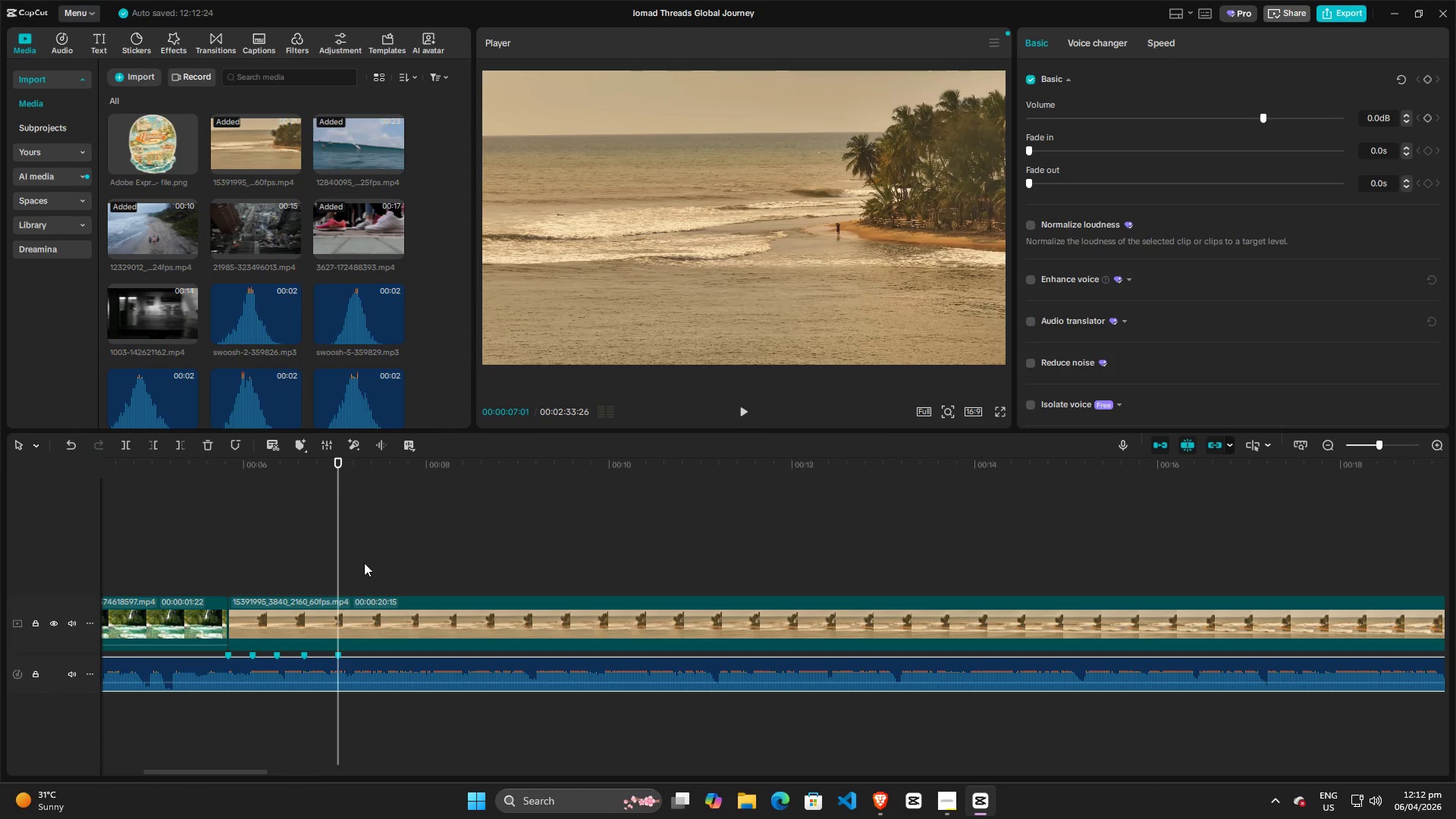 
key(Space)
 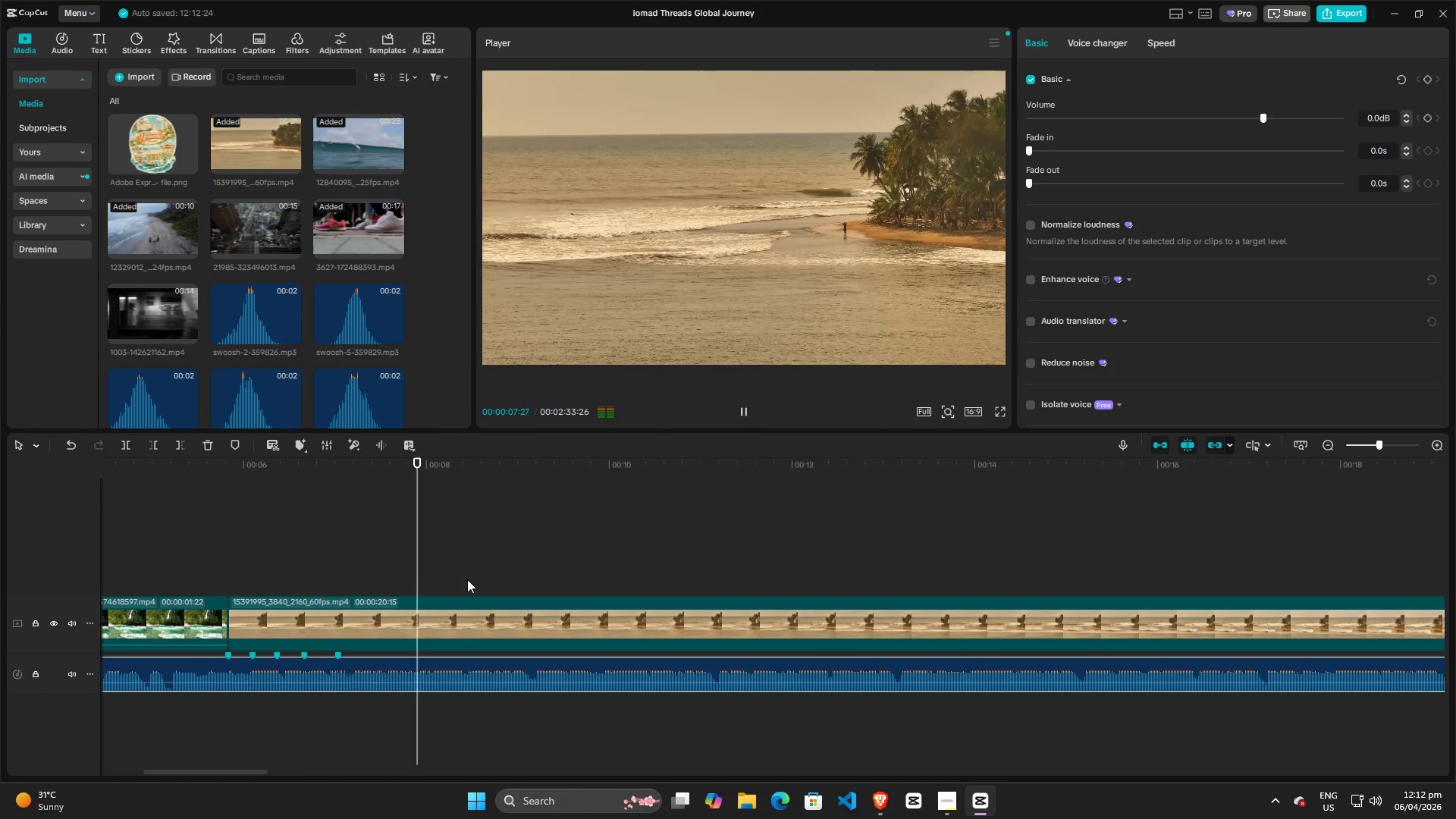 
key(Space)
 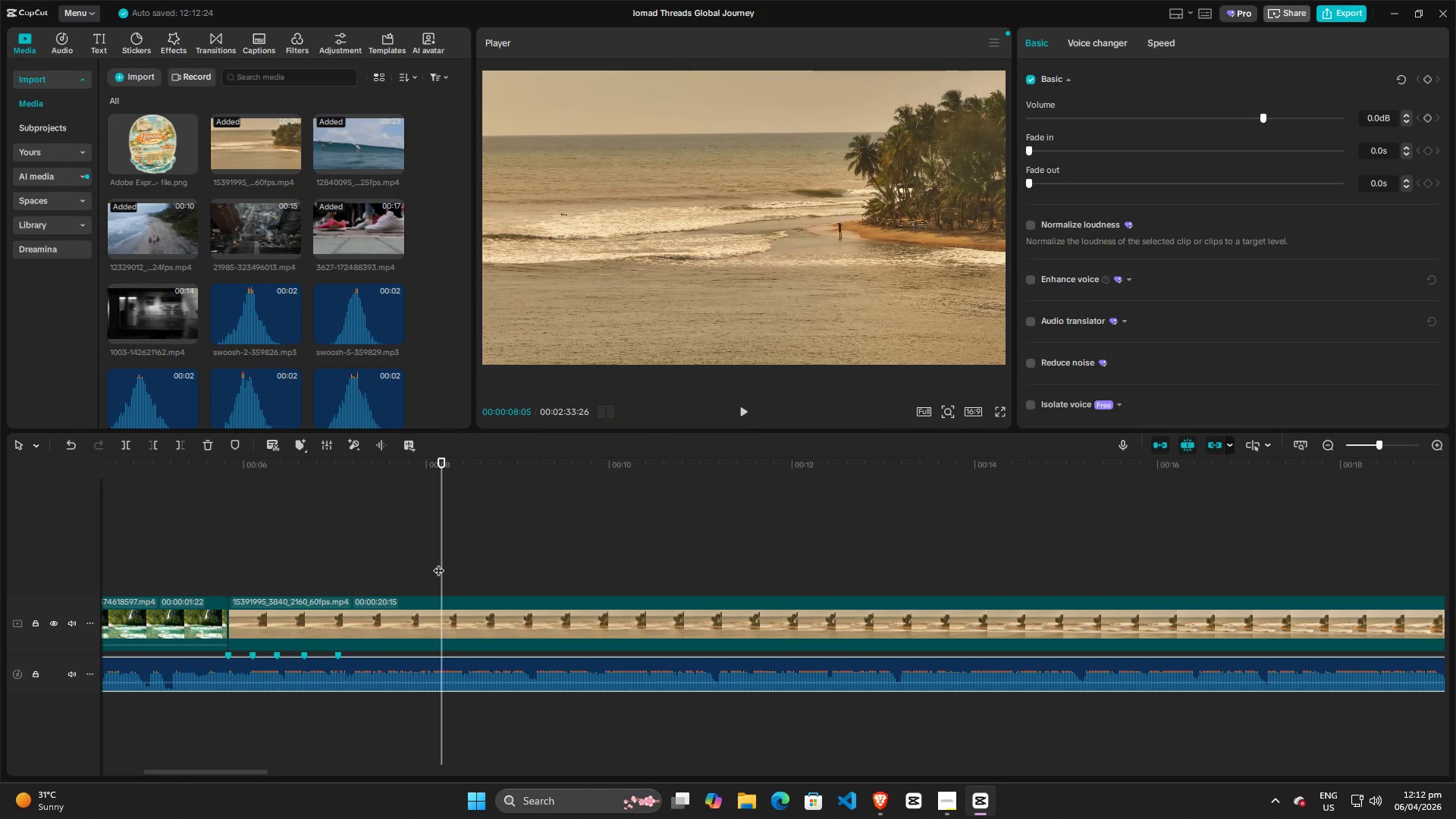 
left_click_drag(start_coordinate=[438, 563], to_coordinate=[302, 563])
 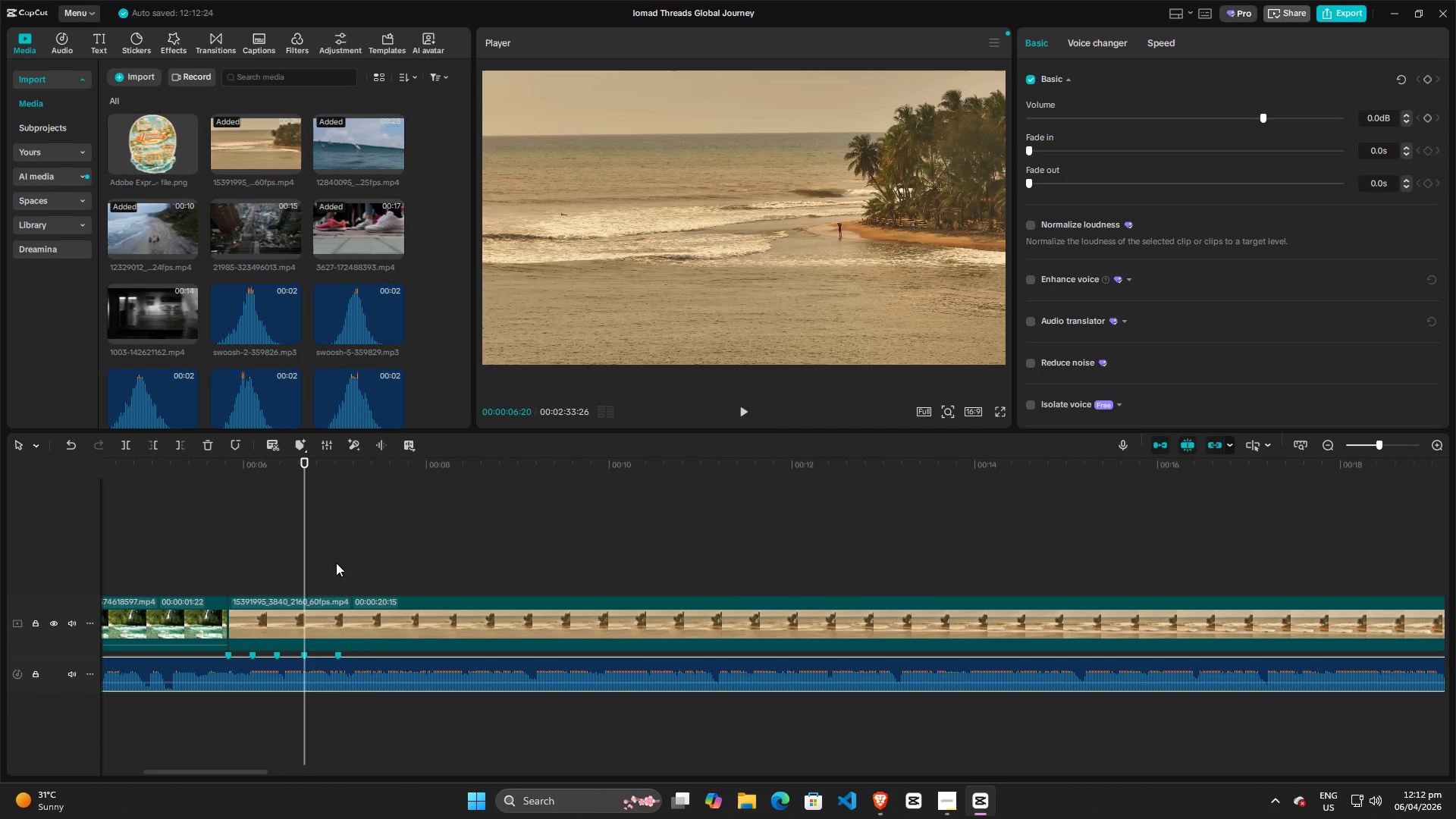 
key(Space)
 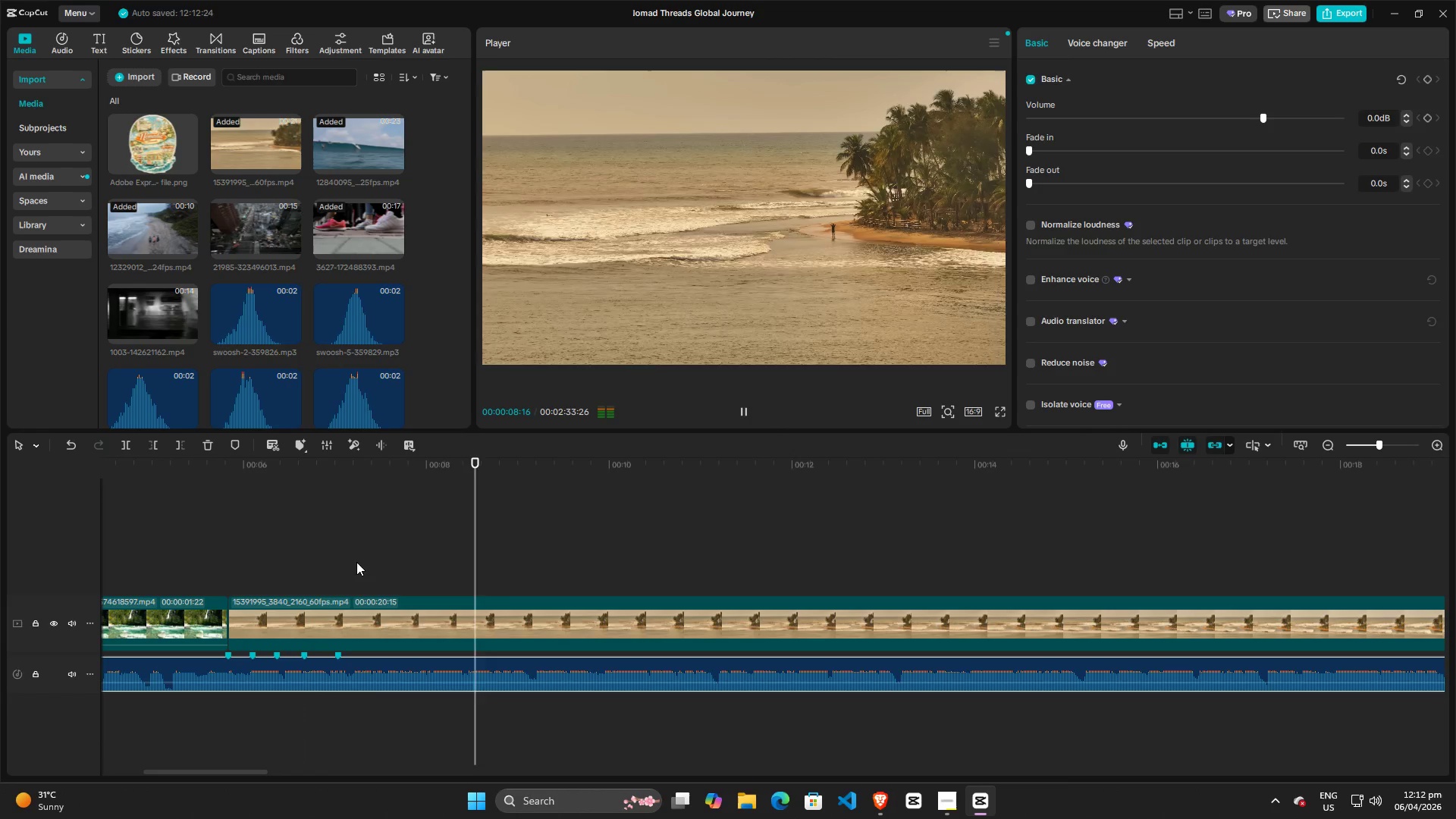 
key(Space)
 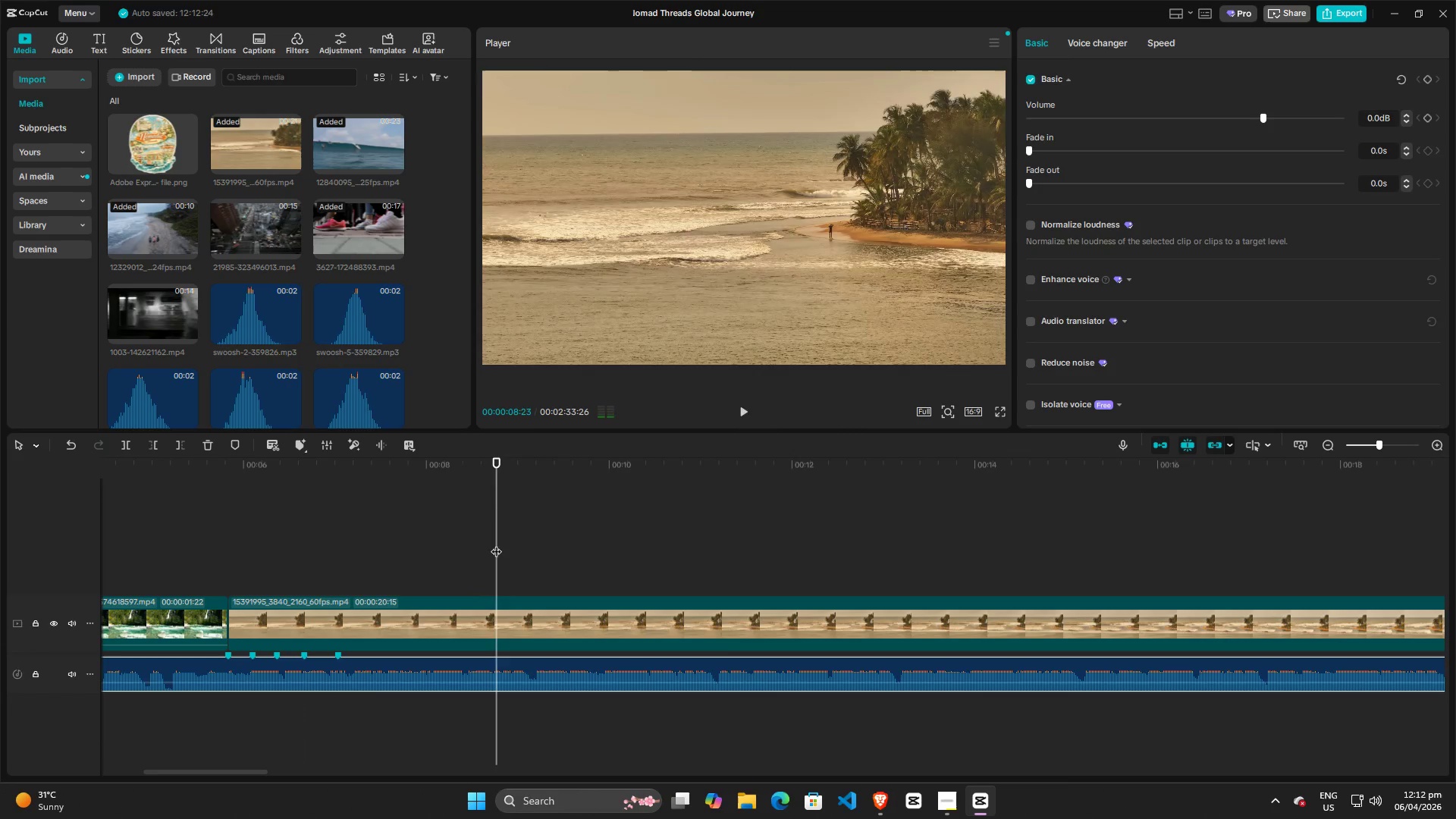 
left_click_drag(start_coordinate=[496, 544], to_coordinate=[297, 544])
 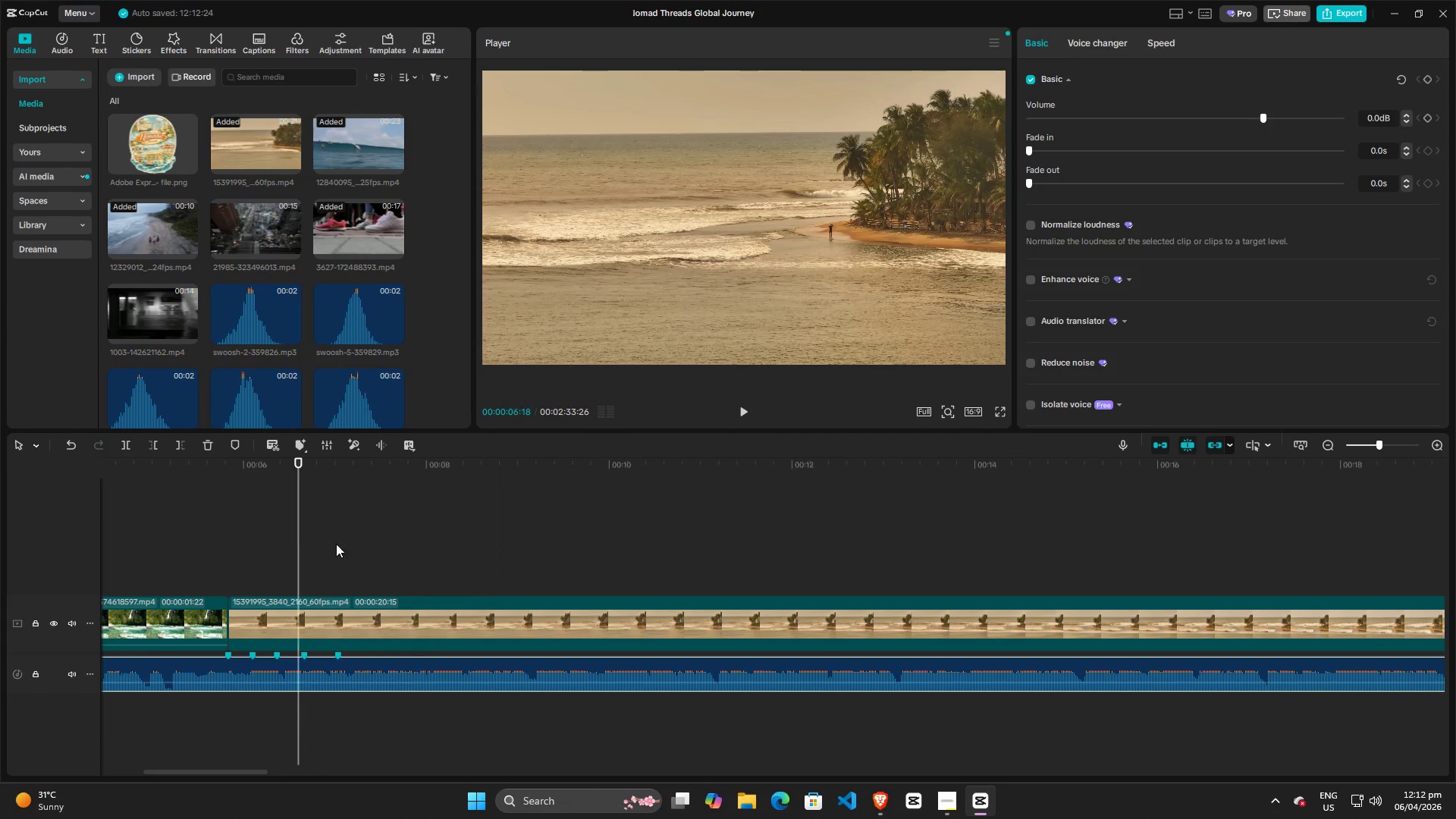 
key(Space)
 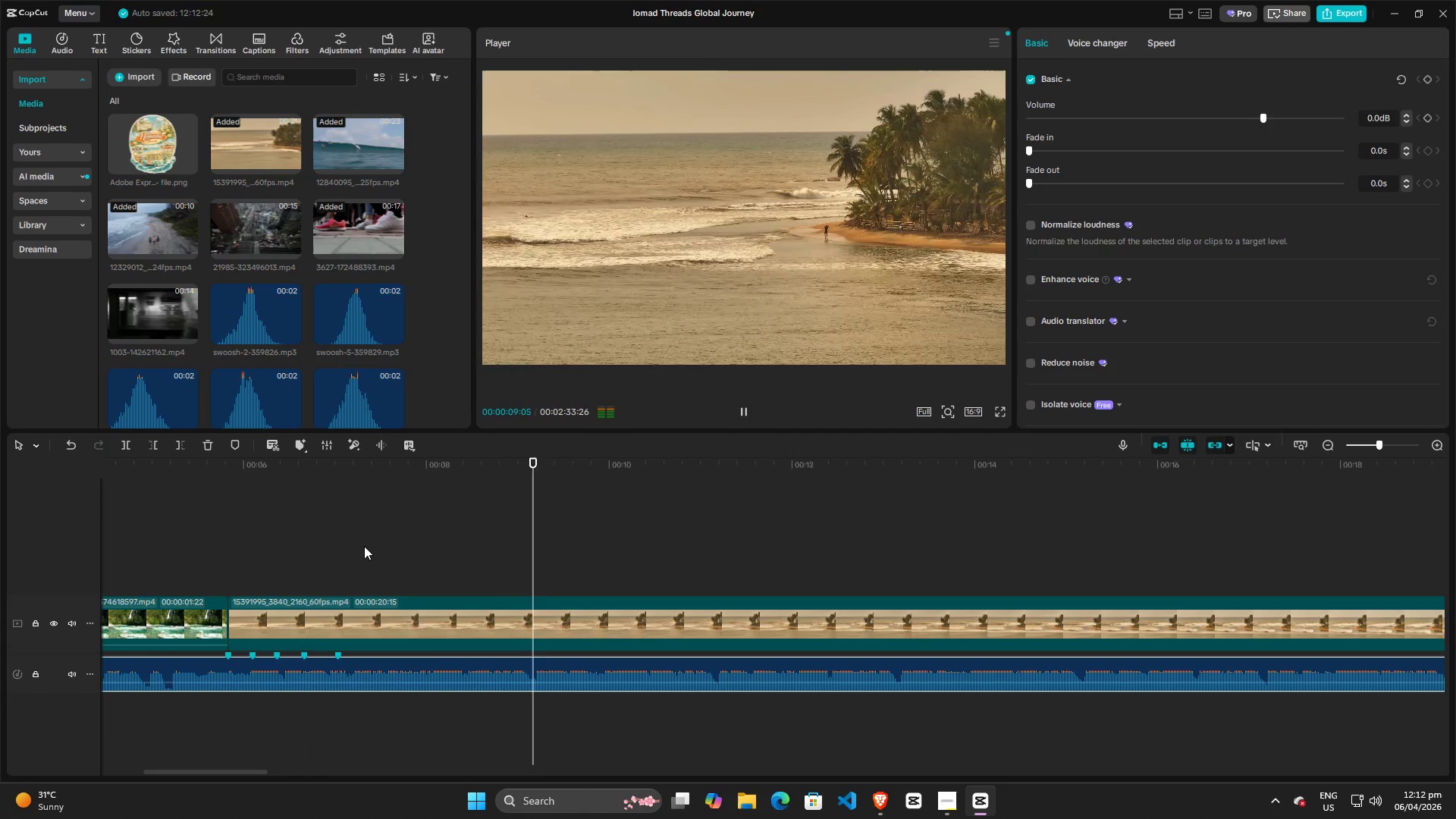 
key(Space)
 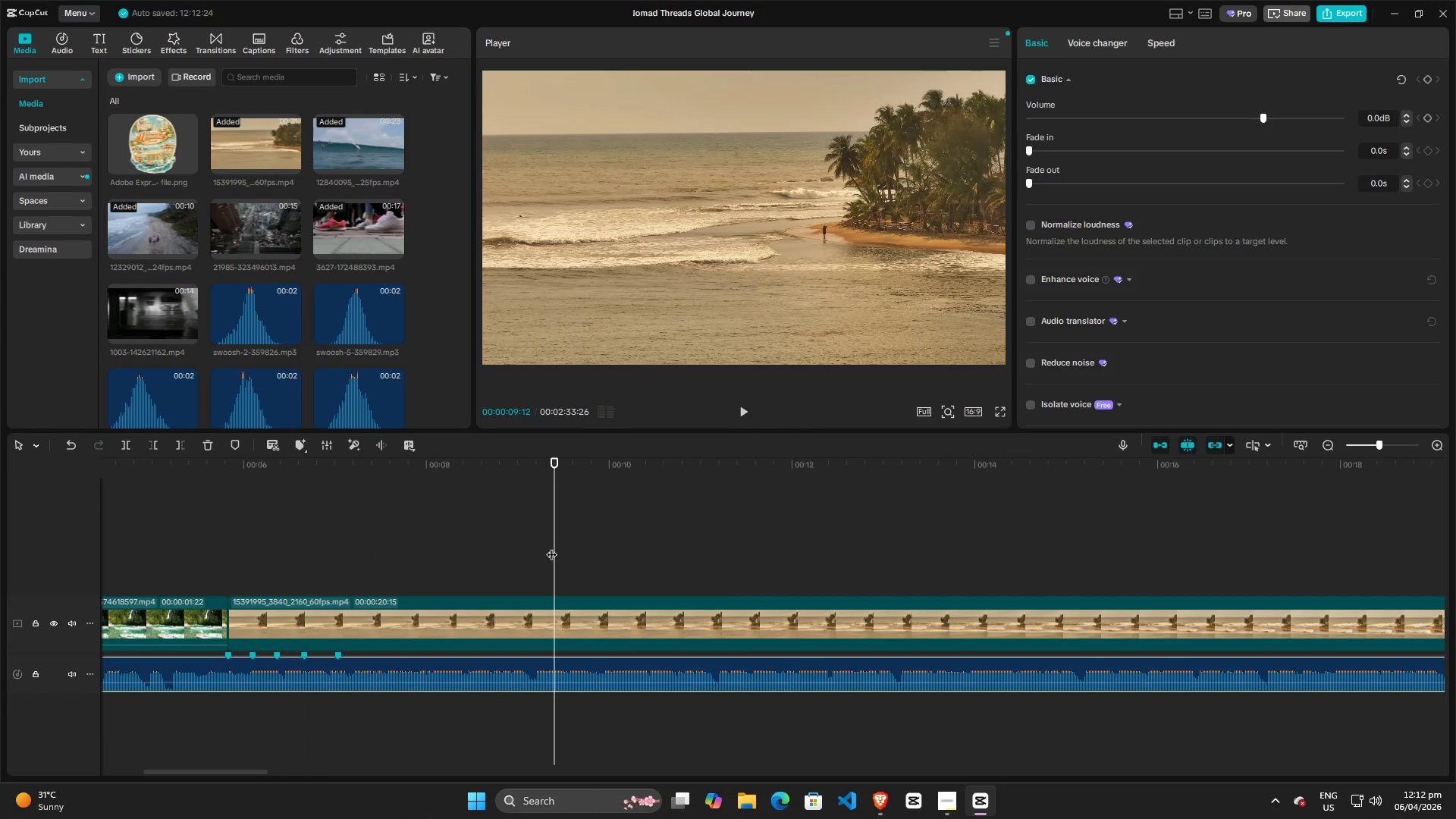 
left_click_drag(start_coordinate=[551, 547], to_coordinate=[168, 548])
 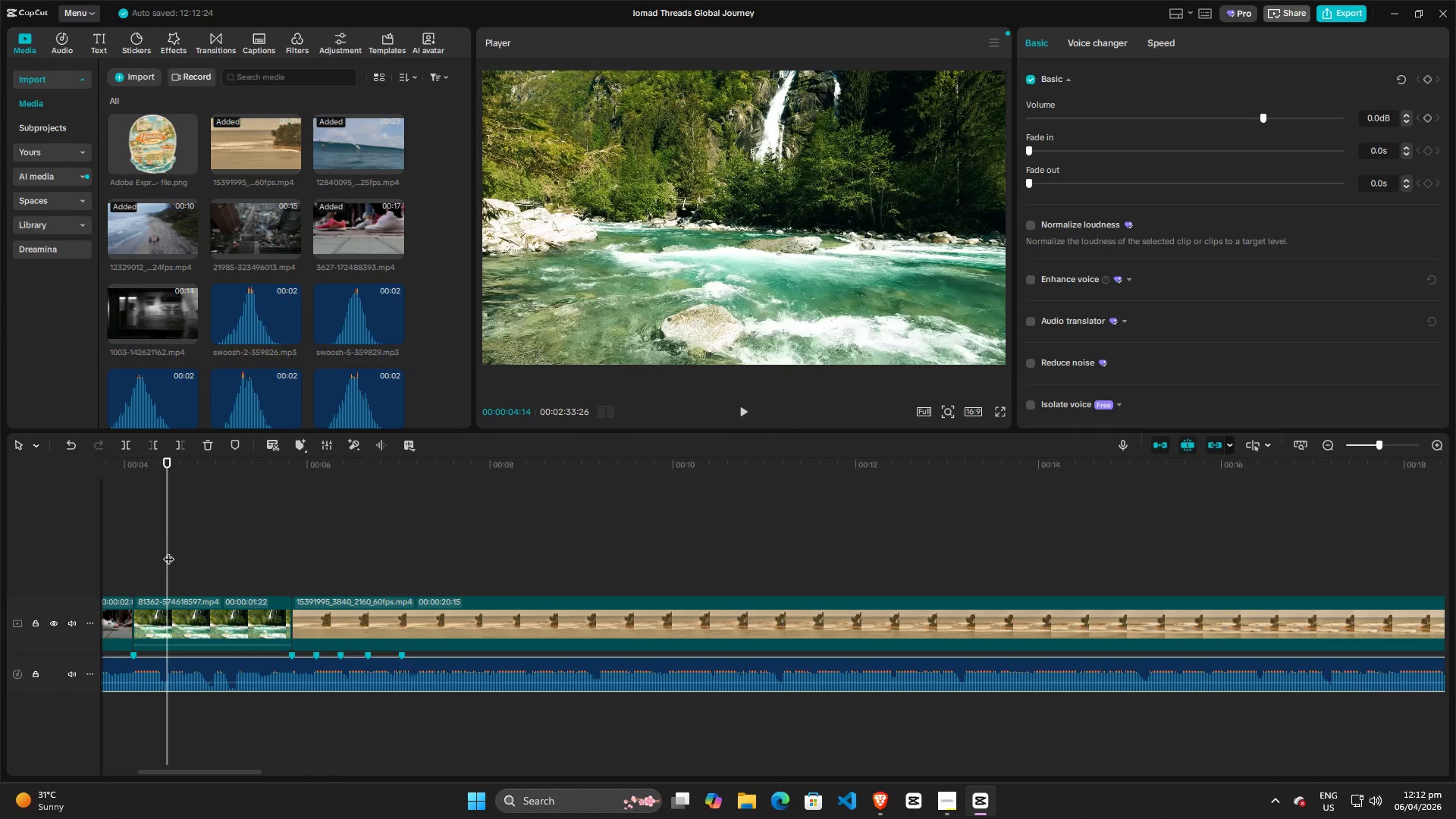 
key(Space)
 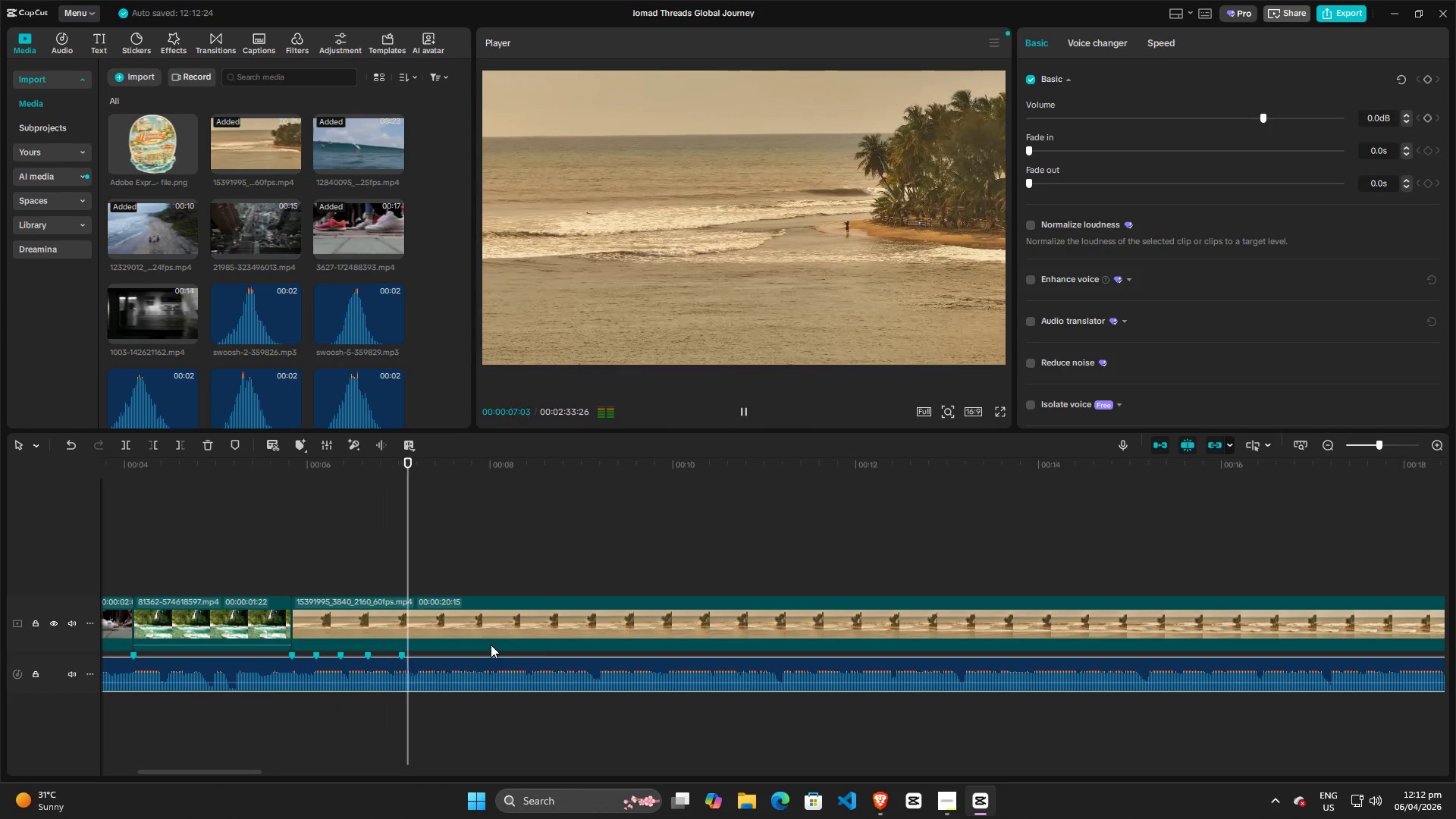 
key(Space)
 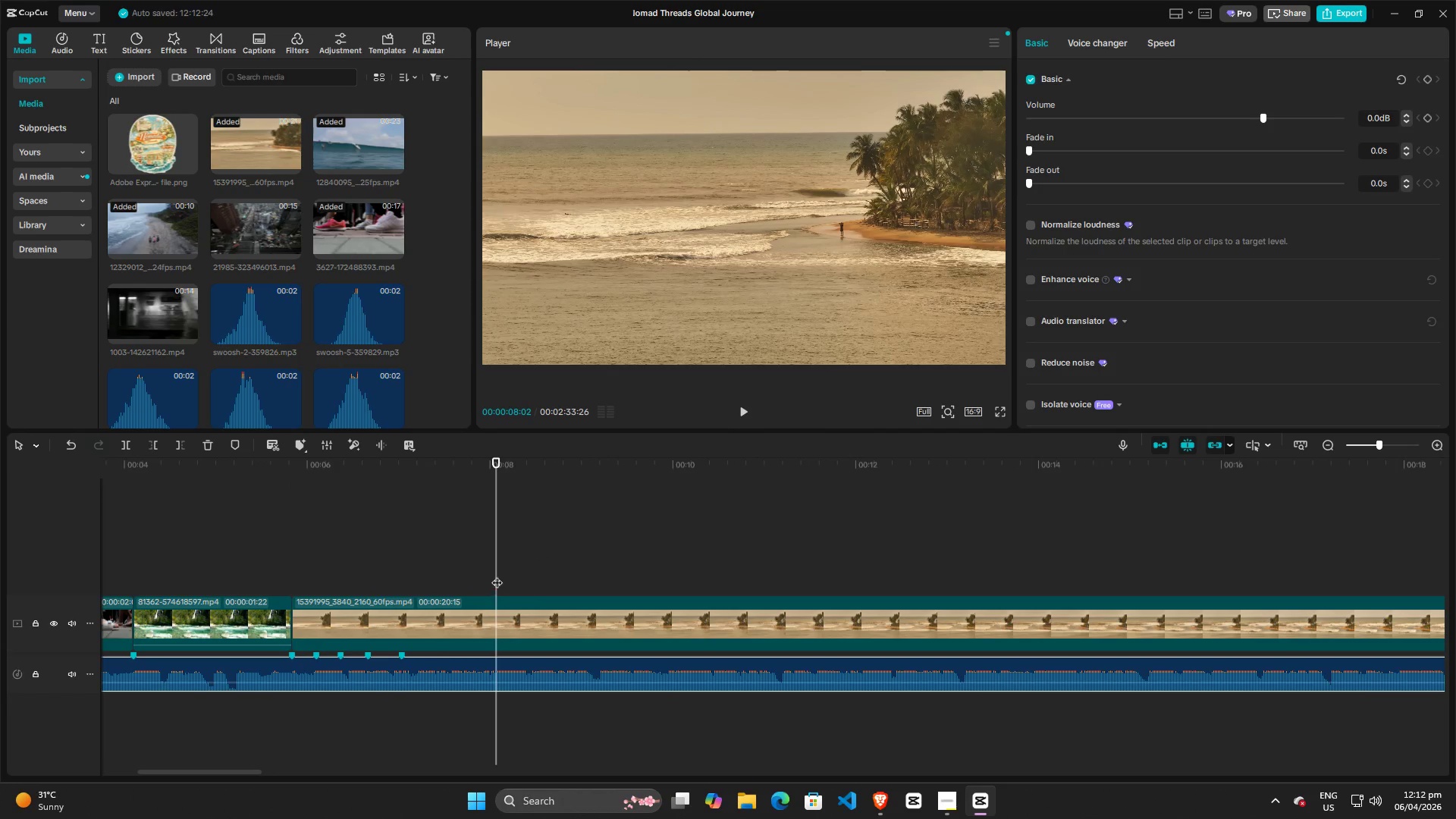 
left_click_drag(start_coordinate=[497, 573], to_coordinate=[457, 572])
 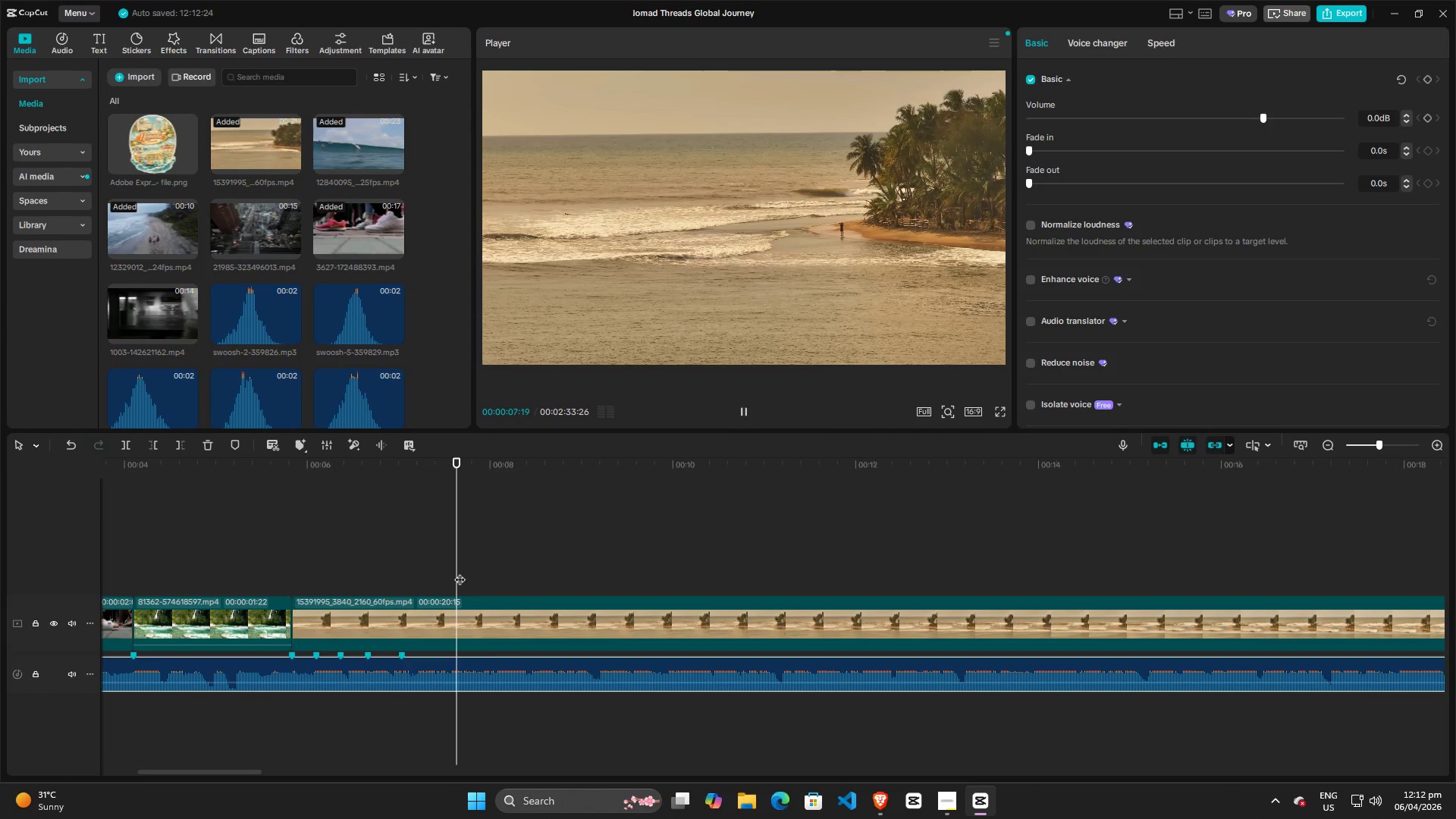 
key(Space)
 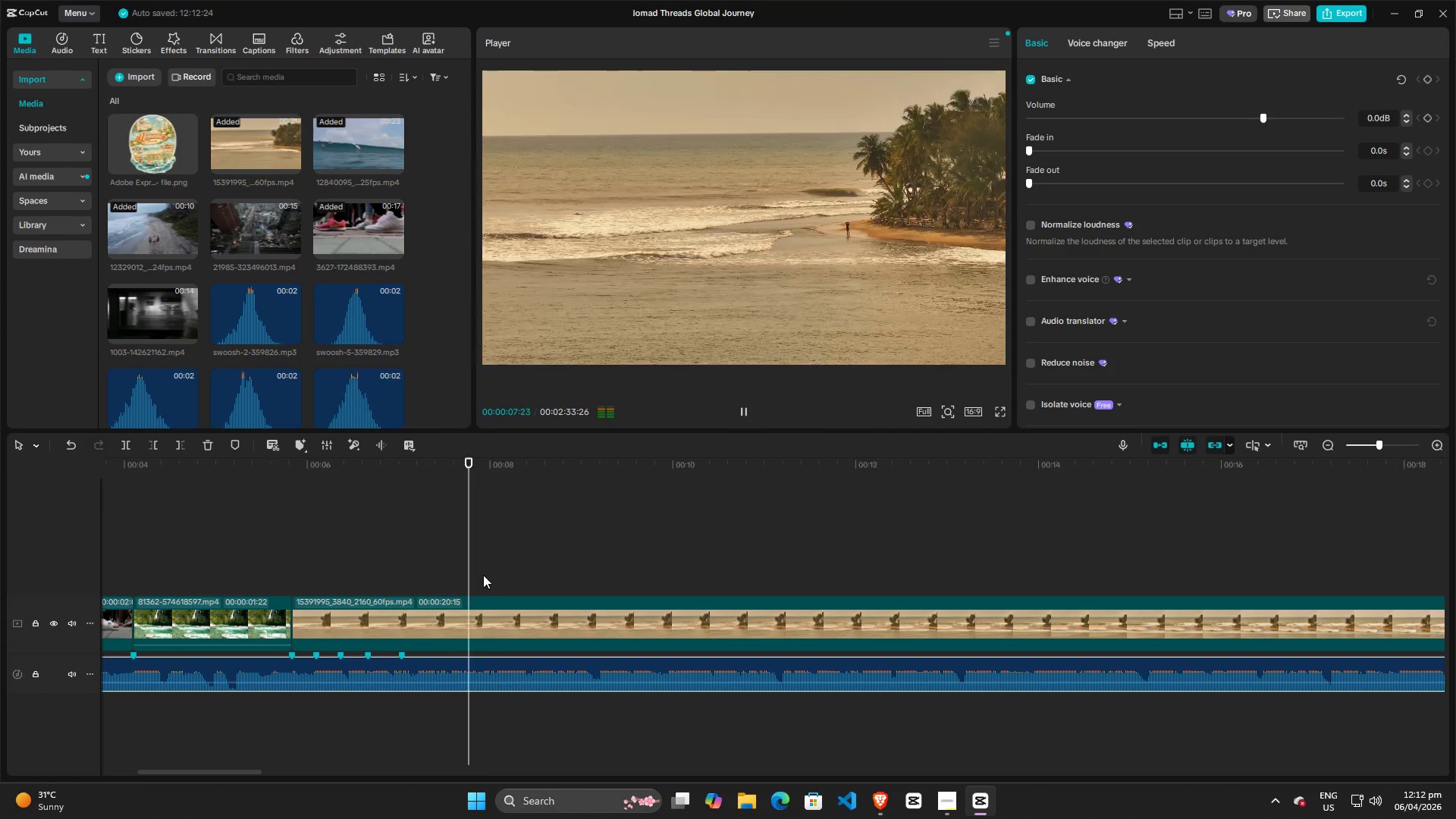 
key(Space)
 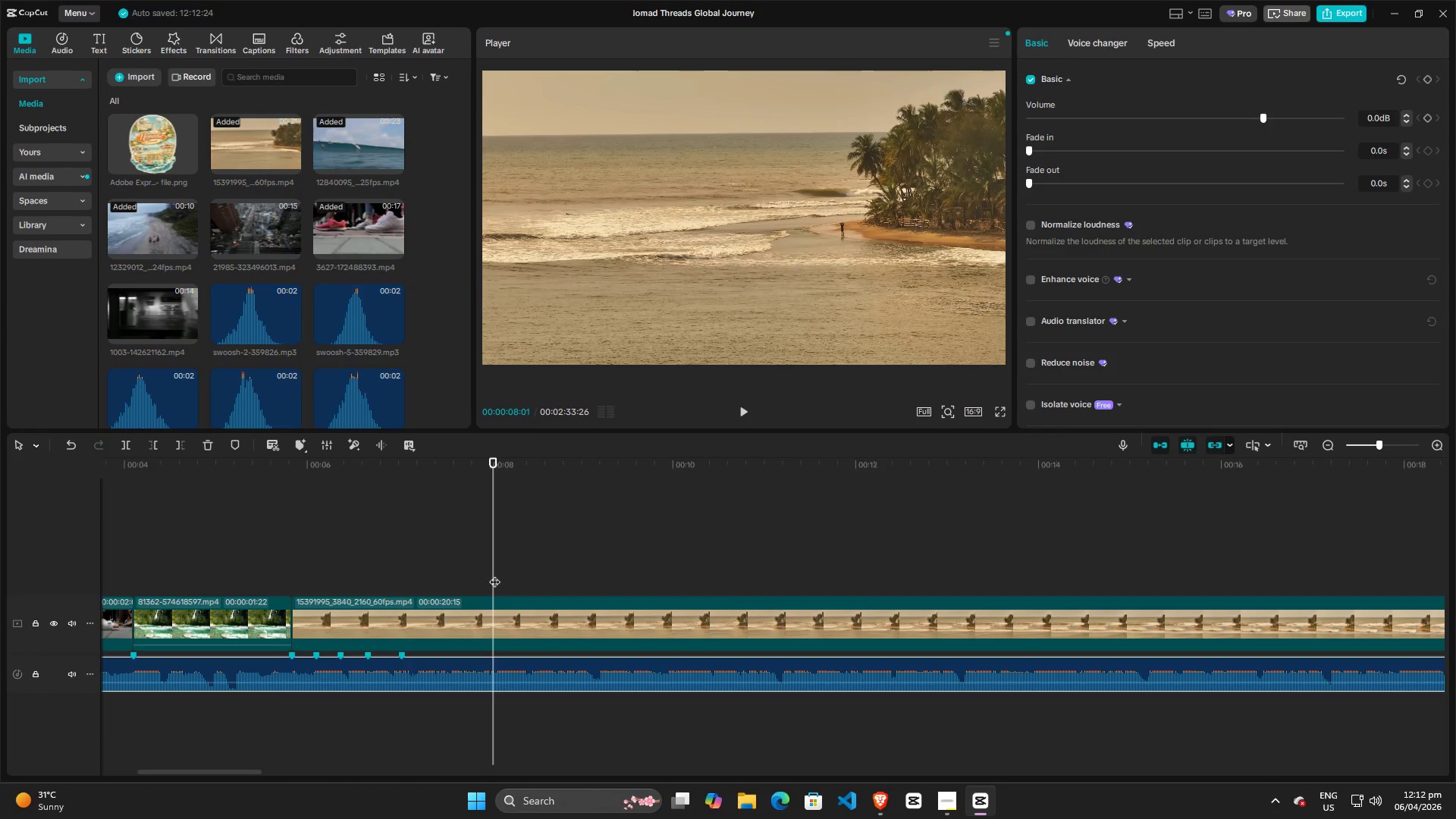 
left_click_drag(start_coordinate=[494, 573], to_coordinate=[337, 573])
 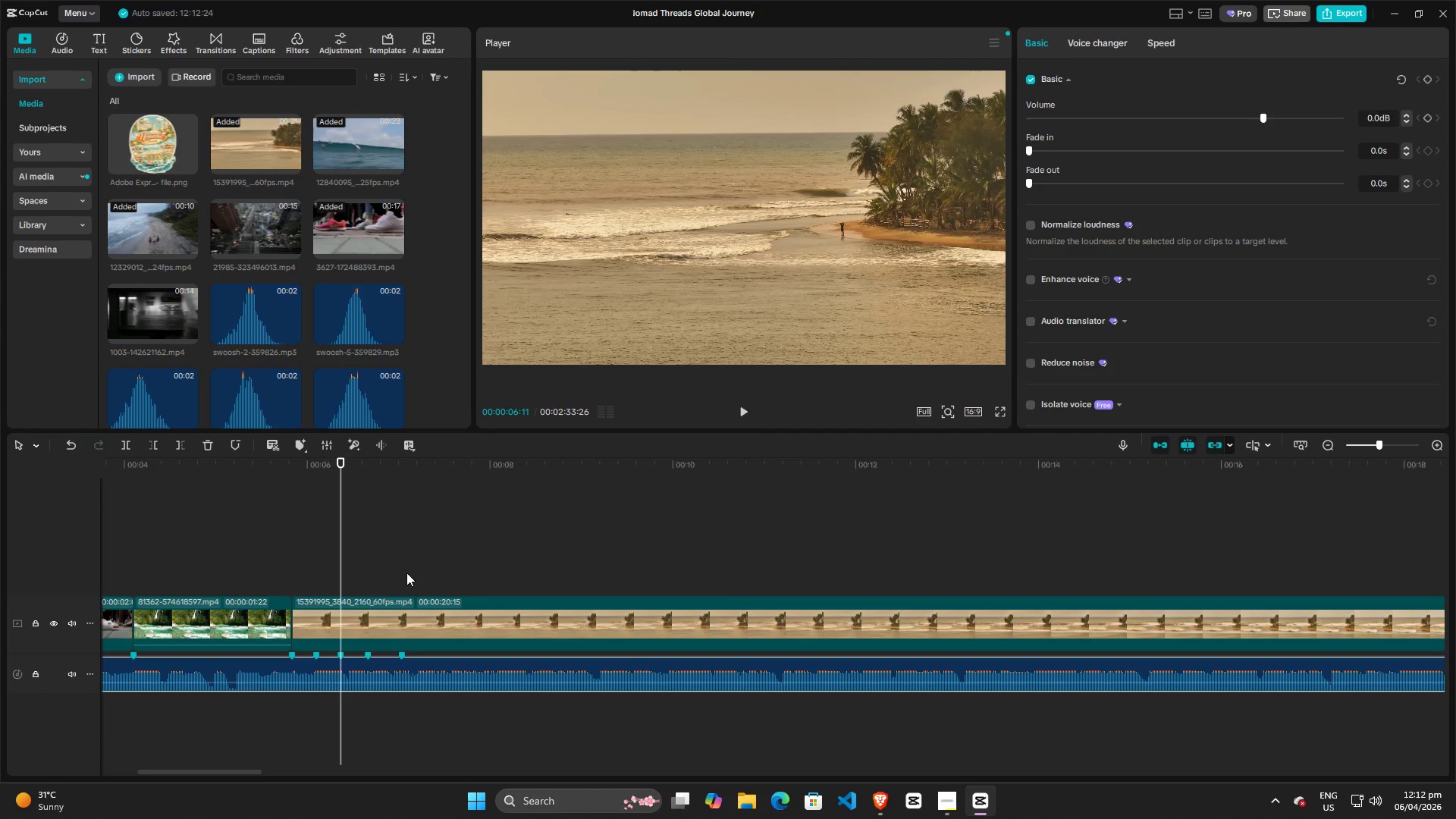 
key(Space)
 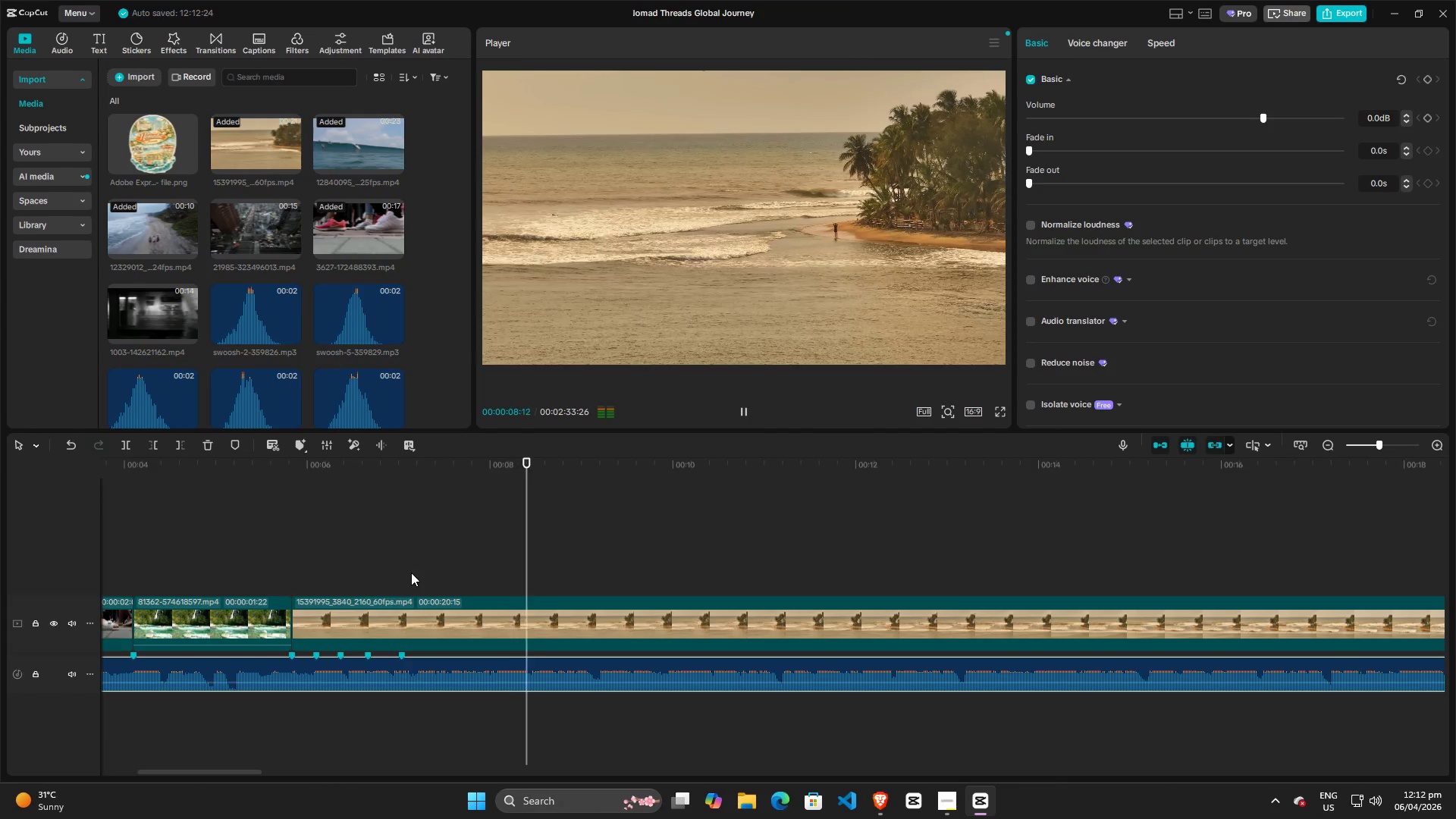 
key(Space)
 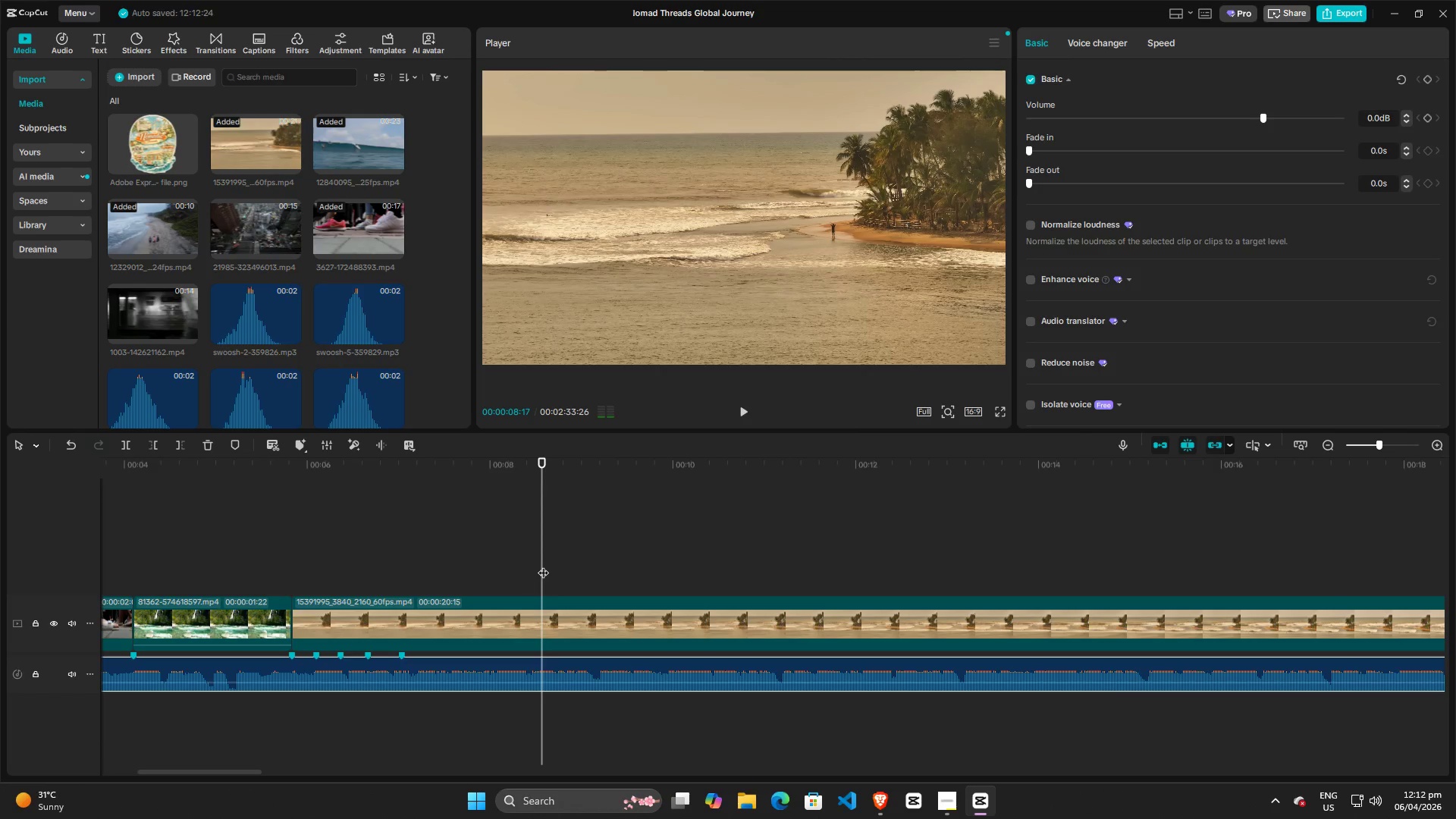 
left_click_drag(start_coordinate=[543, 565], to_coordinate=[264, 563])
 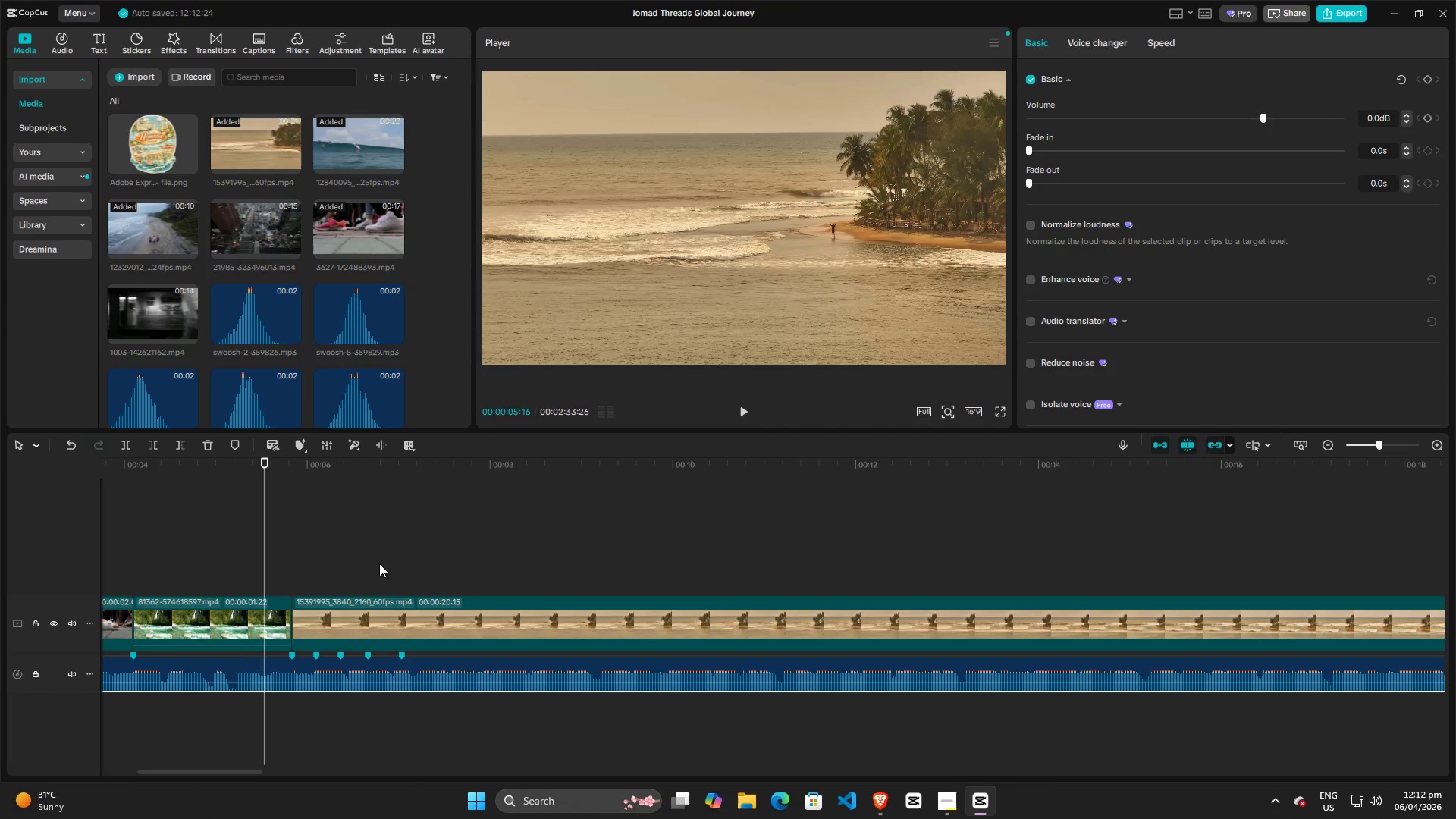 
key(Space)
 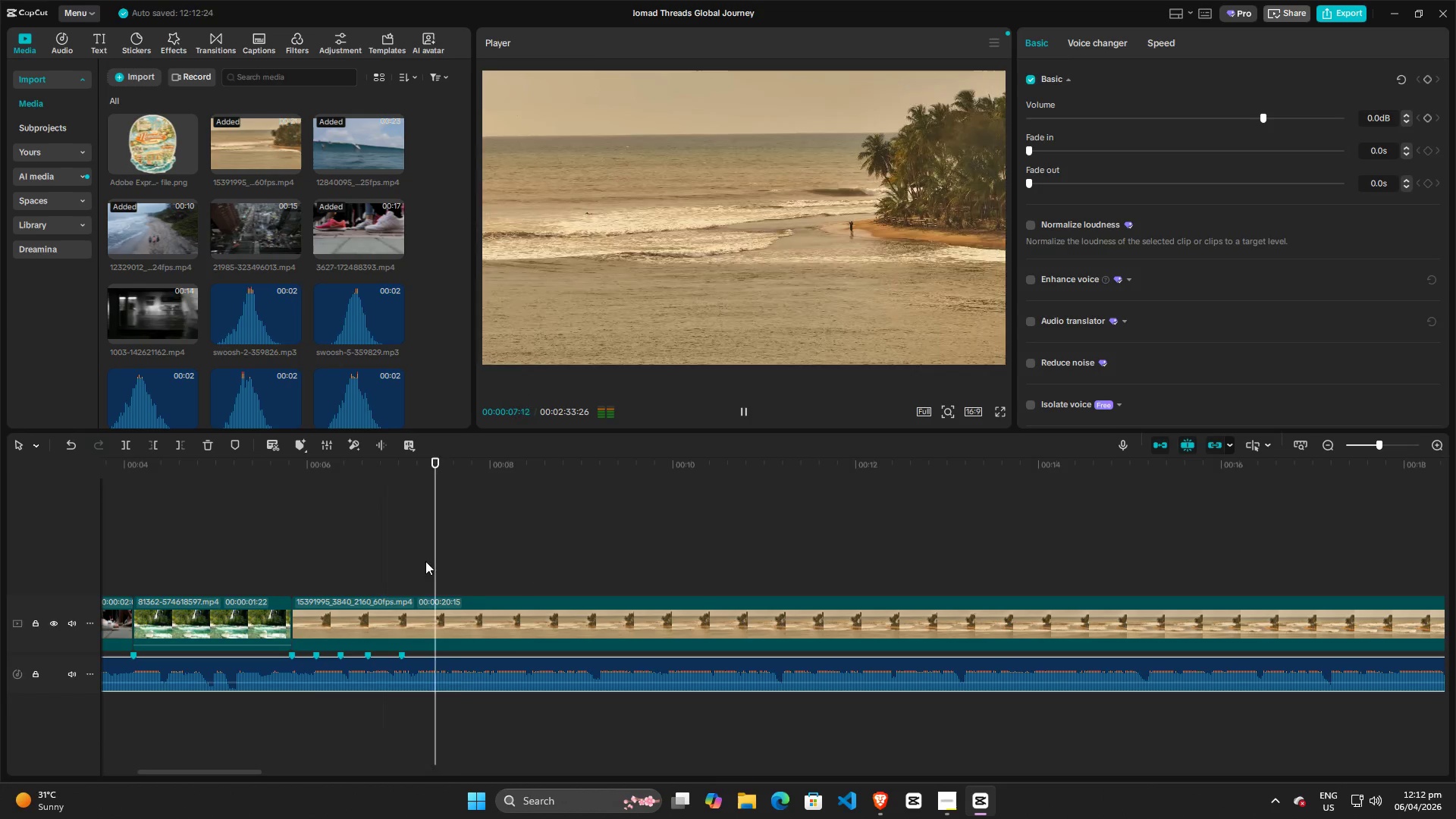 
key(Space)
 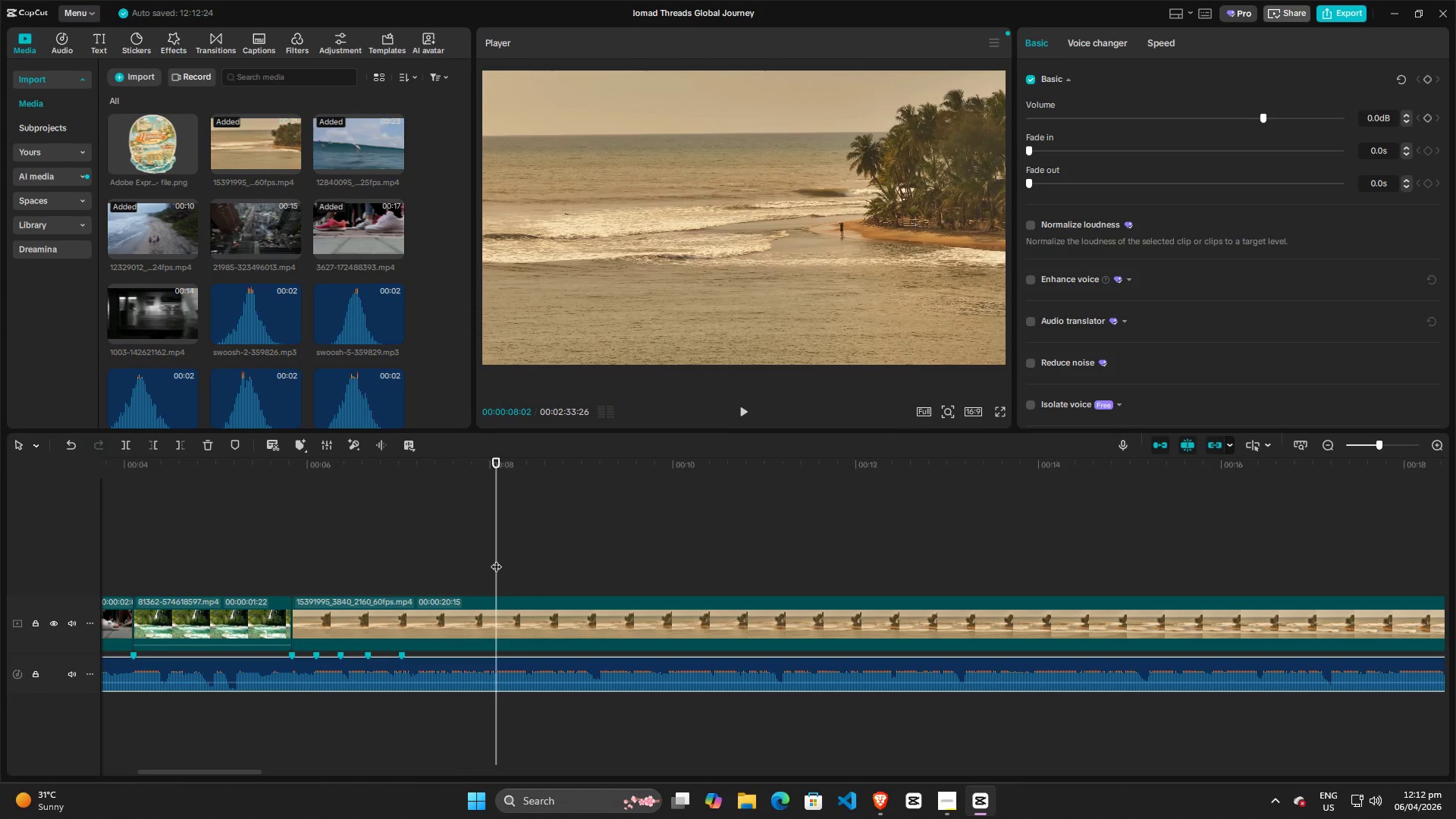 
left_click_drag(start_coordinate=[496, 559], to_coordinate=[458, 554])
 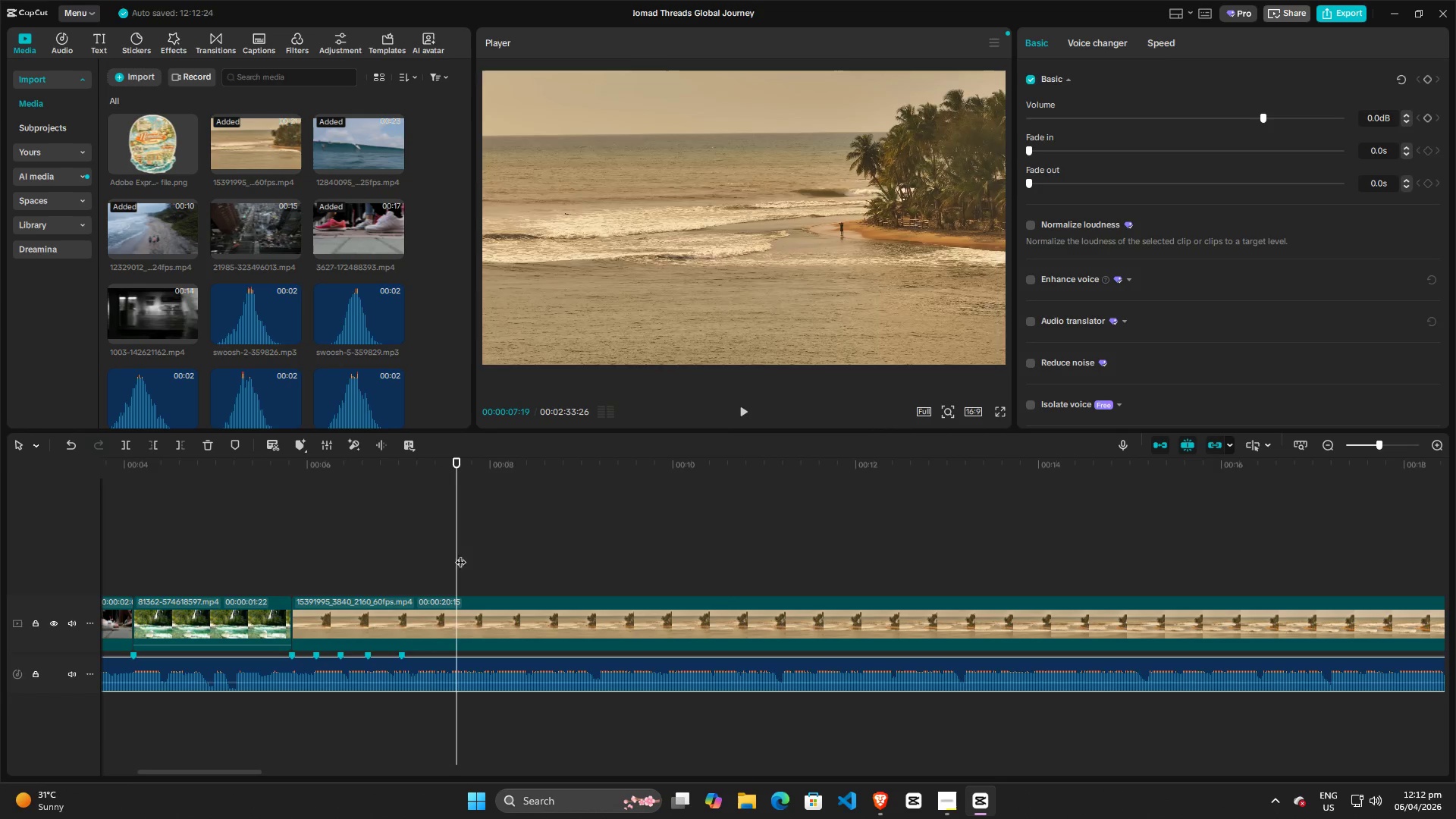 
key(Space)
 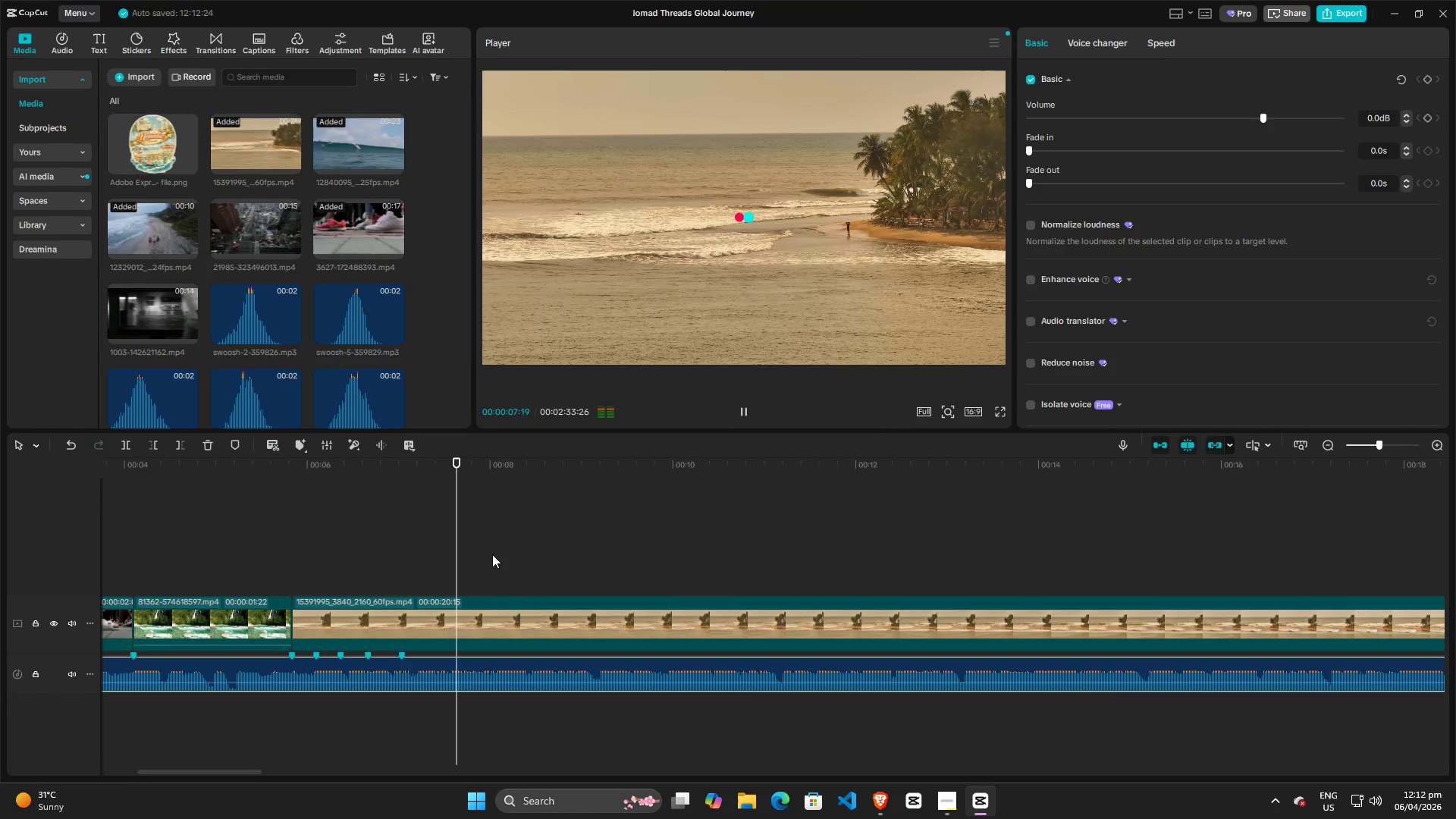 
key(Space)
 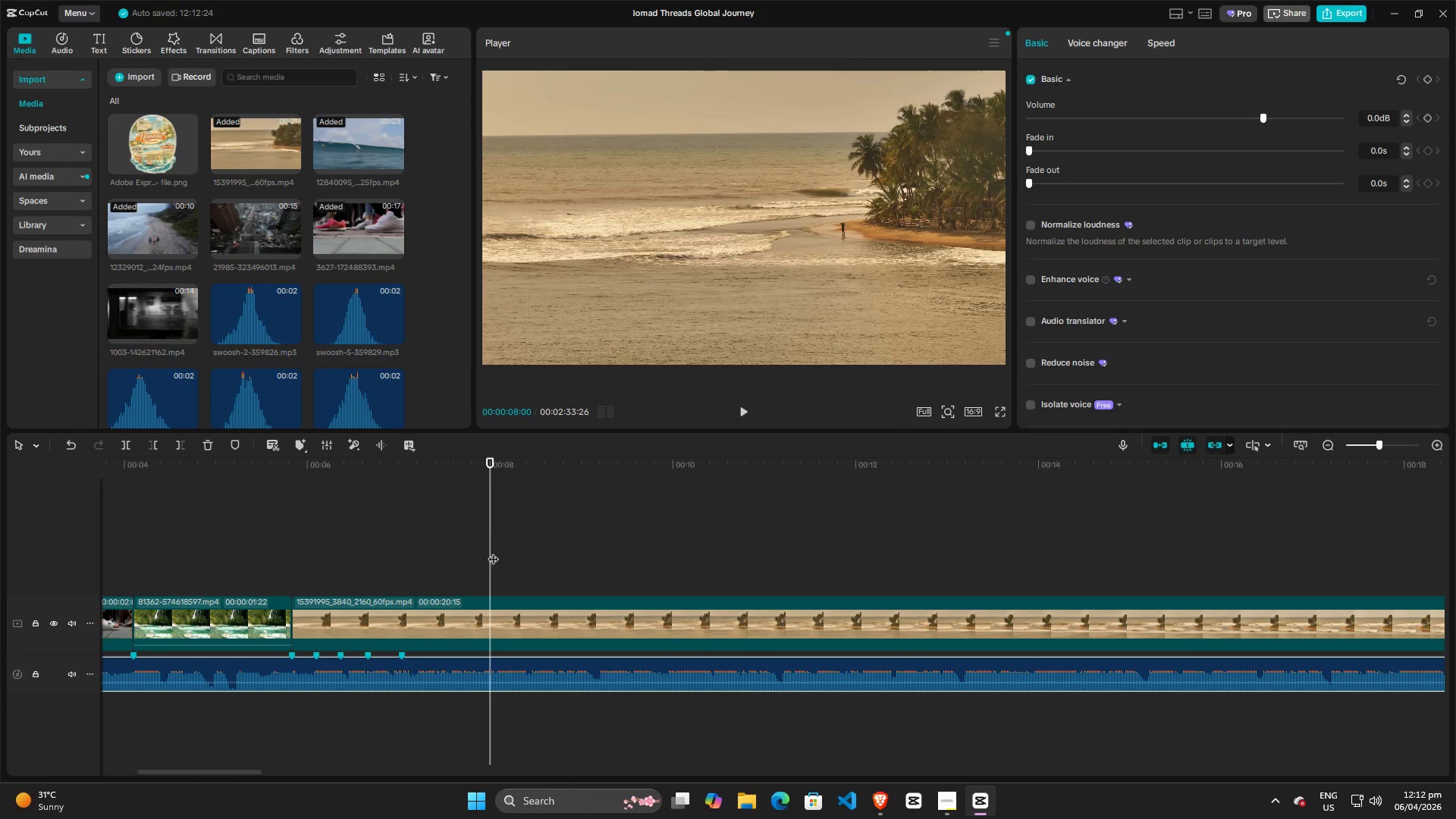 
left_click_drag(start_coordinate=[490, 551], to_coordinate=[315, 551])
 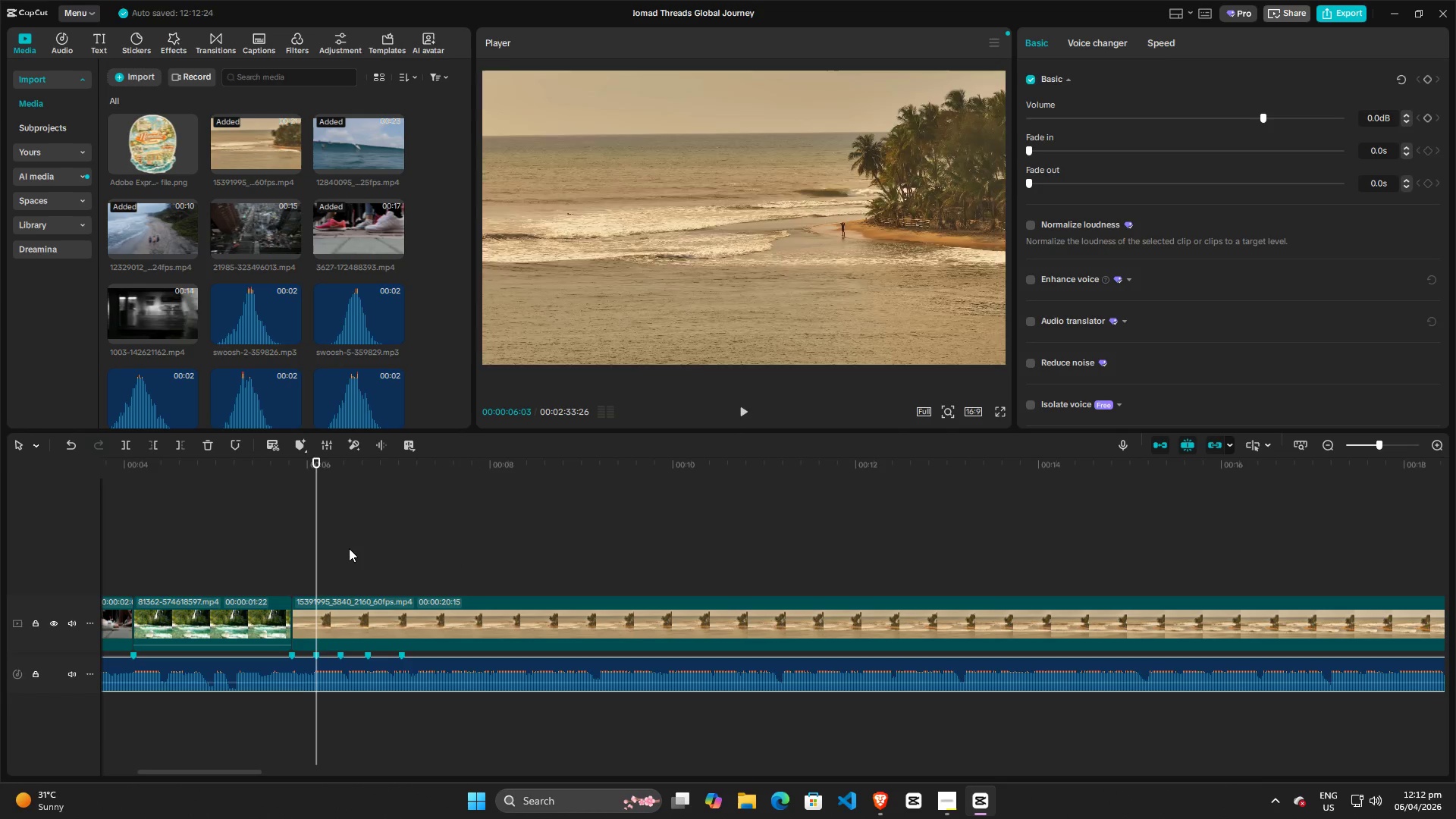 
key(Space)
 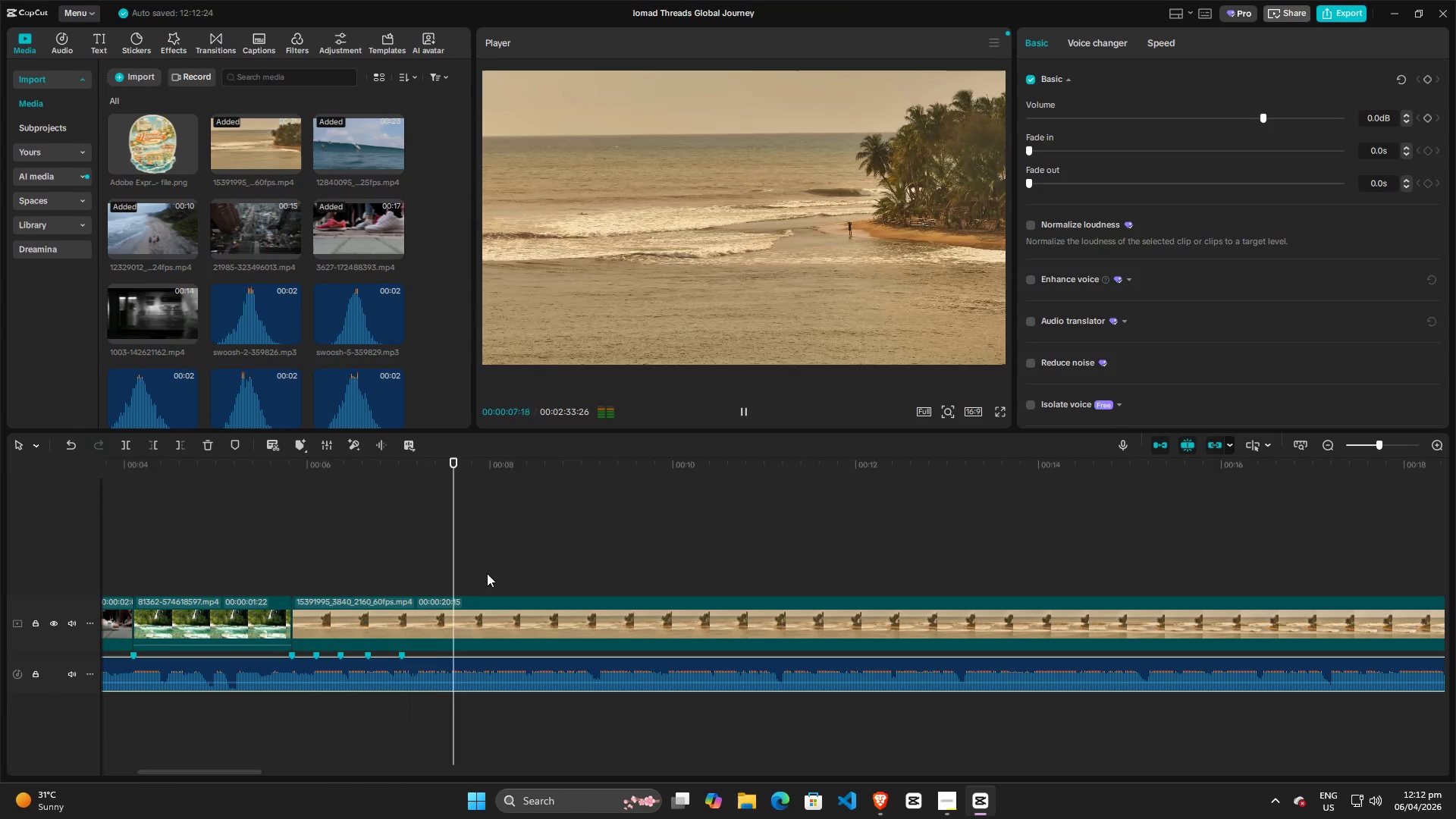 
key(Space)
 